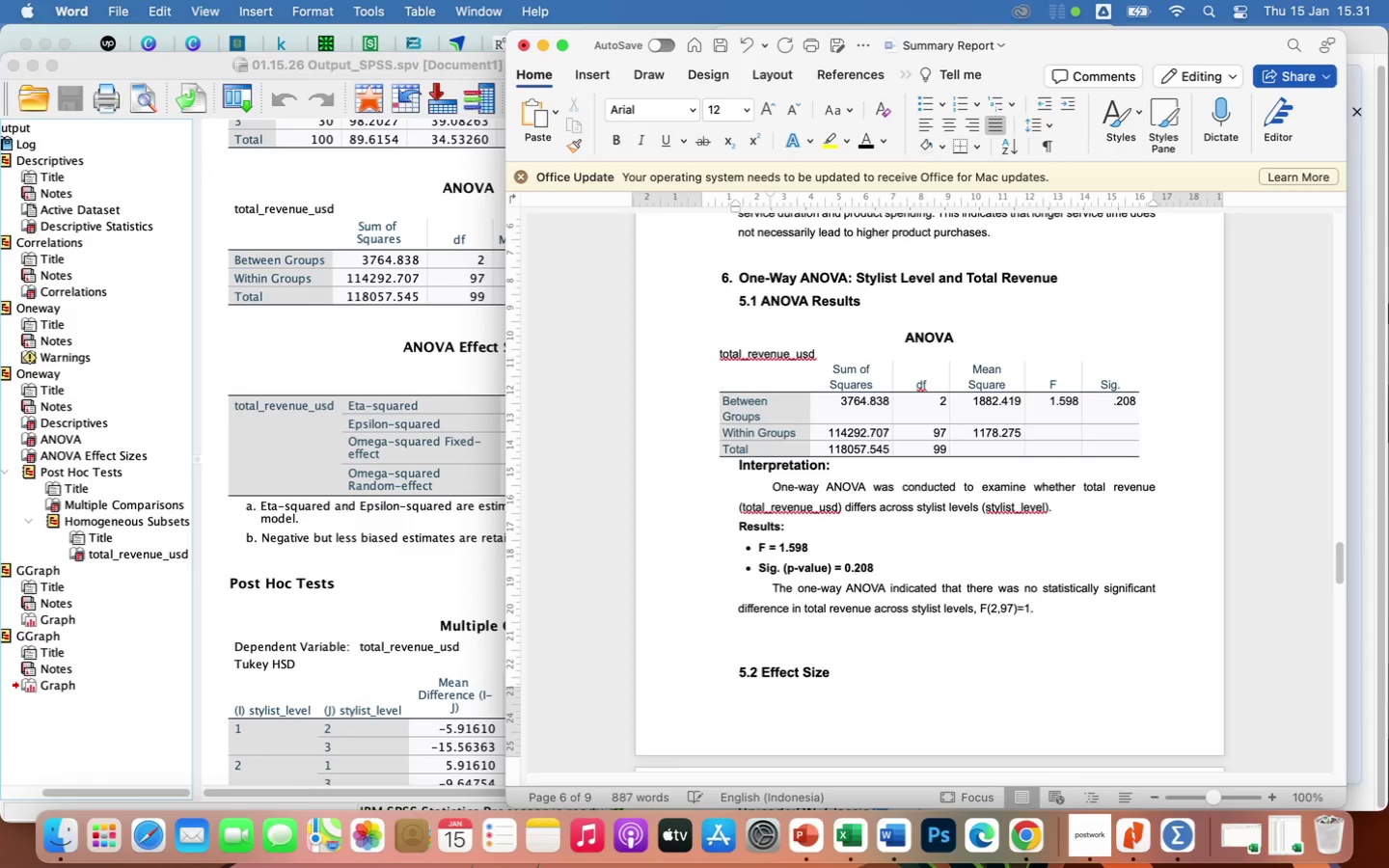 
key(ArrowRight)
 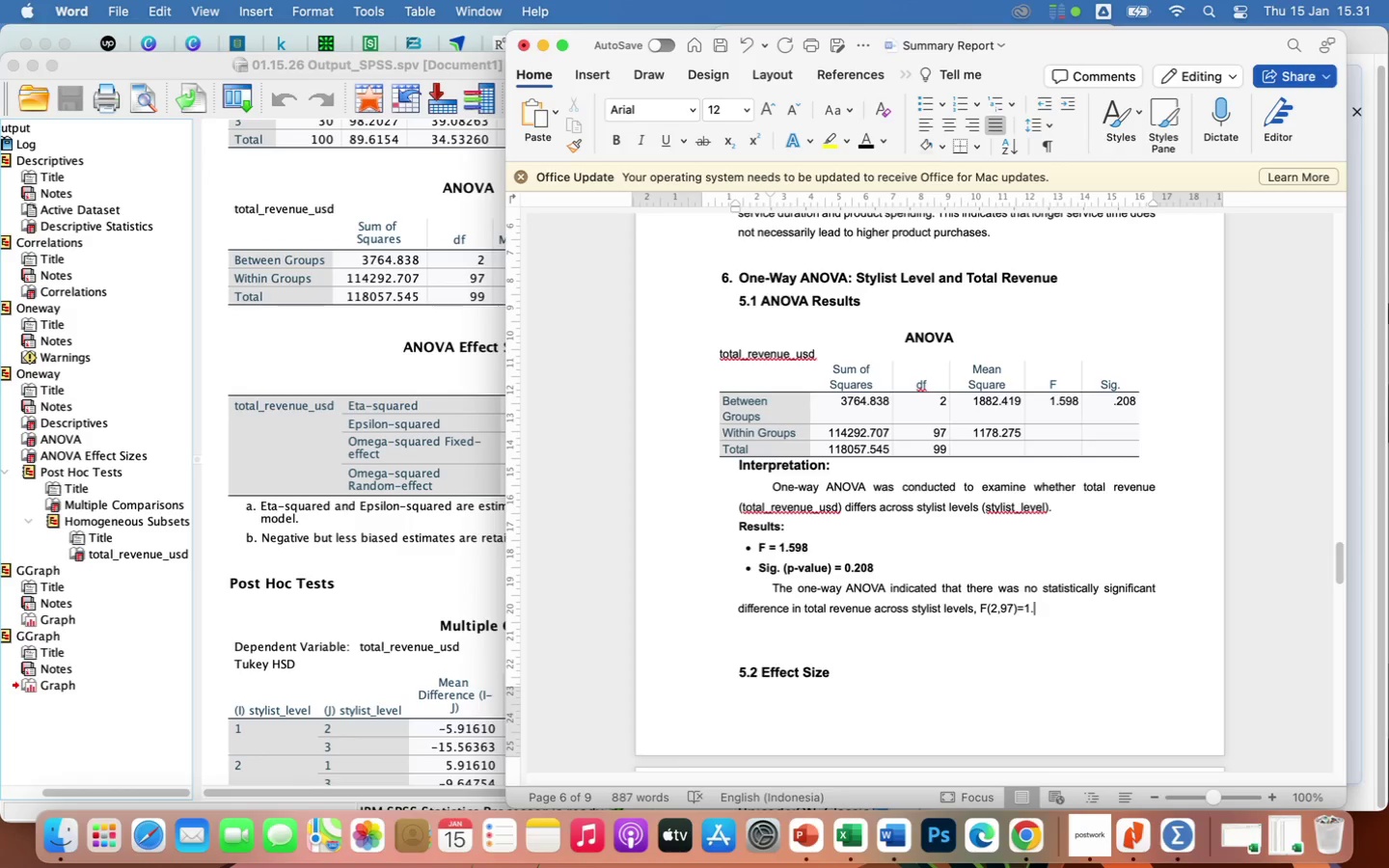 
type(598)
 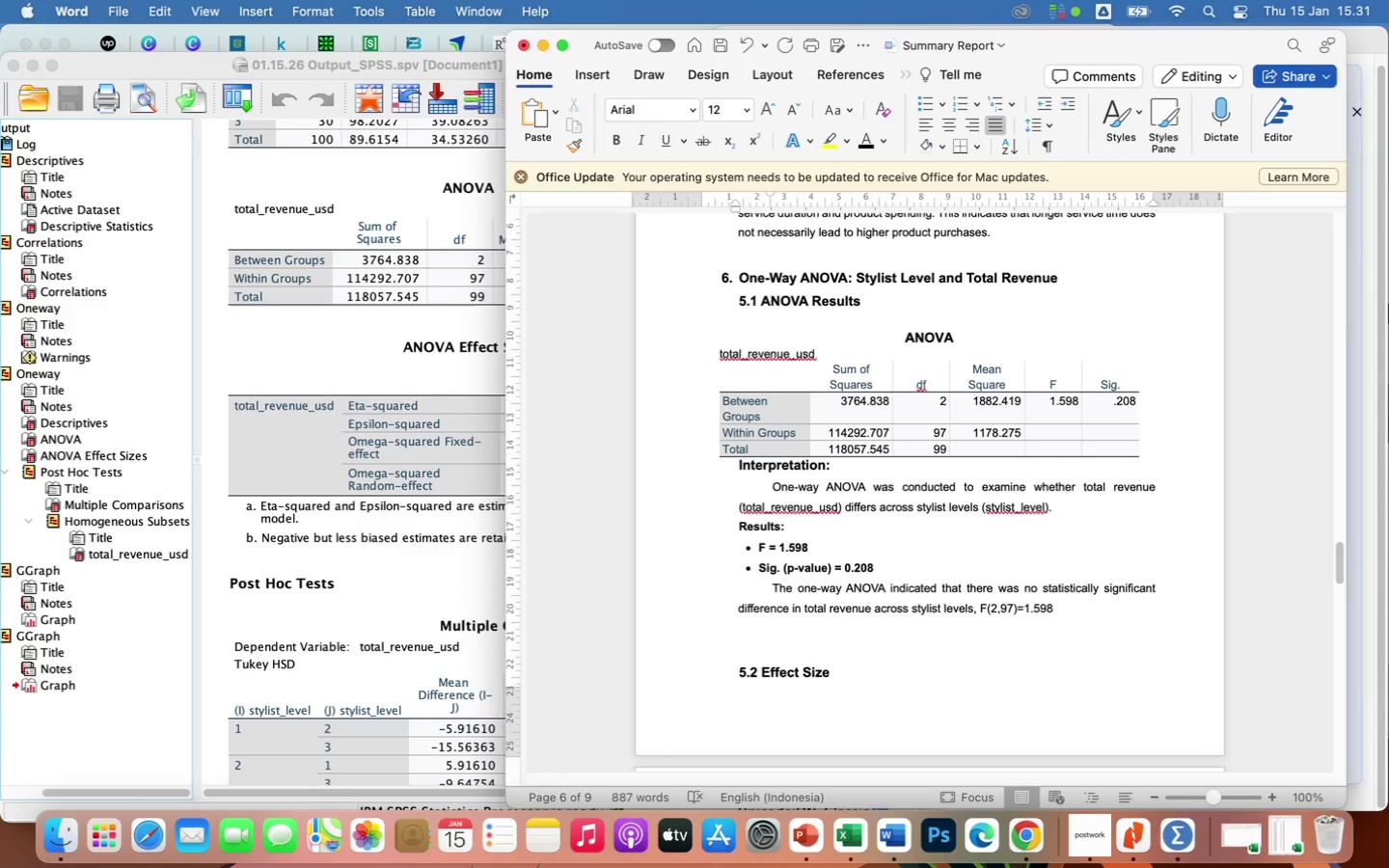 
type(, p=0.208. This suggests that stylist level does not have a significant effect)
 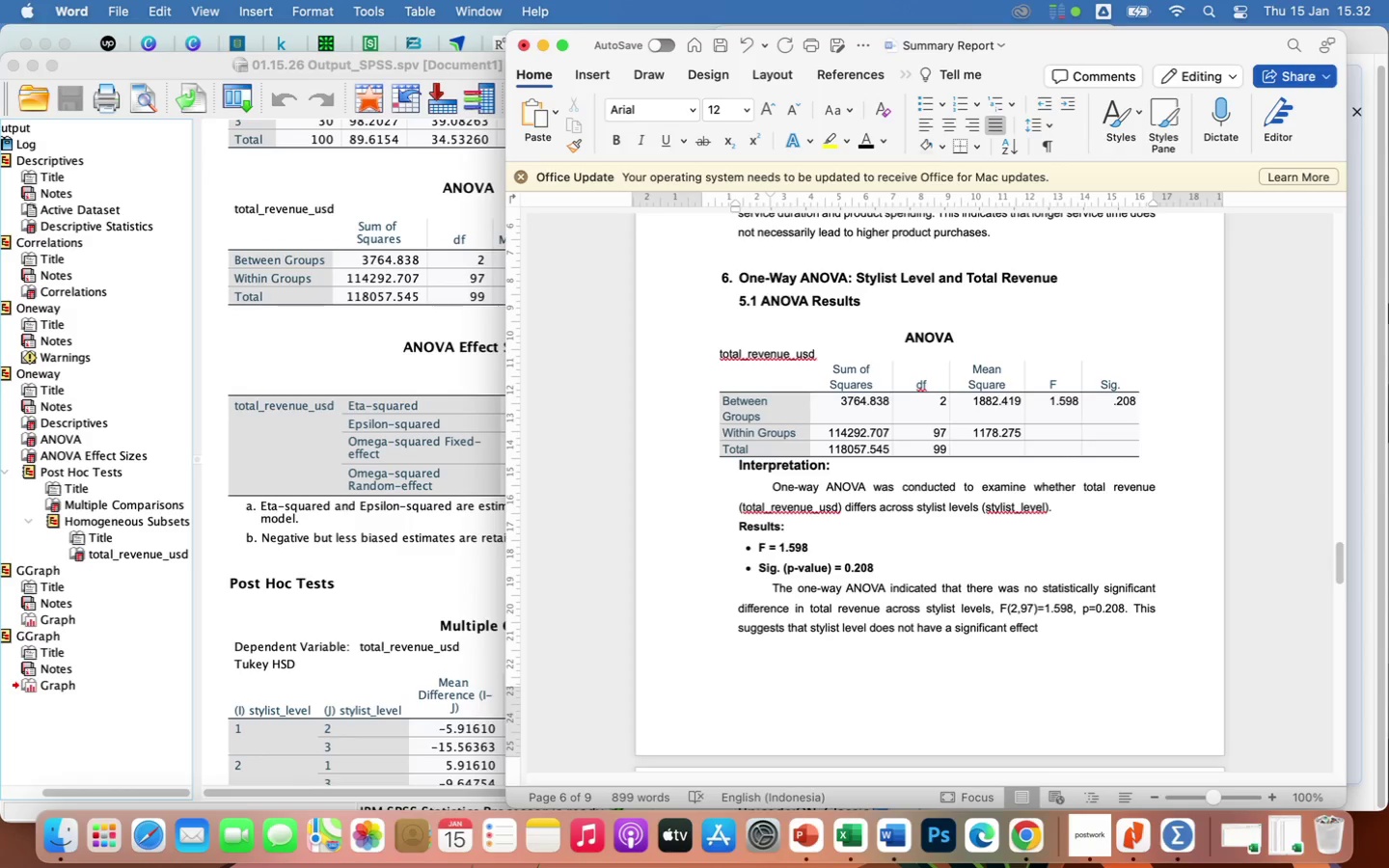 
type( on total revenue at the 5%significan)
 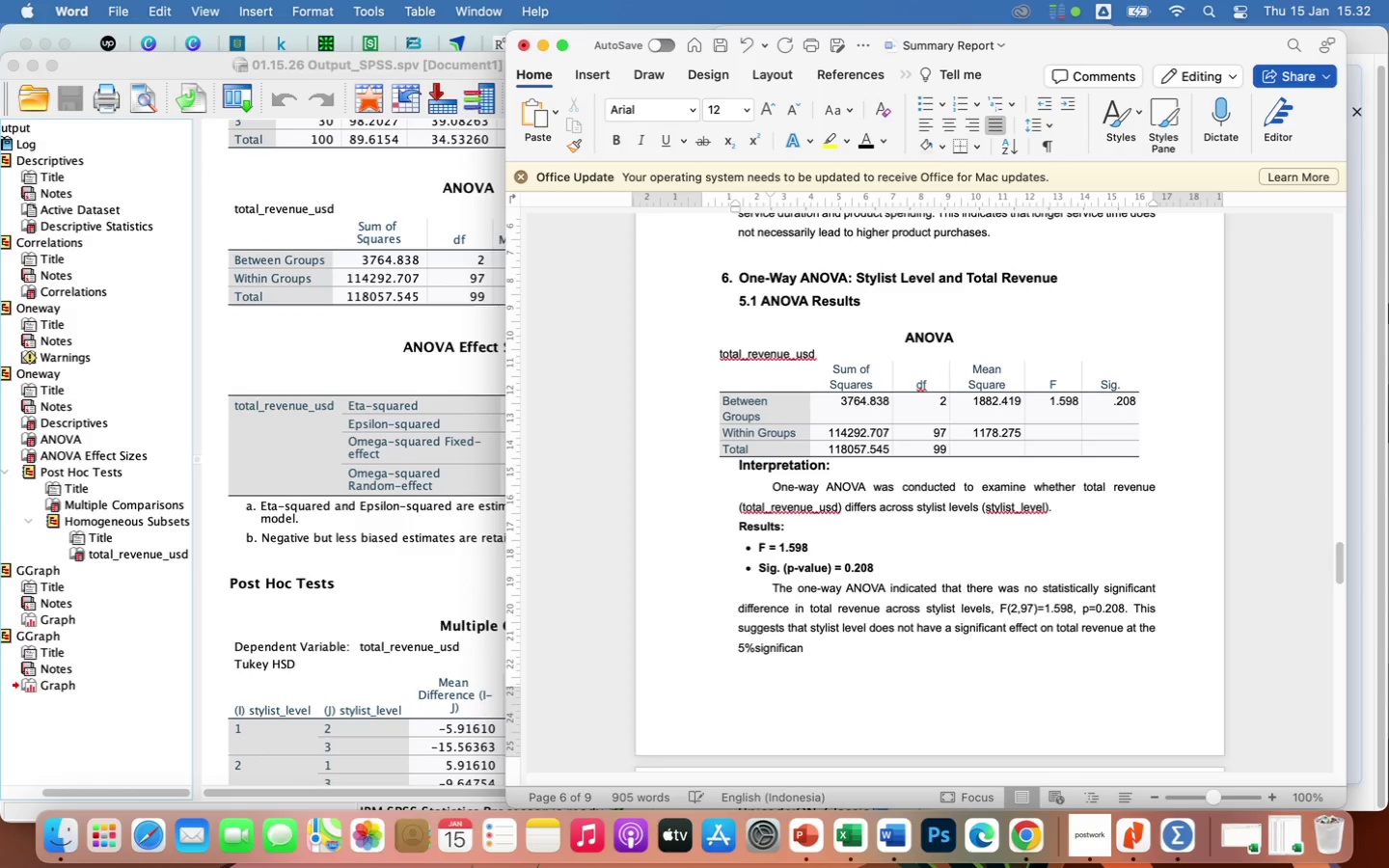 
wait(6.03)
 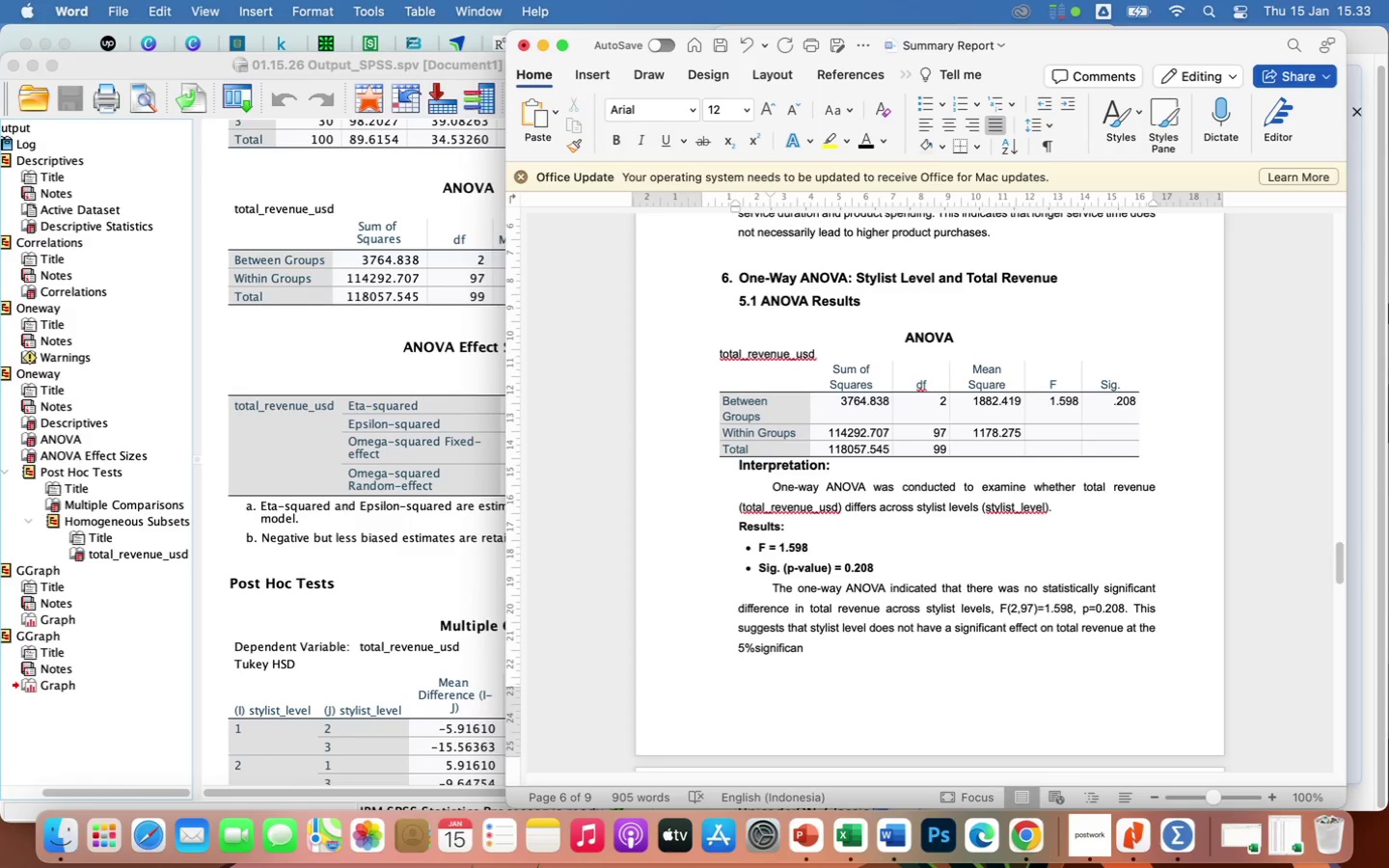 
type(ce level.)
 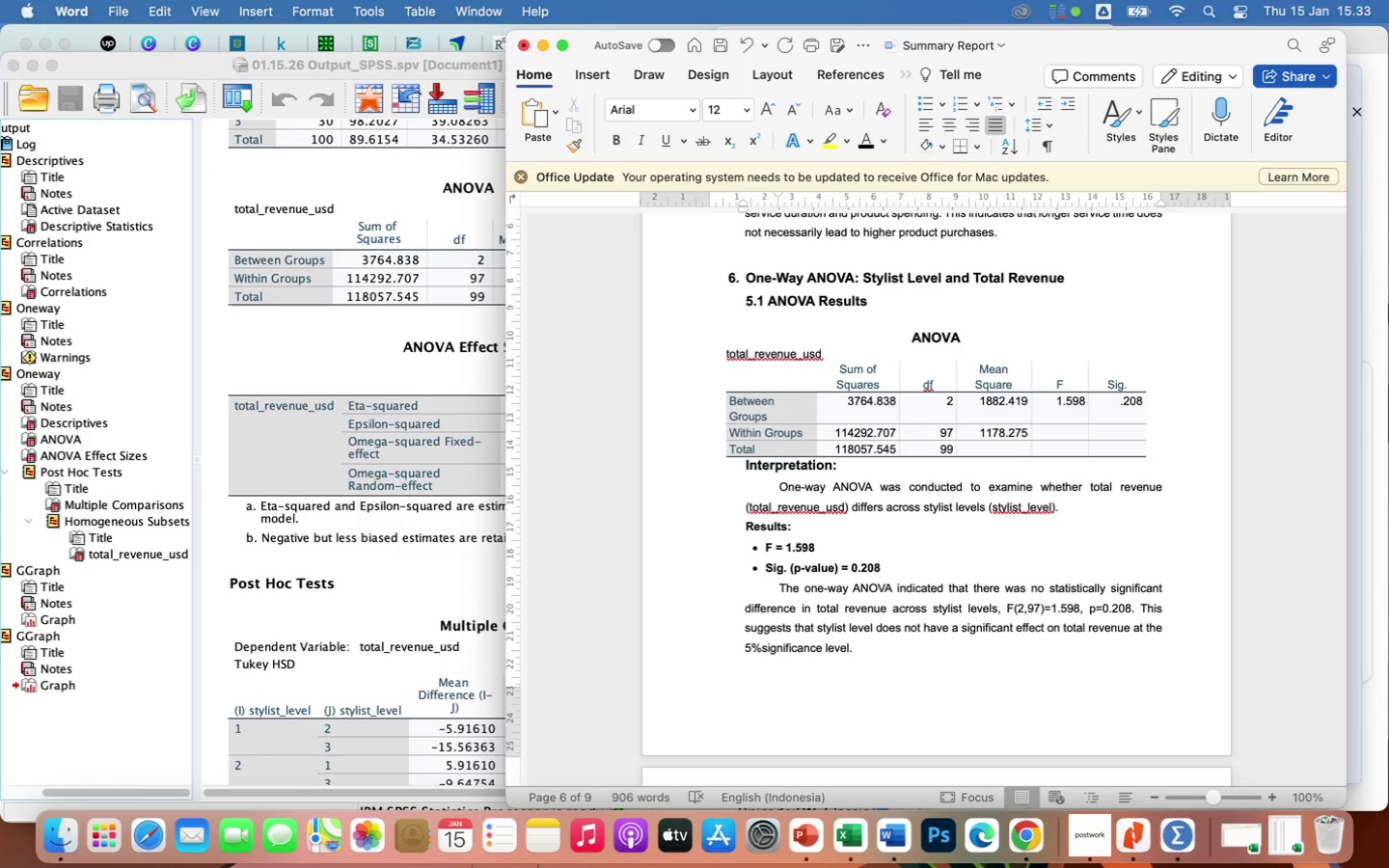 
wait(7.66)
 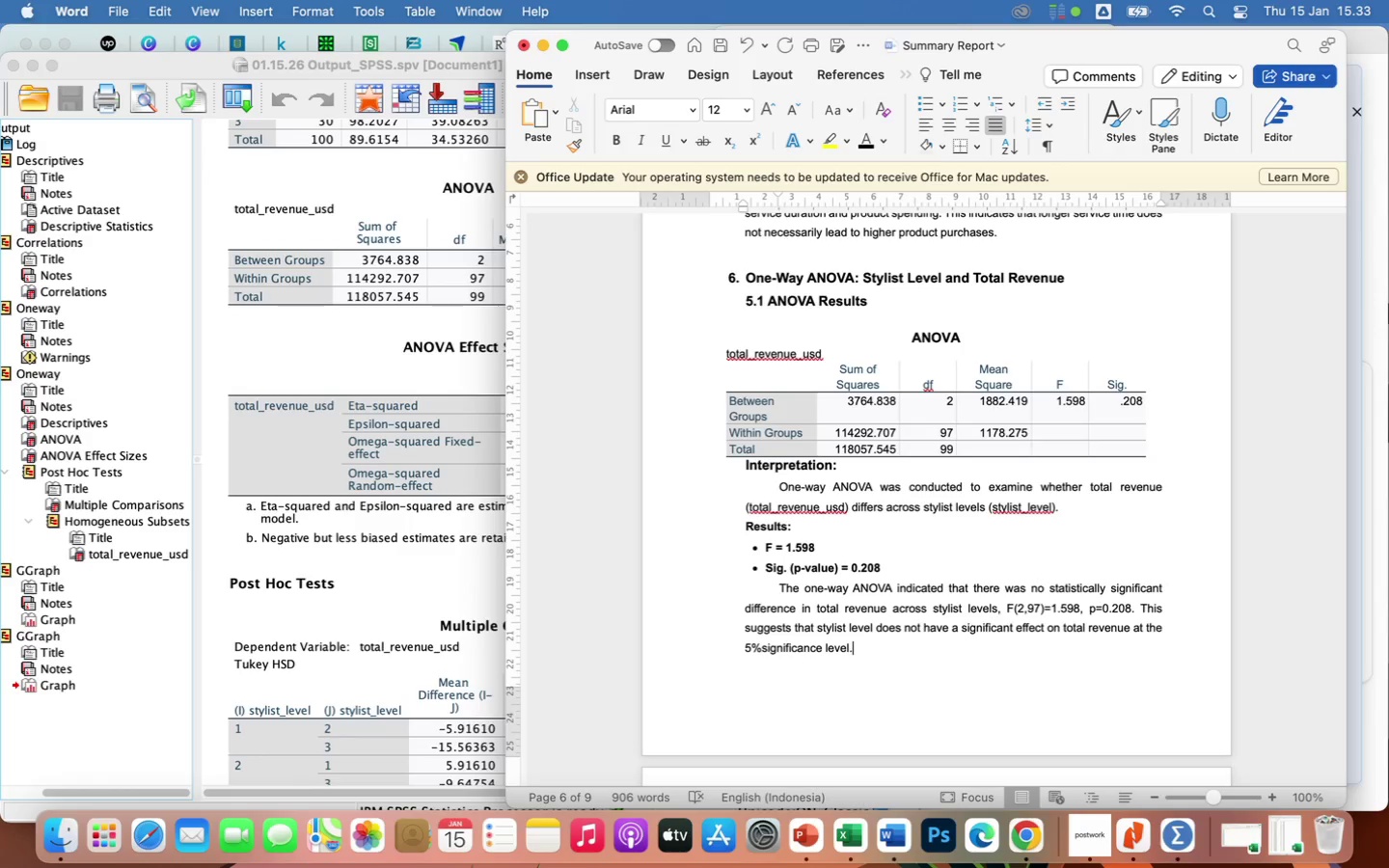 
scroll: coordinate [999, 693], scroll_direction: down, amount: 27.0
 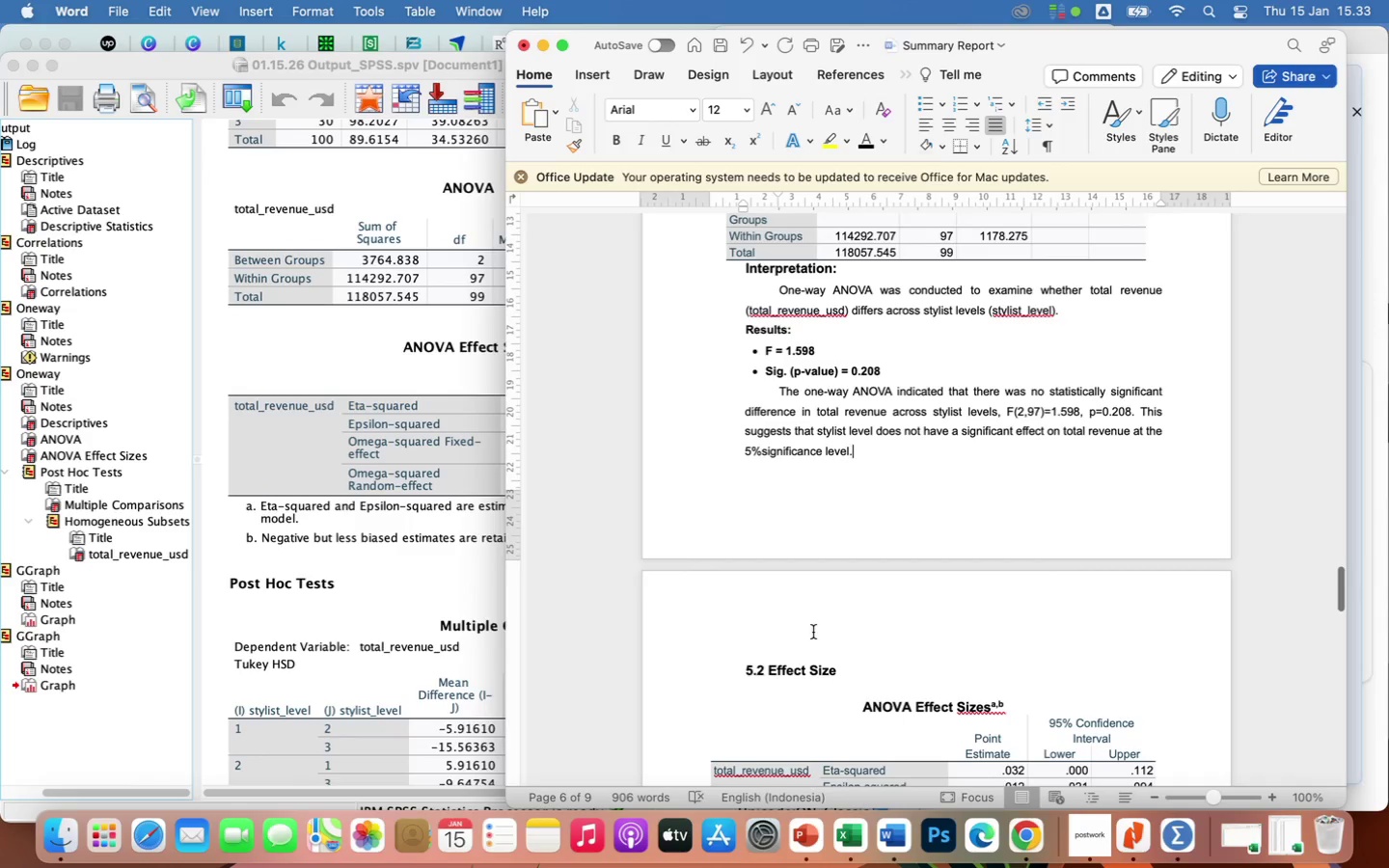 
left_click([812, 632])
 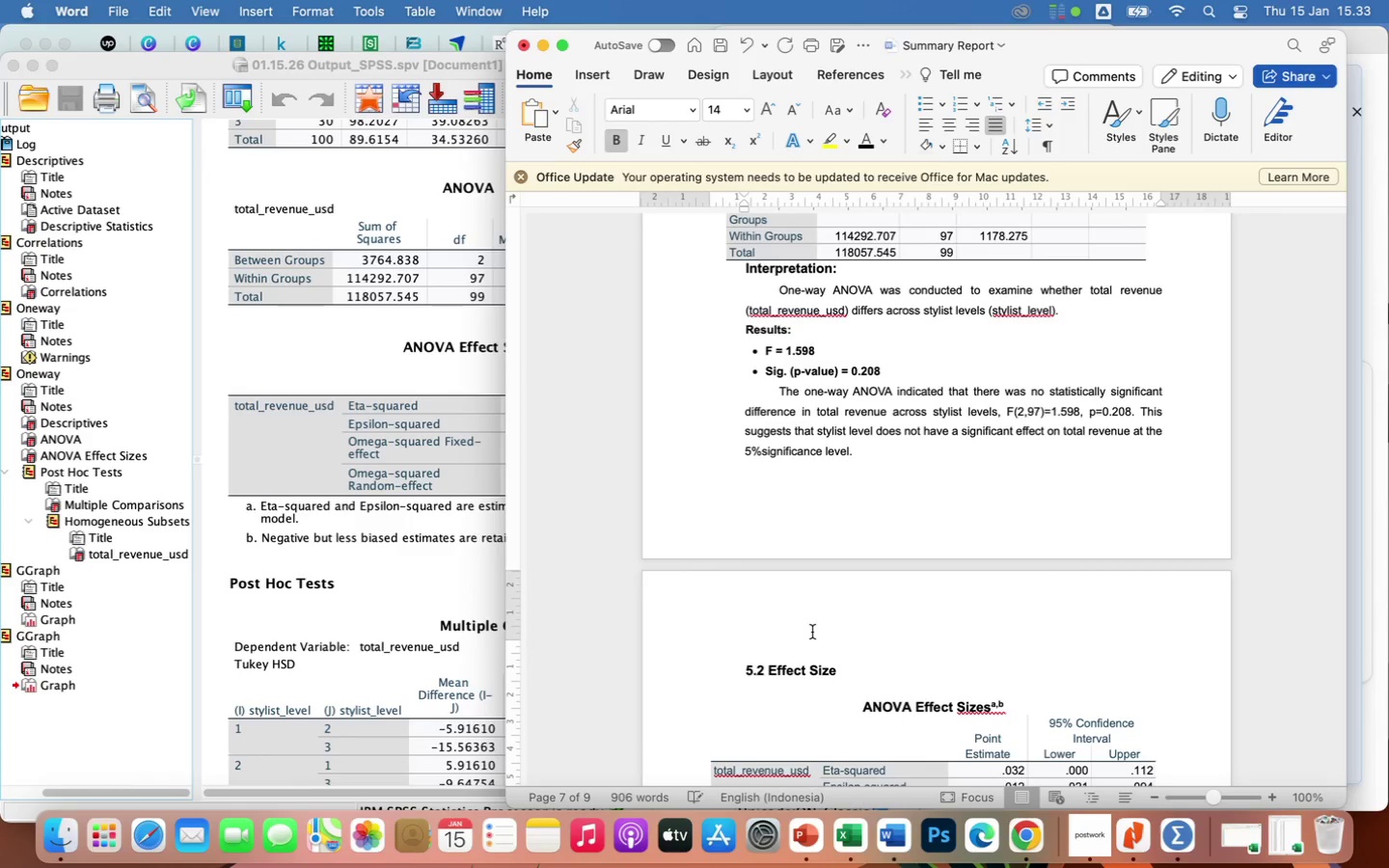 
key(Backspace)
 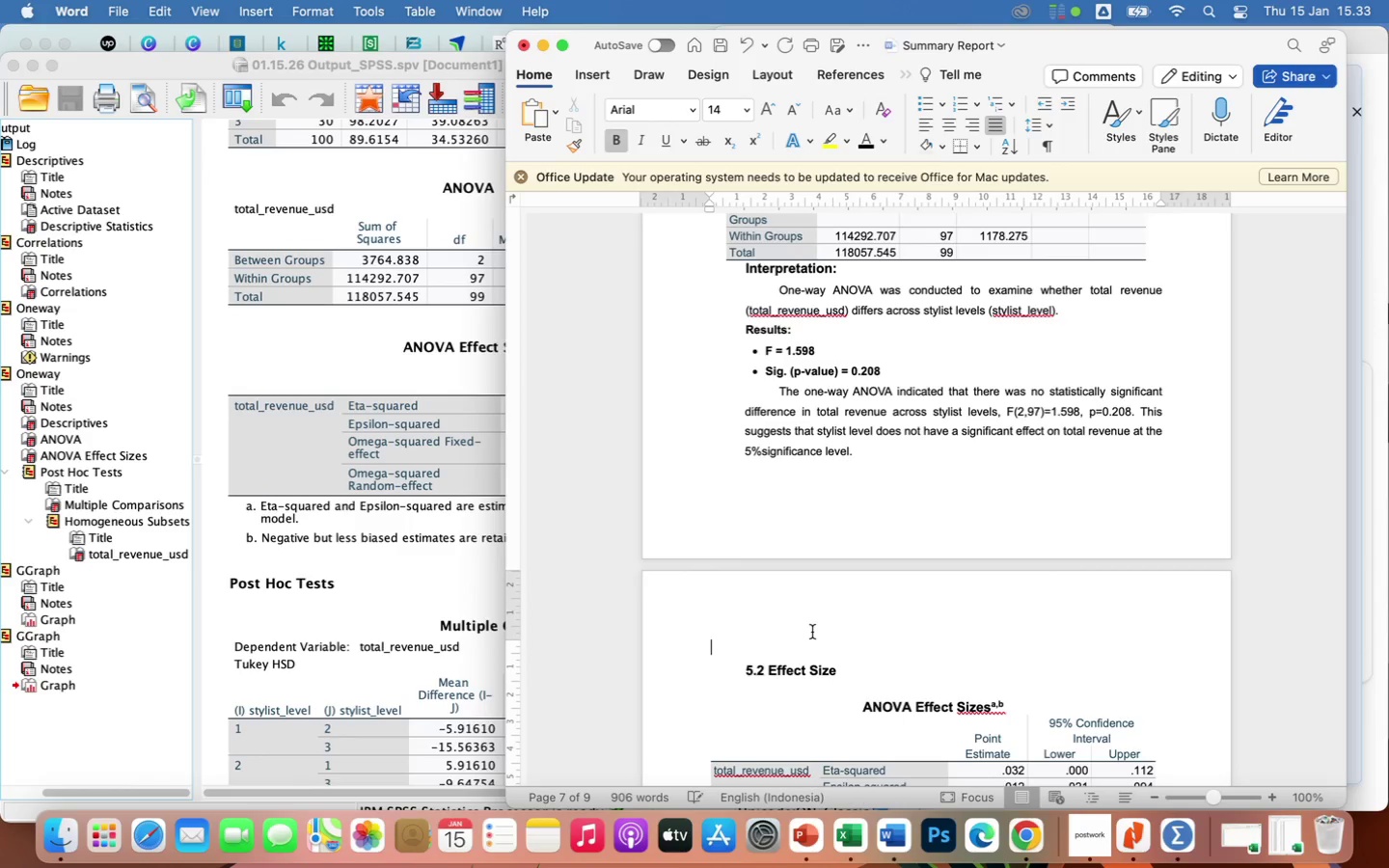 
key(Backspace)
 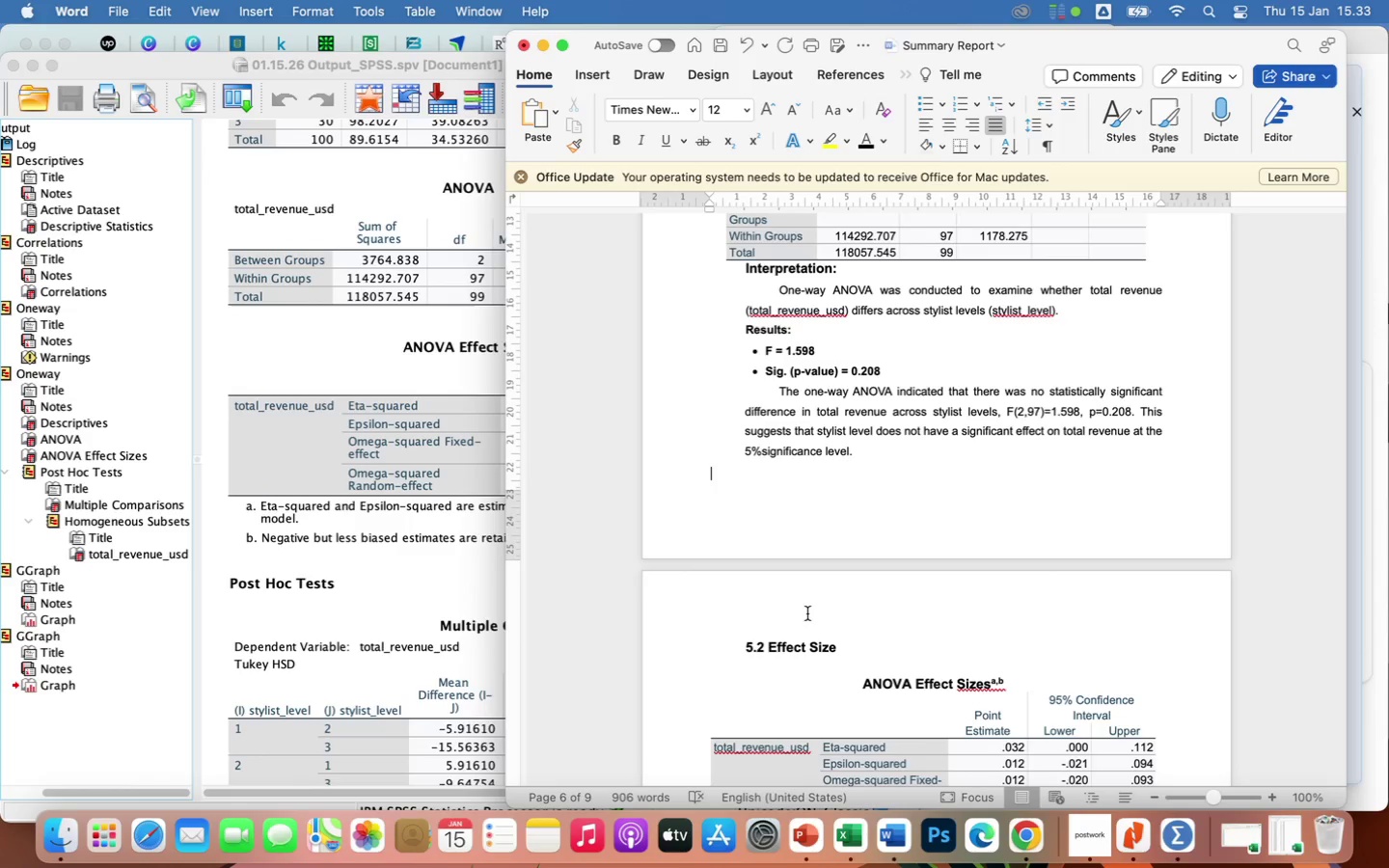 
left_click([805, 610])
 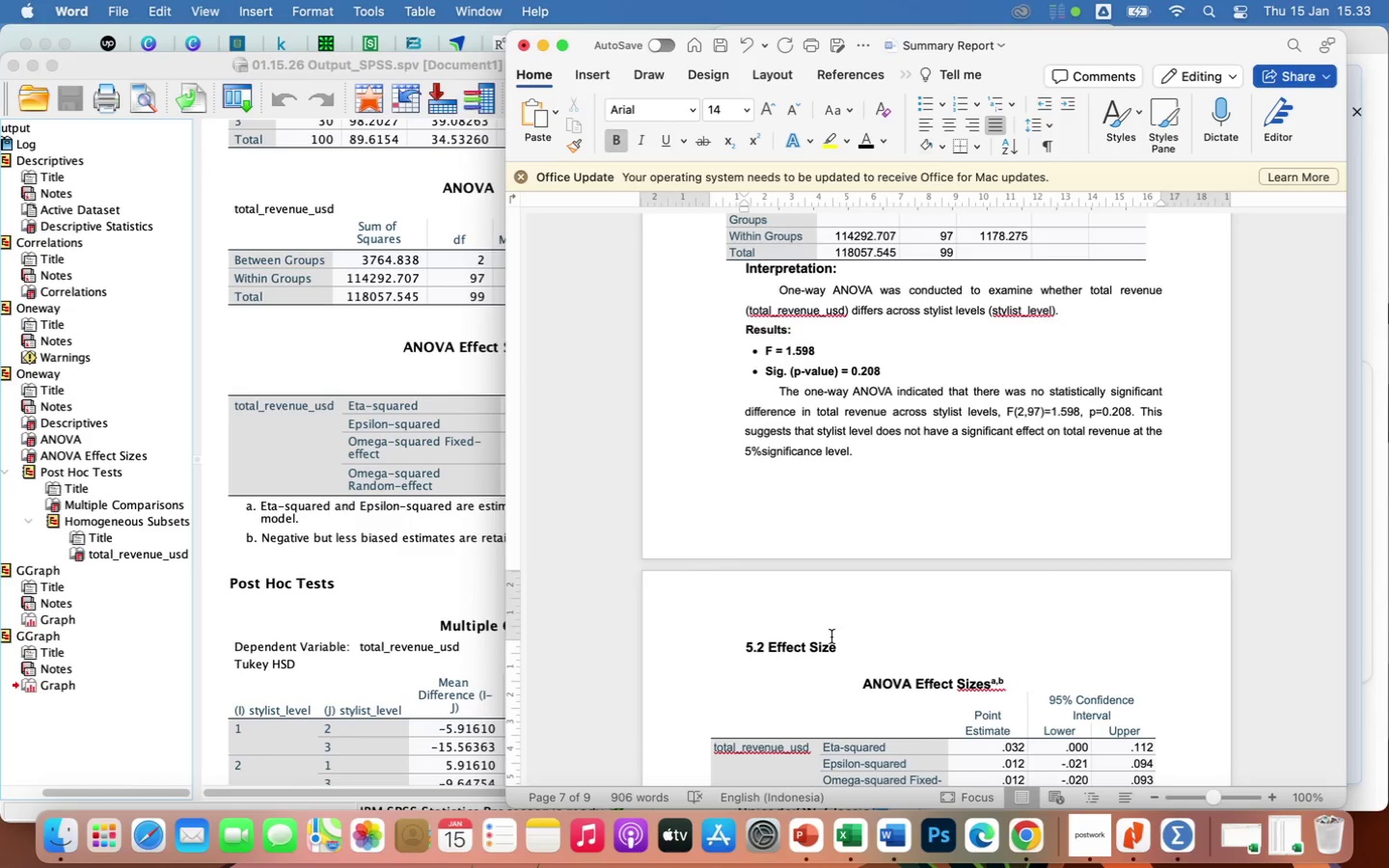 
scroll: coordinate [831, 631], scroll_direction: down, amount: 22.0
 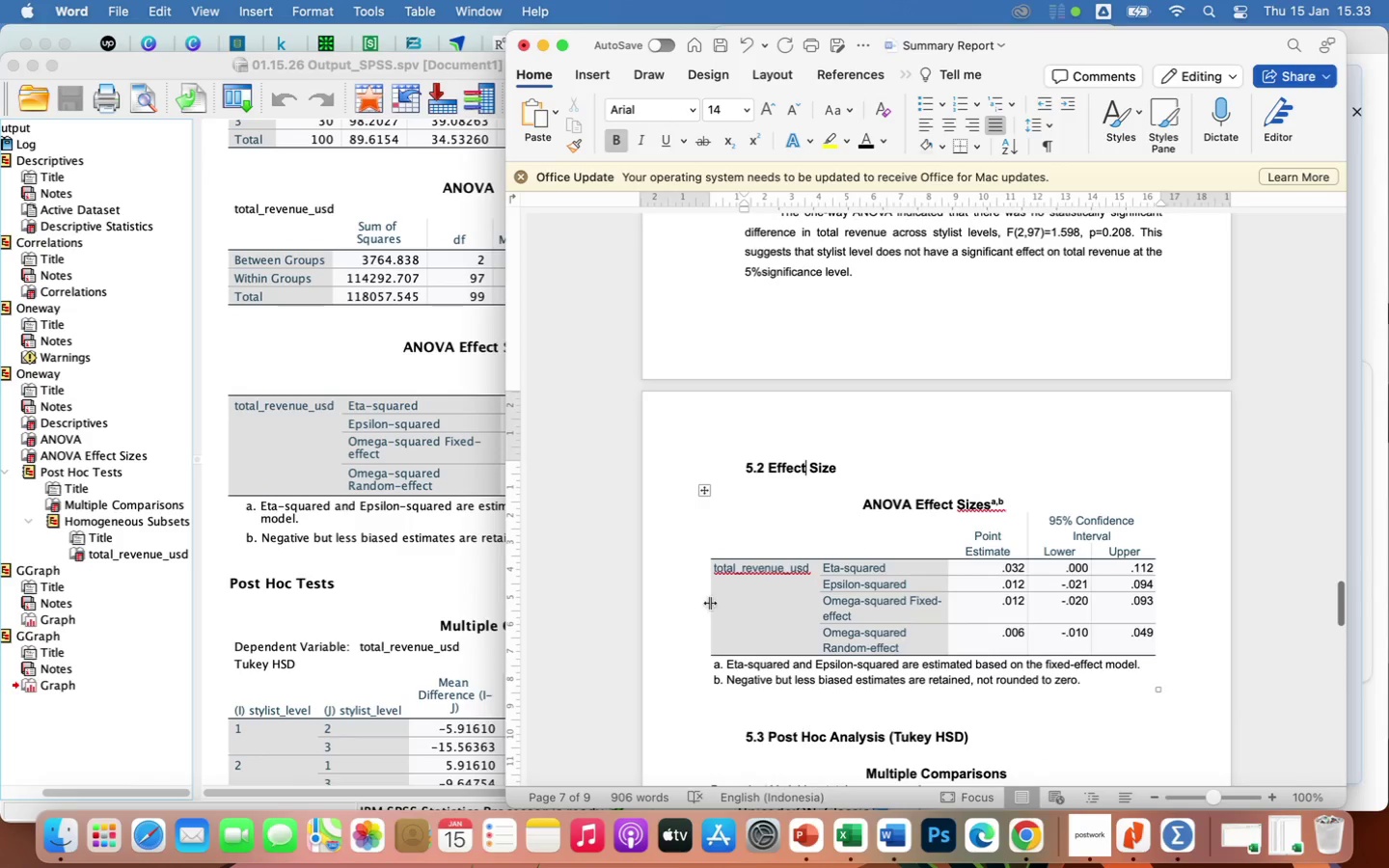 
left_click_drag(start_coordinate=[710, 603], to_coordinate=[743, 606])
 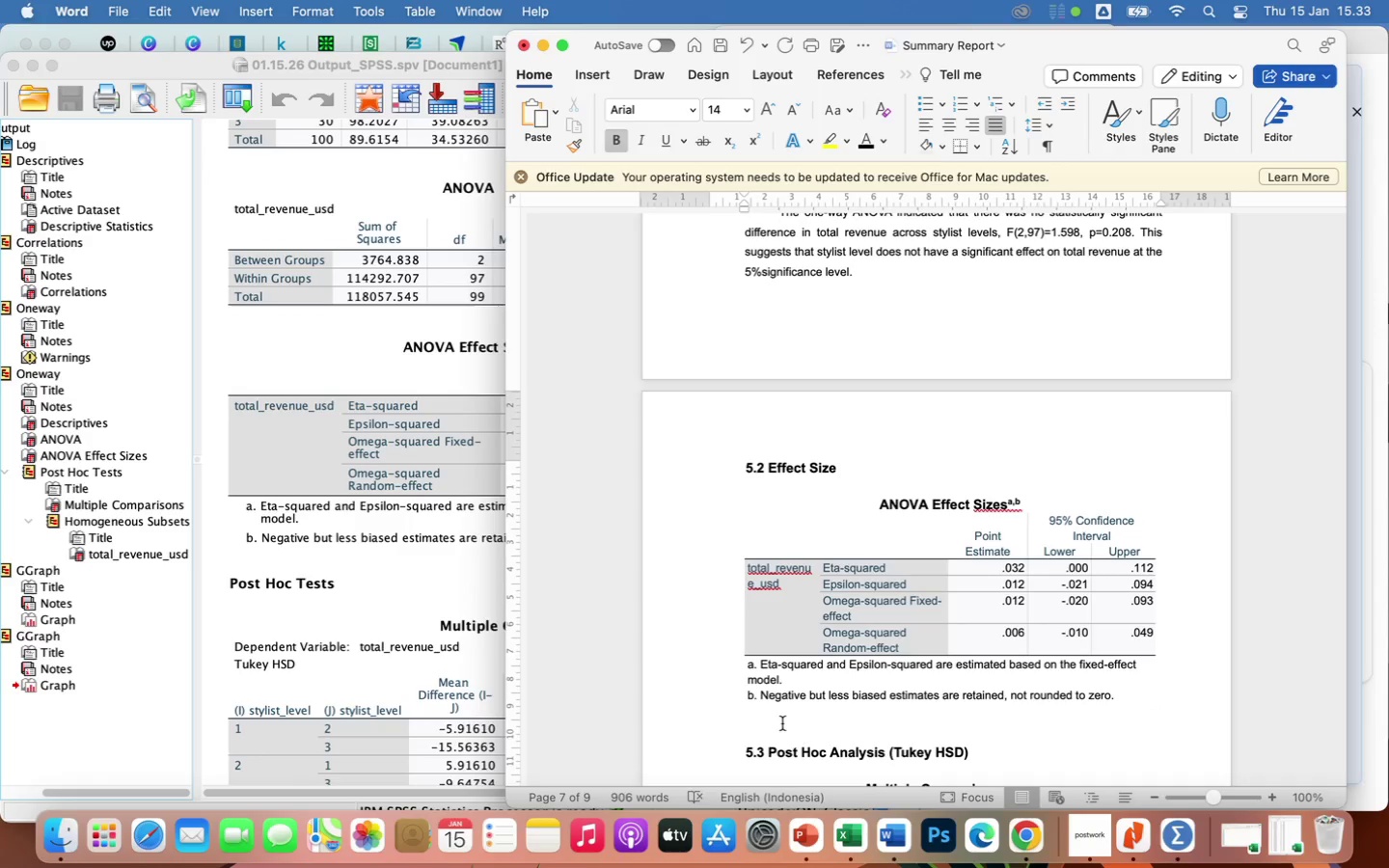 
wait(17.63)
 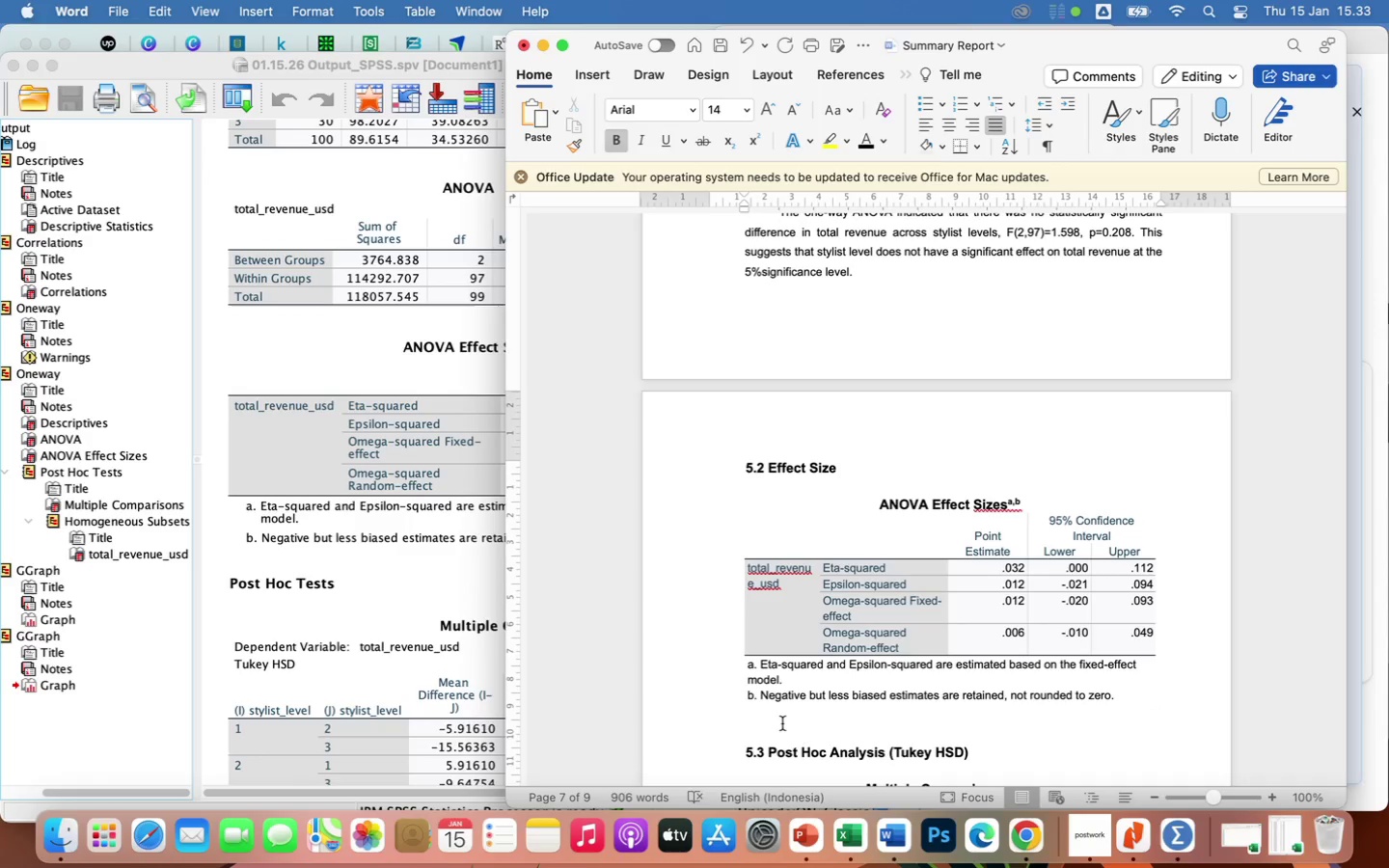 
scroll: coordinate [858, 631], scroll_direction: up, amount: 22.0
 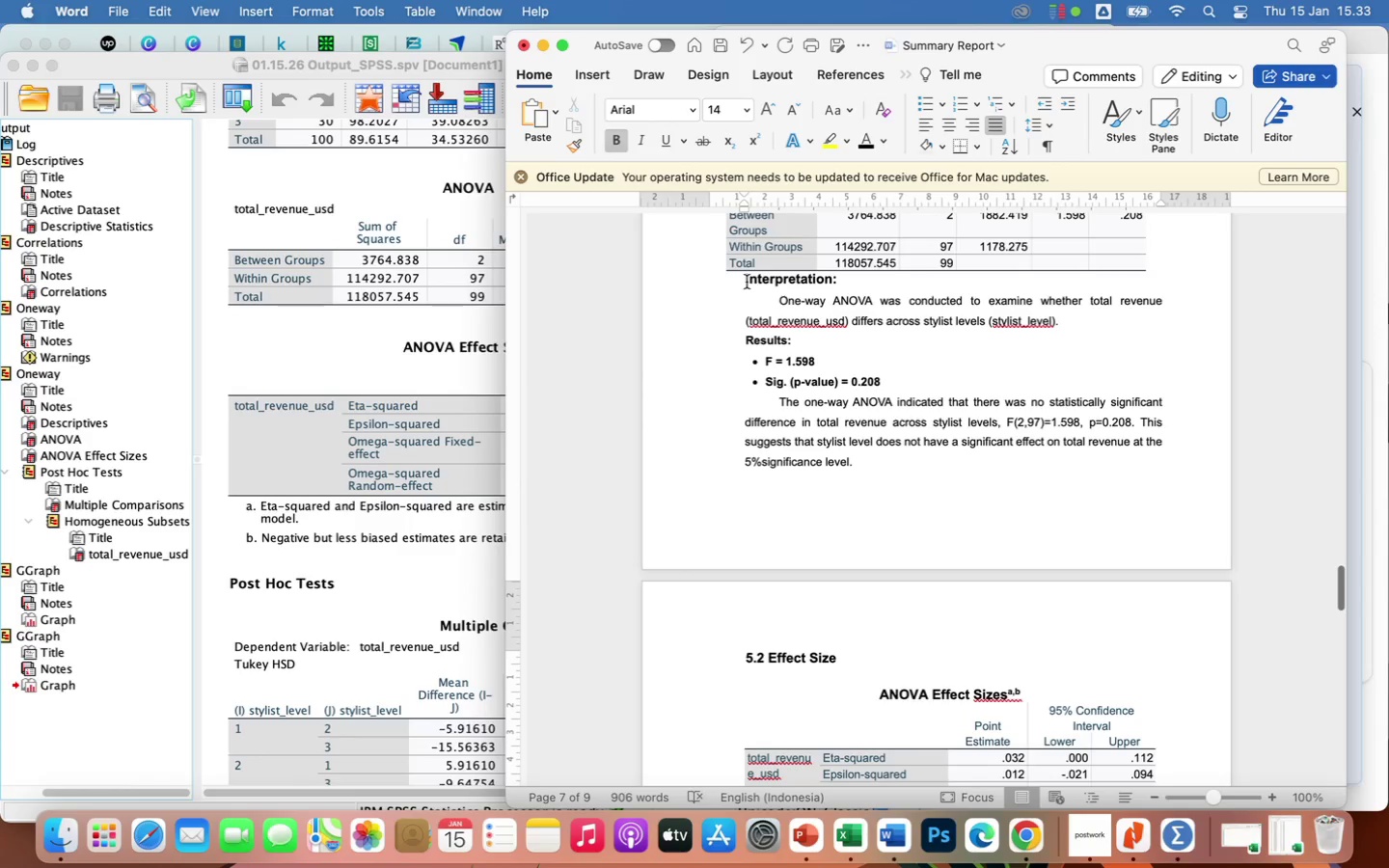 
left_click_drag(start_coordinate=[745, 281], to_coordinate=[1071, 318])
 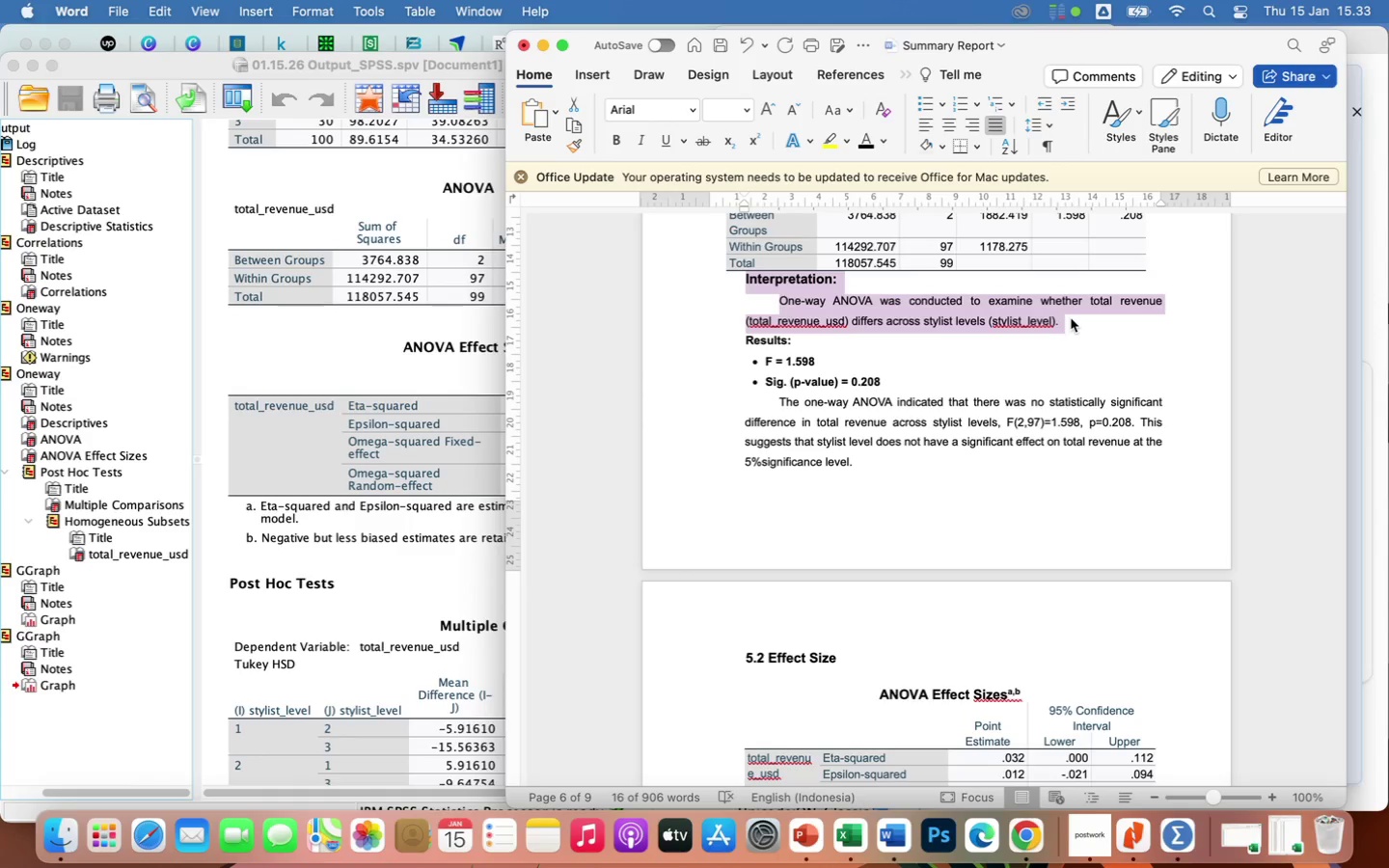 
key(Meta+C)
 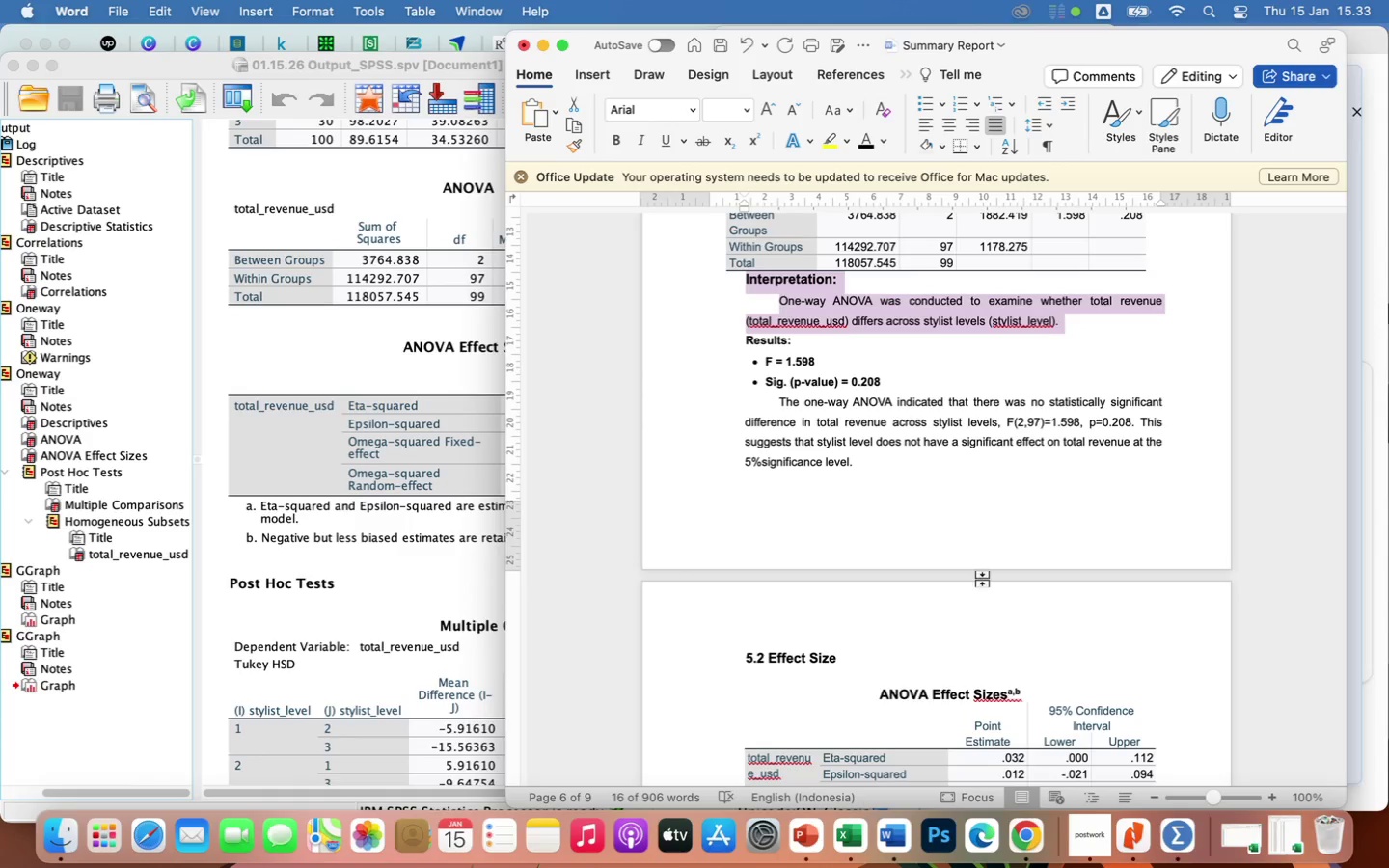 
scroll: coordinate [982, 579], scroll_direction: down, amount: 34.0
 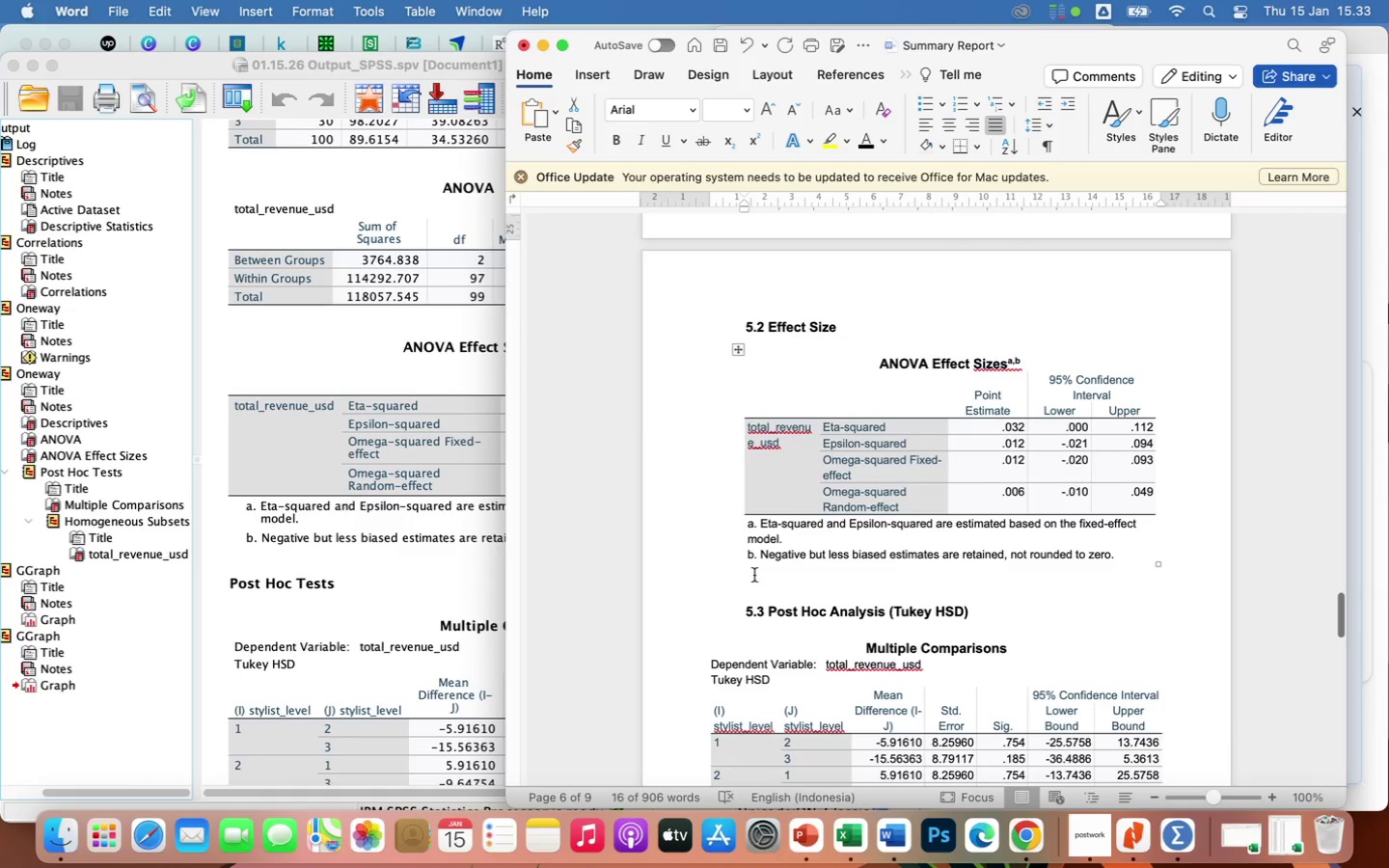 
left_click([753, 575])
 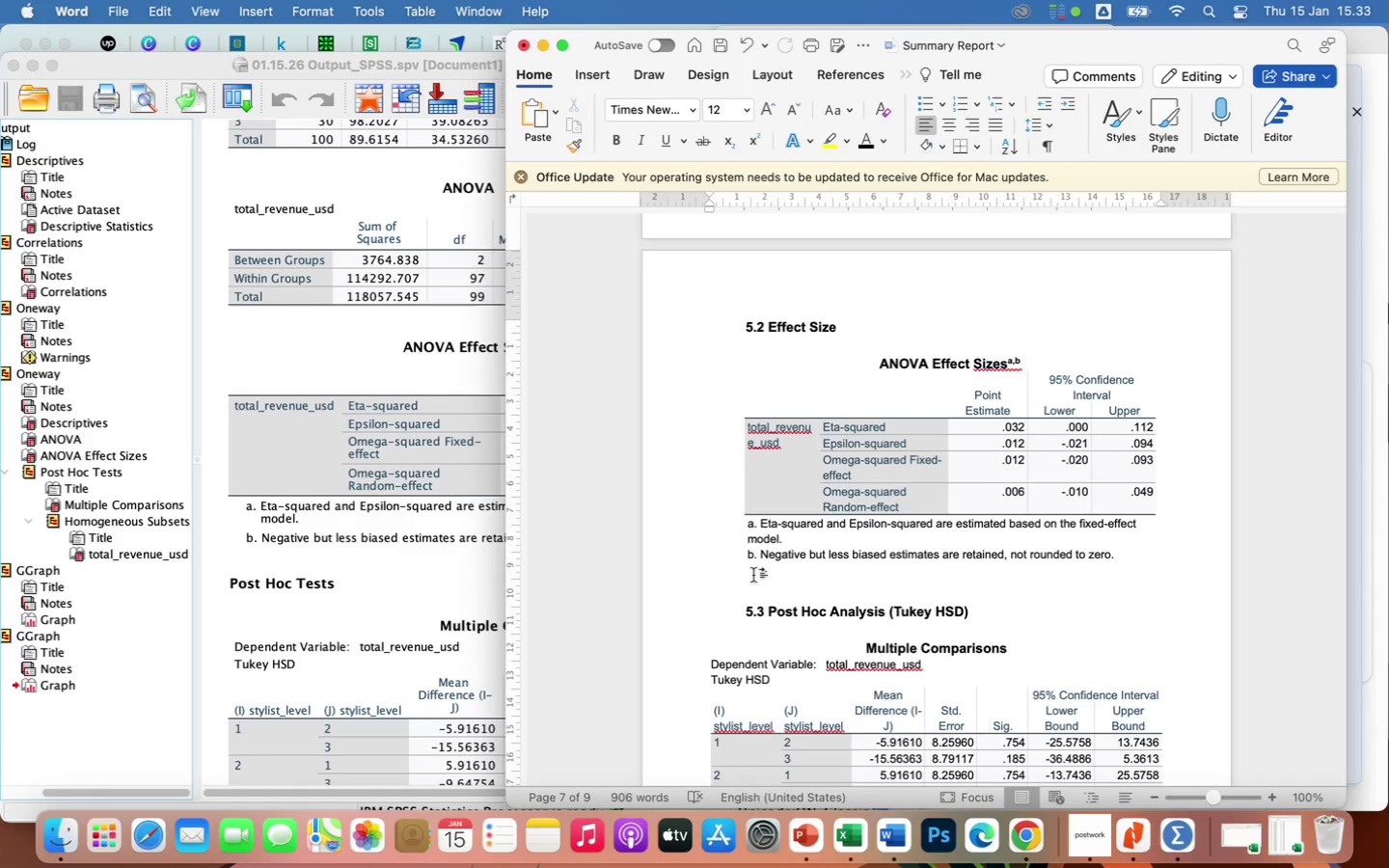 
key(Meta+V)
 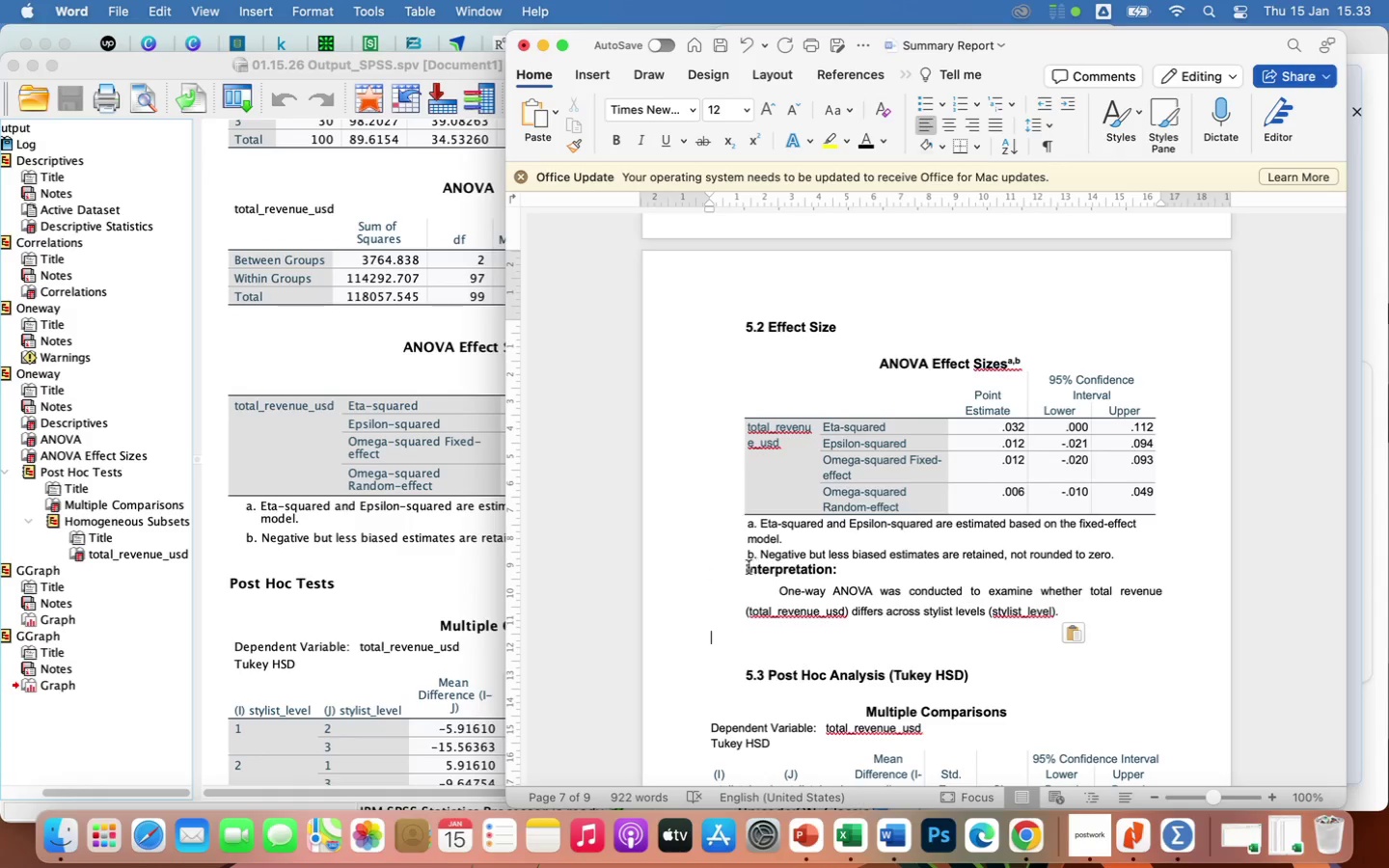 
left_click([744, 568])
 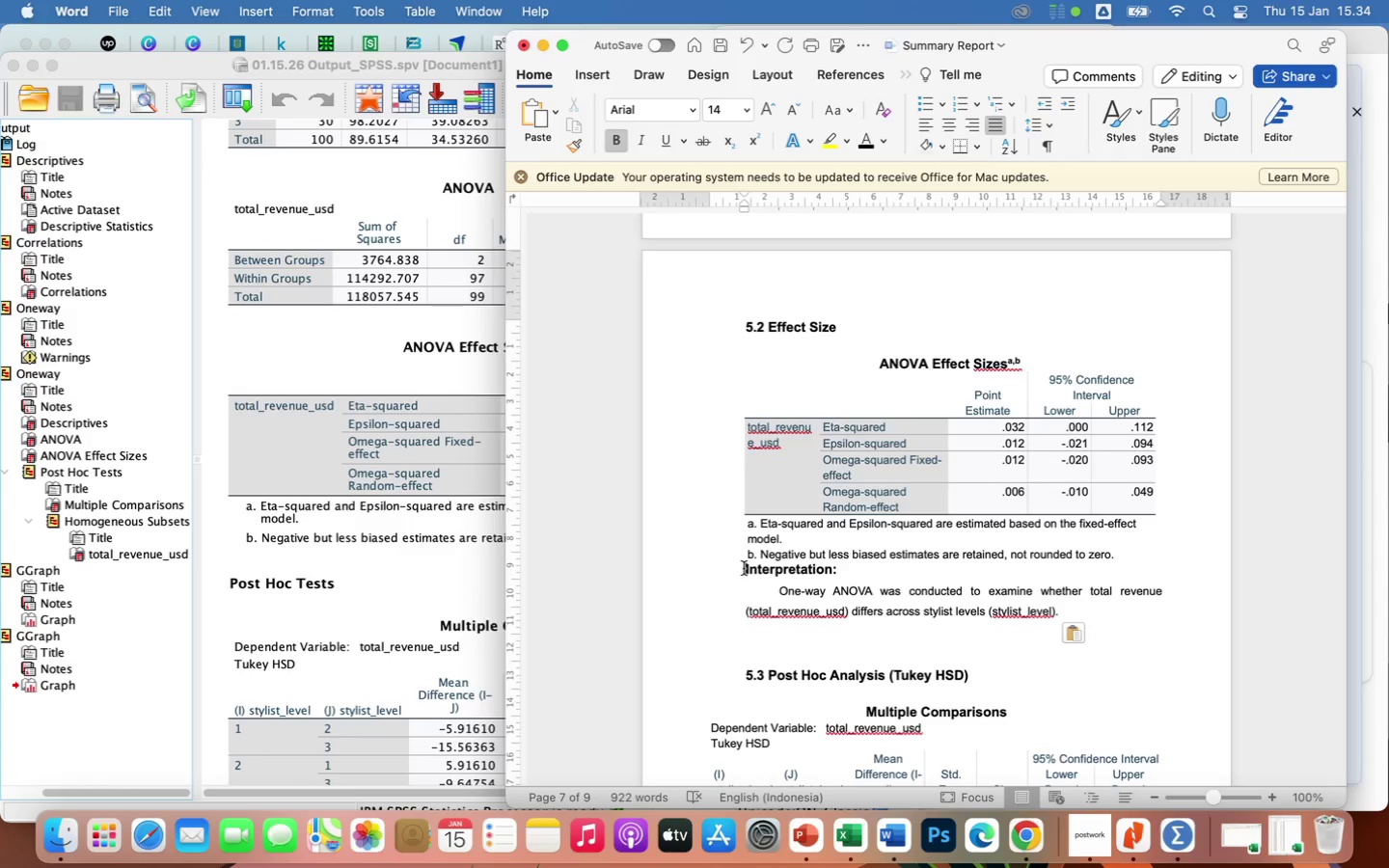 
key(Enter)
 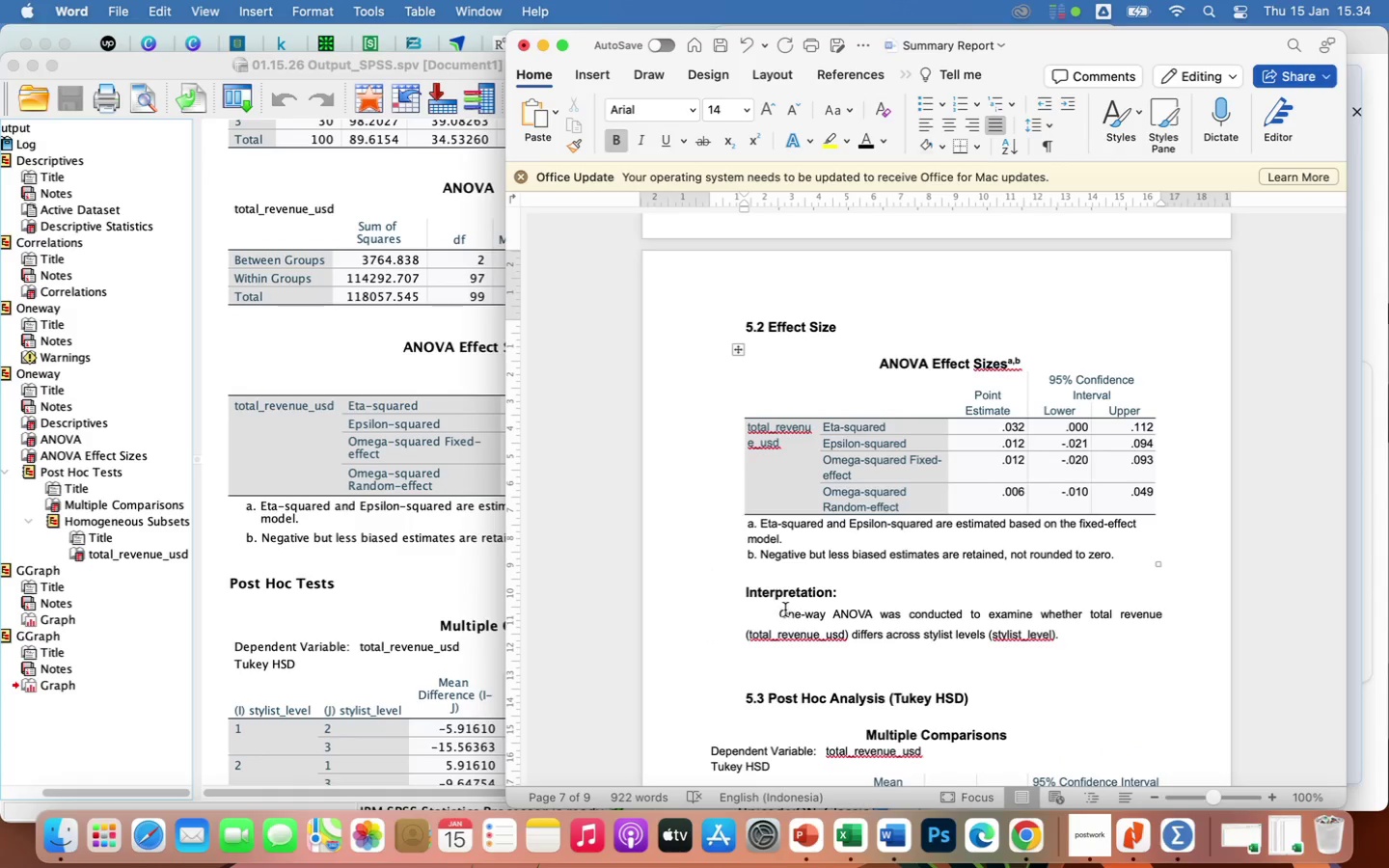 
left_click_drag(start_coordinate=[777, 613], to_coordinate=[1056, 641])
 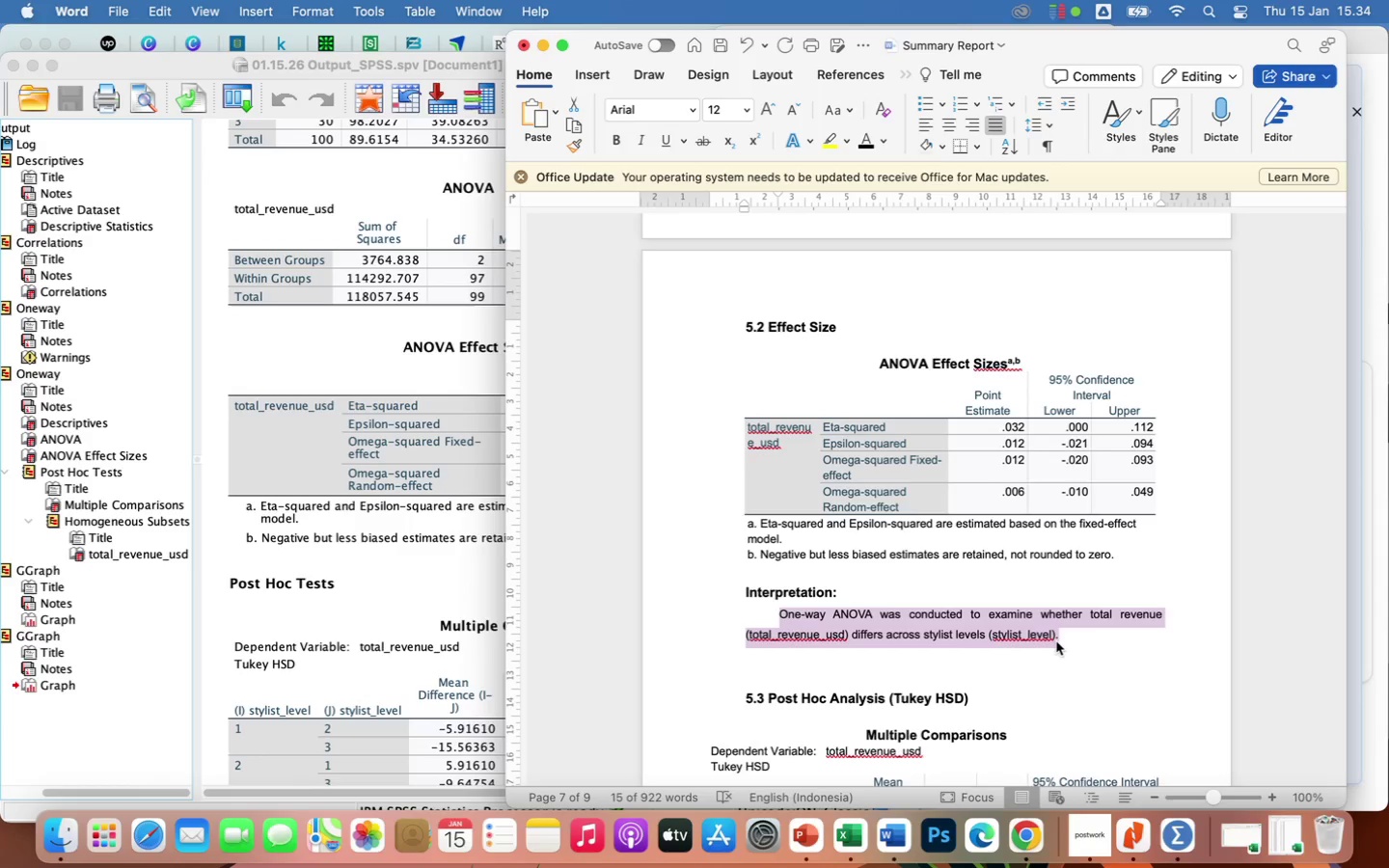 
wait(6.05)
 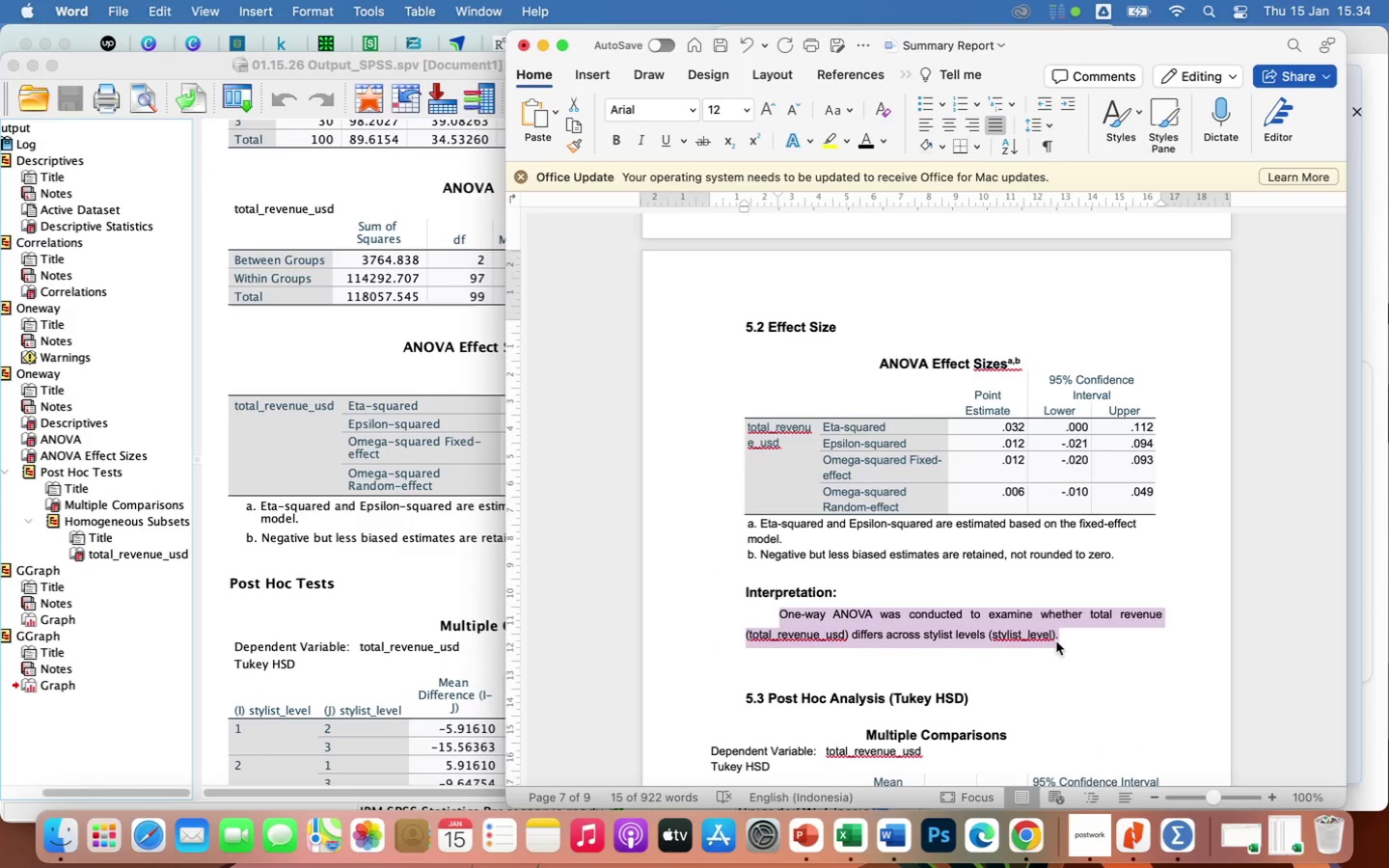 
type(From the ANOVA Effect Sizes table)
 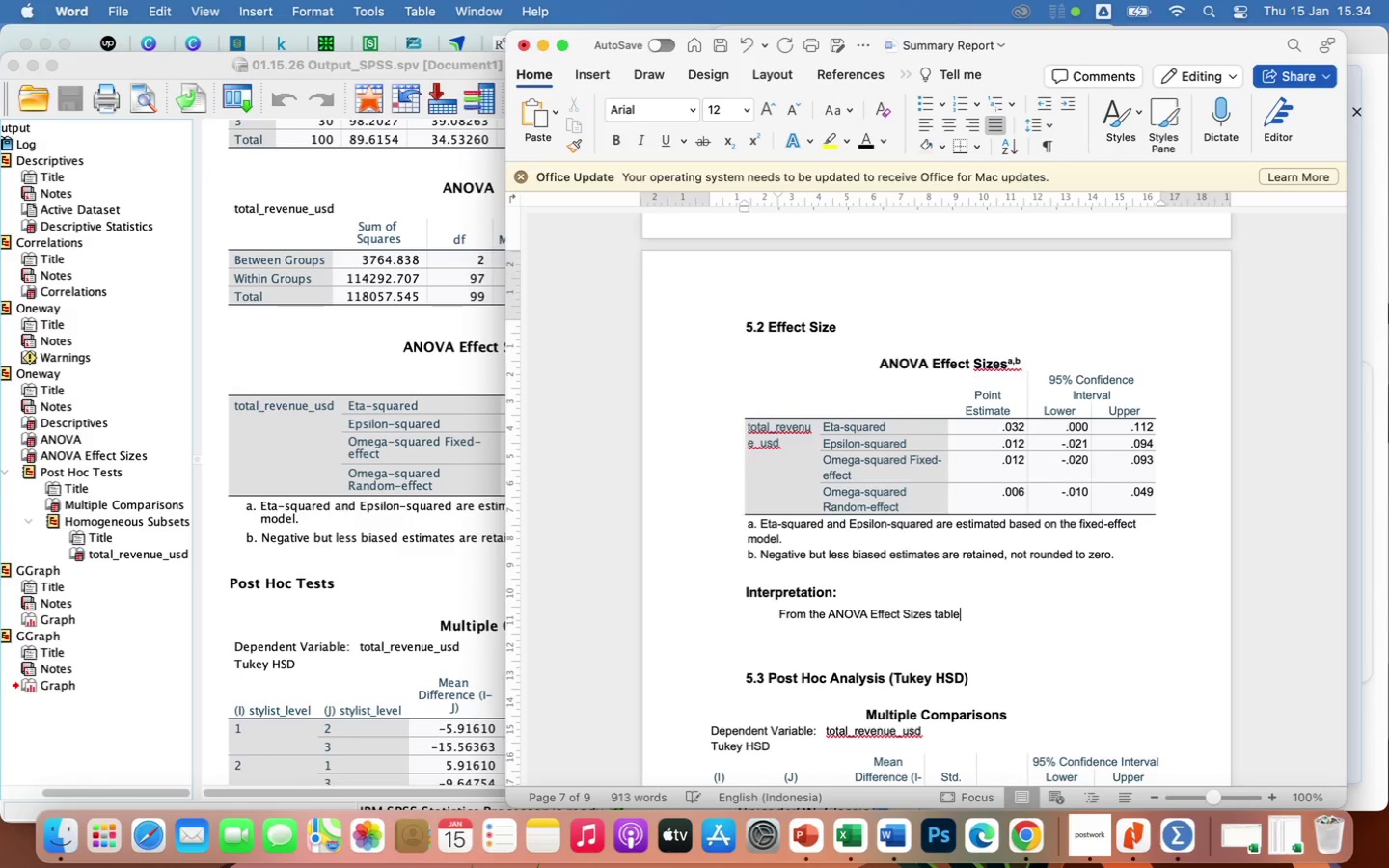 
type(, The effect size estimates indicate that the proportion of variance in total revenue)
 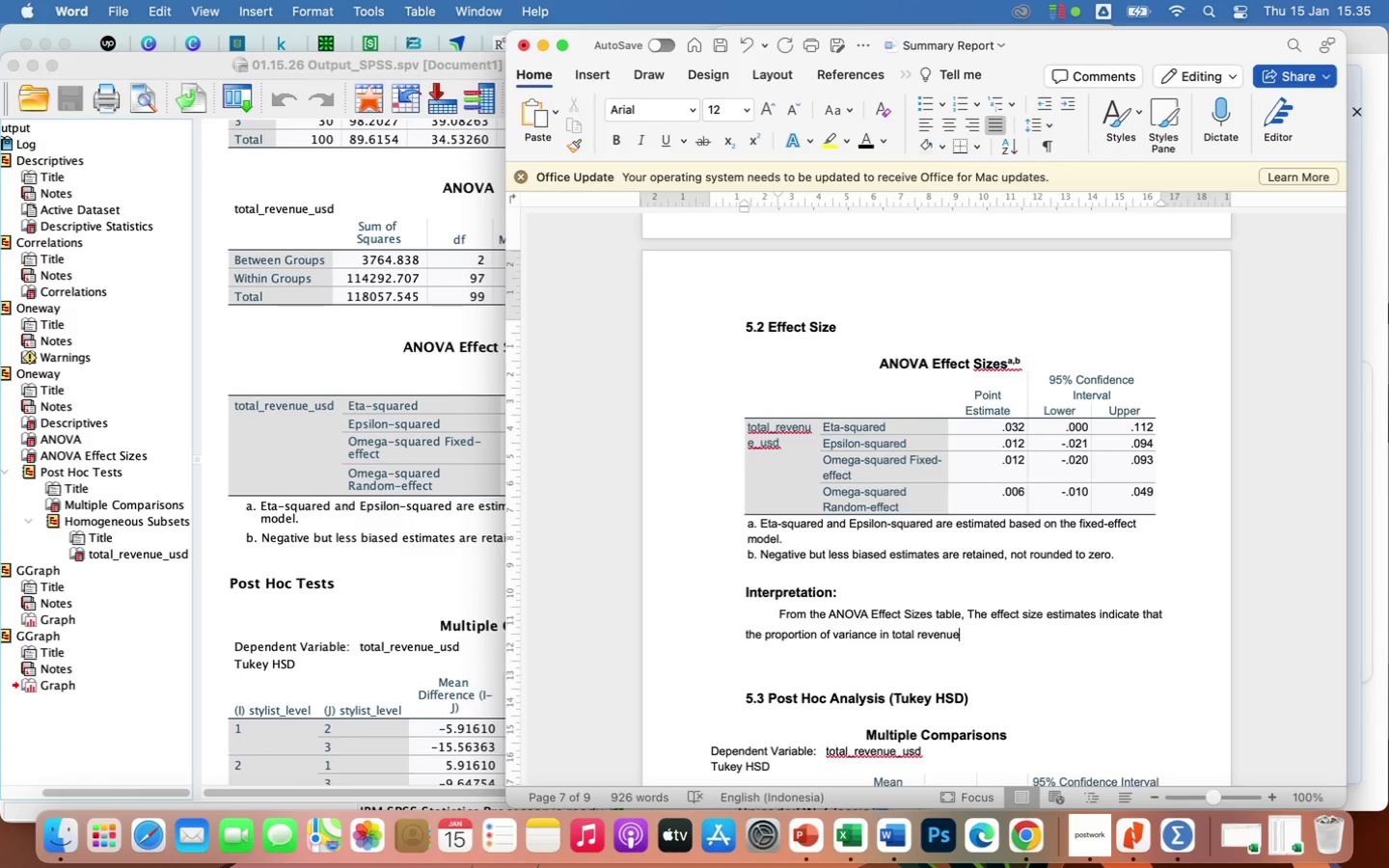 
type( exp)
 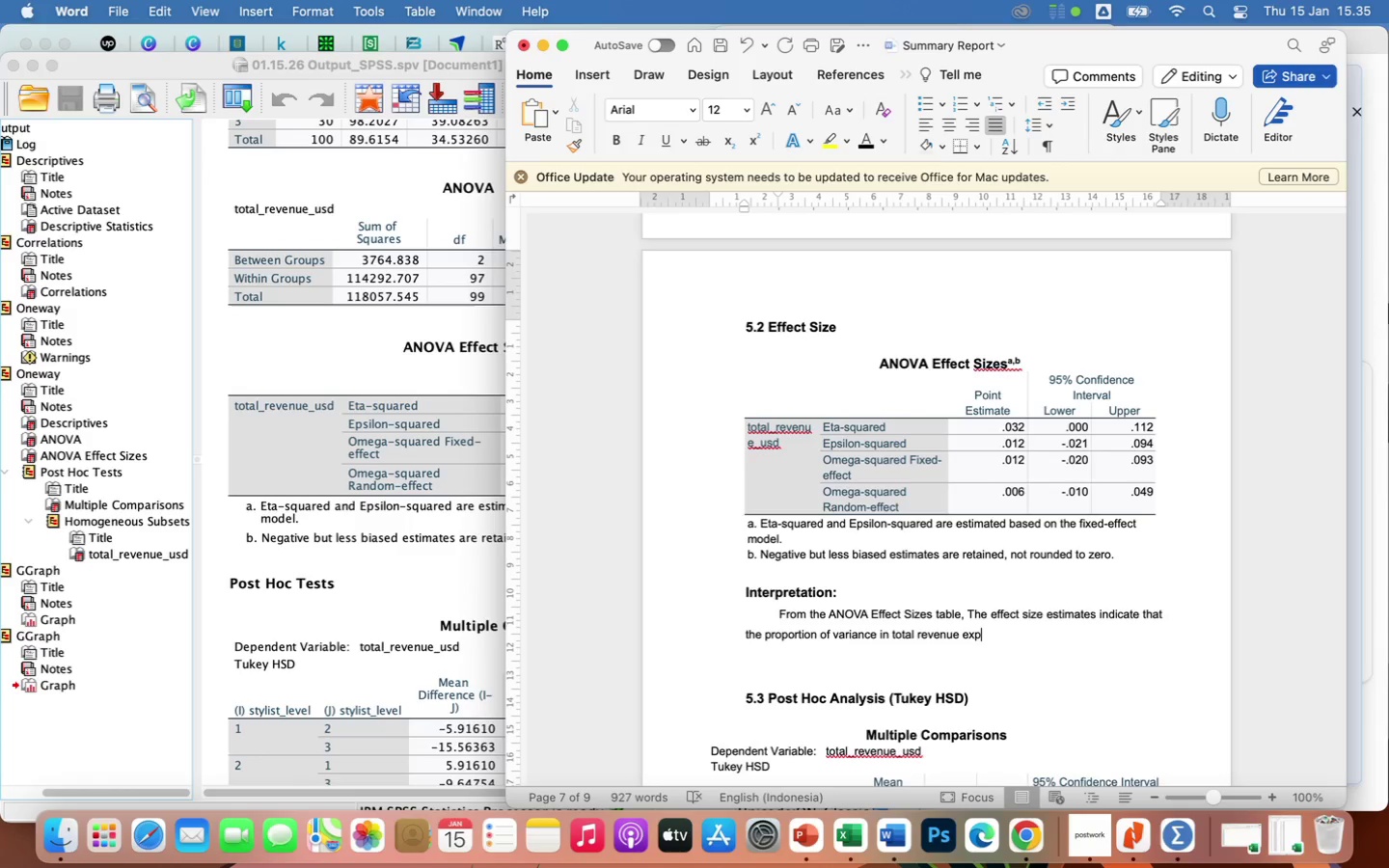 
type(lained of variance in total revenue)
 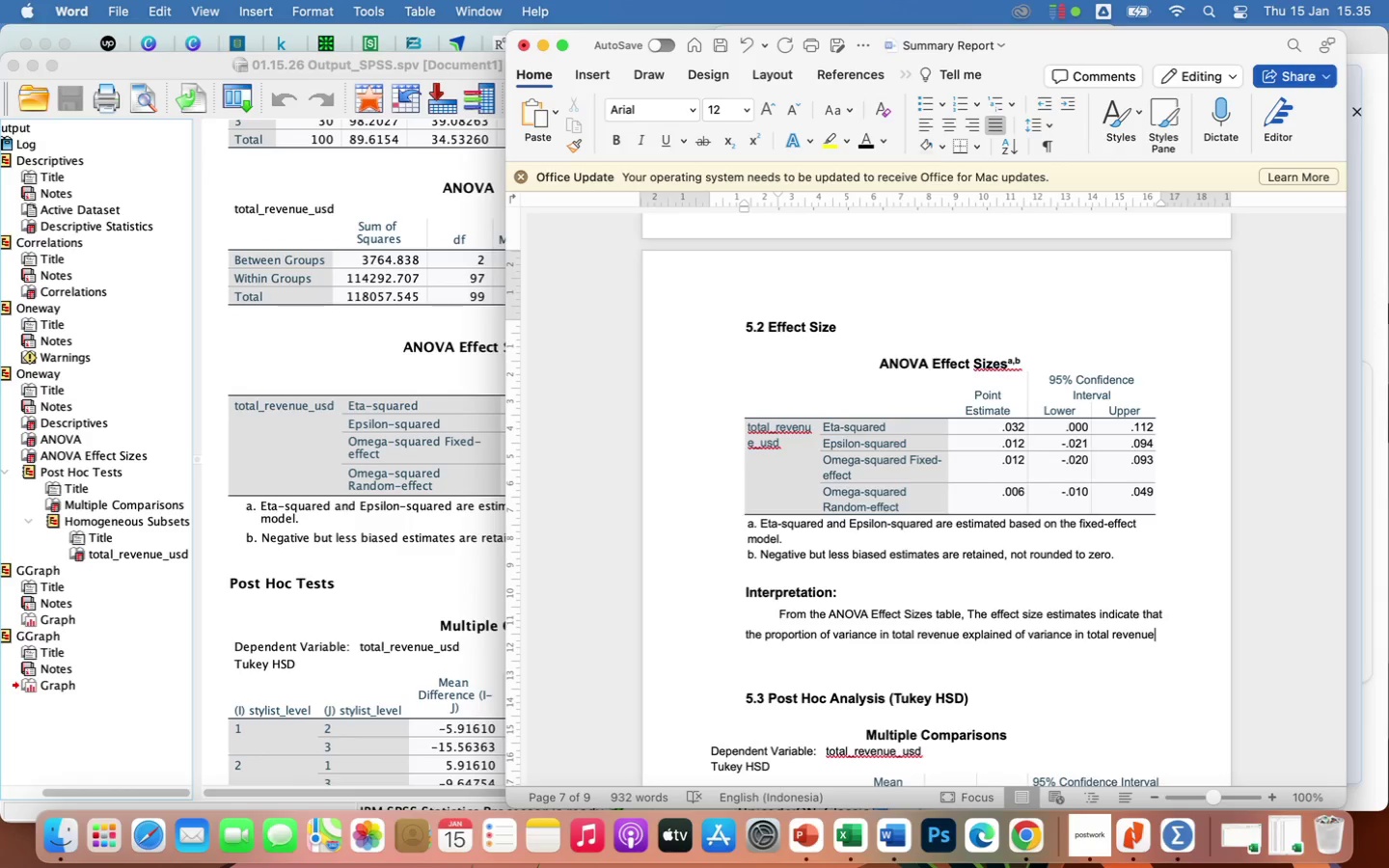 
type( exp)
 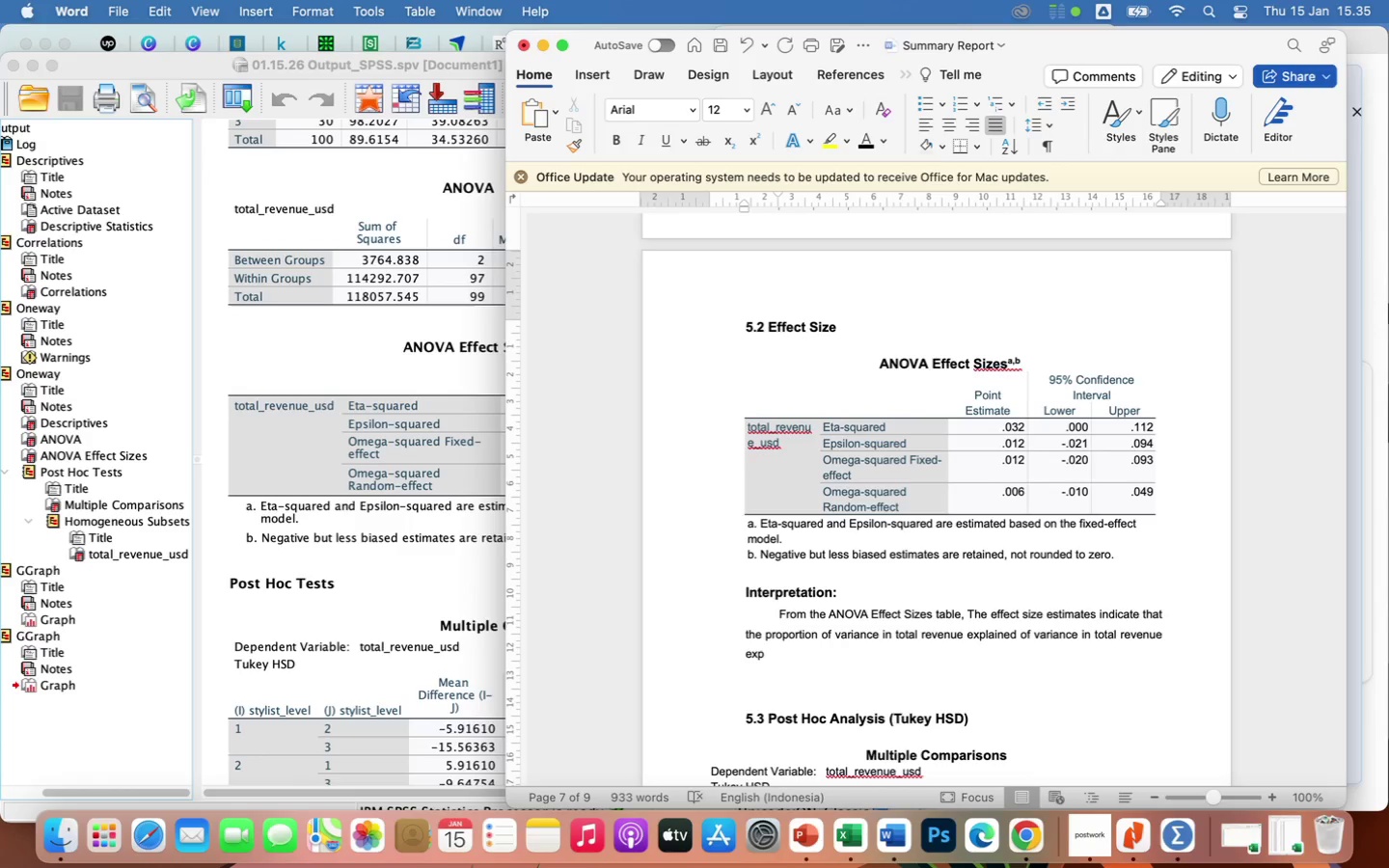 
type(la)
 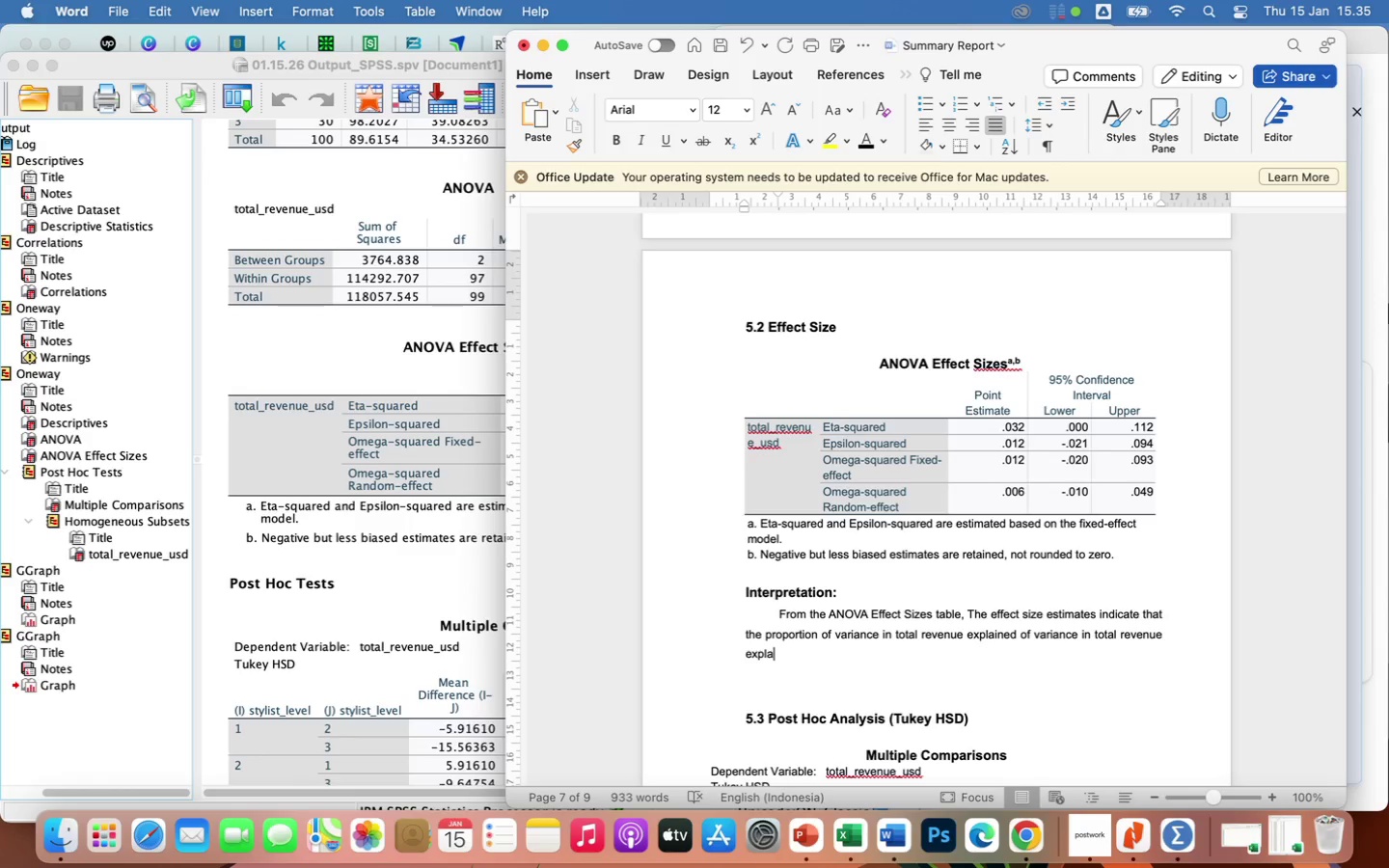 
wait(18.52)
 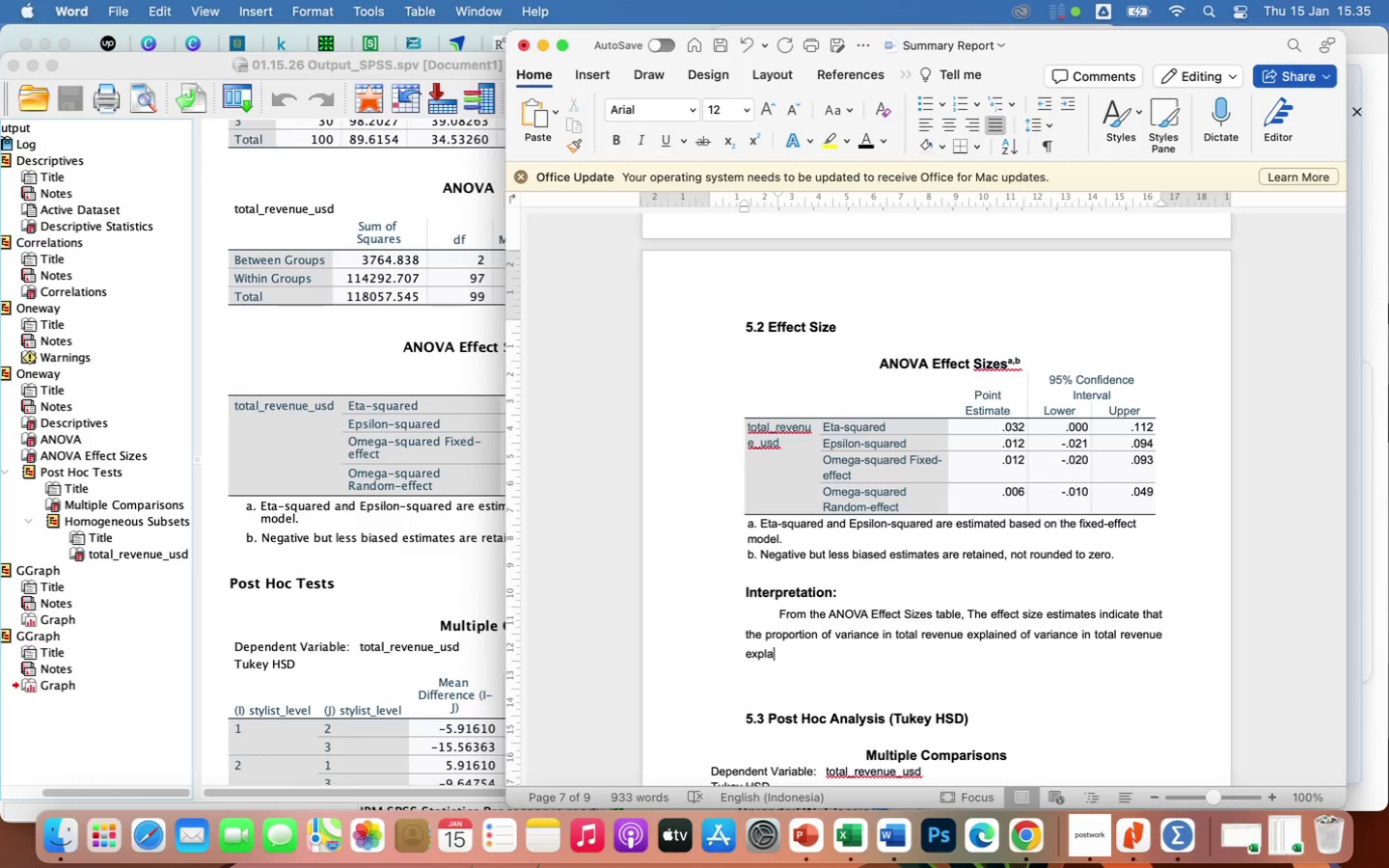 
type(ined by stylist level is small. Specifically, eta-squared)
 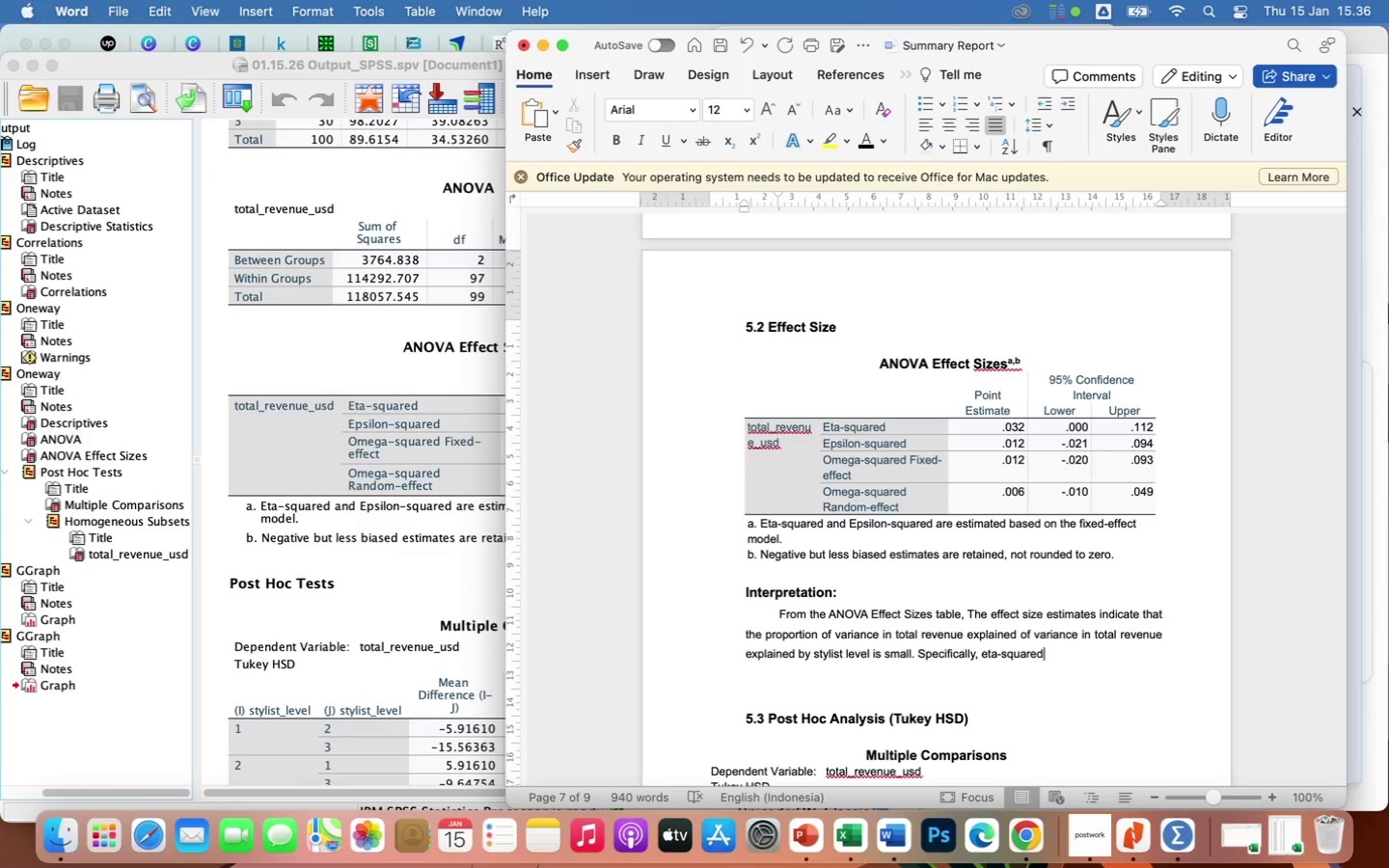 
key(Space)
 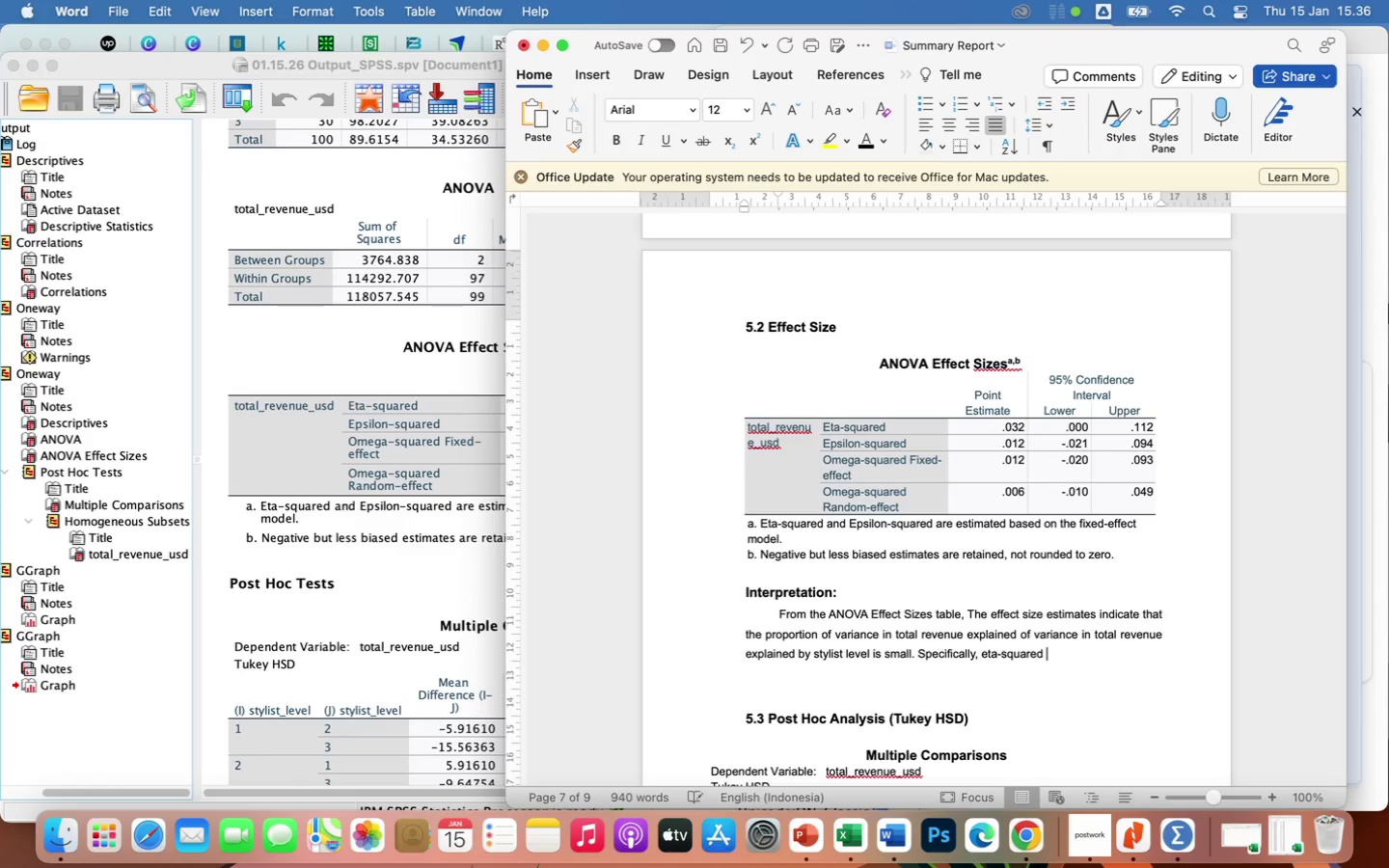 
key(Shift+ShiftLeft)
 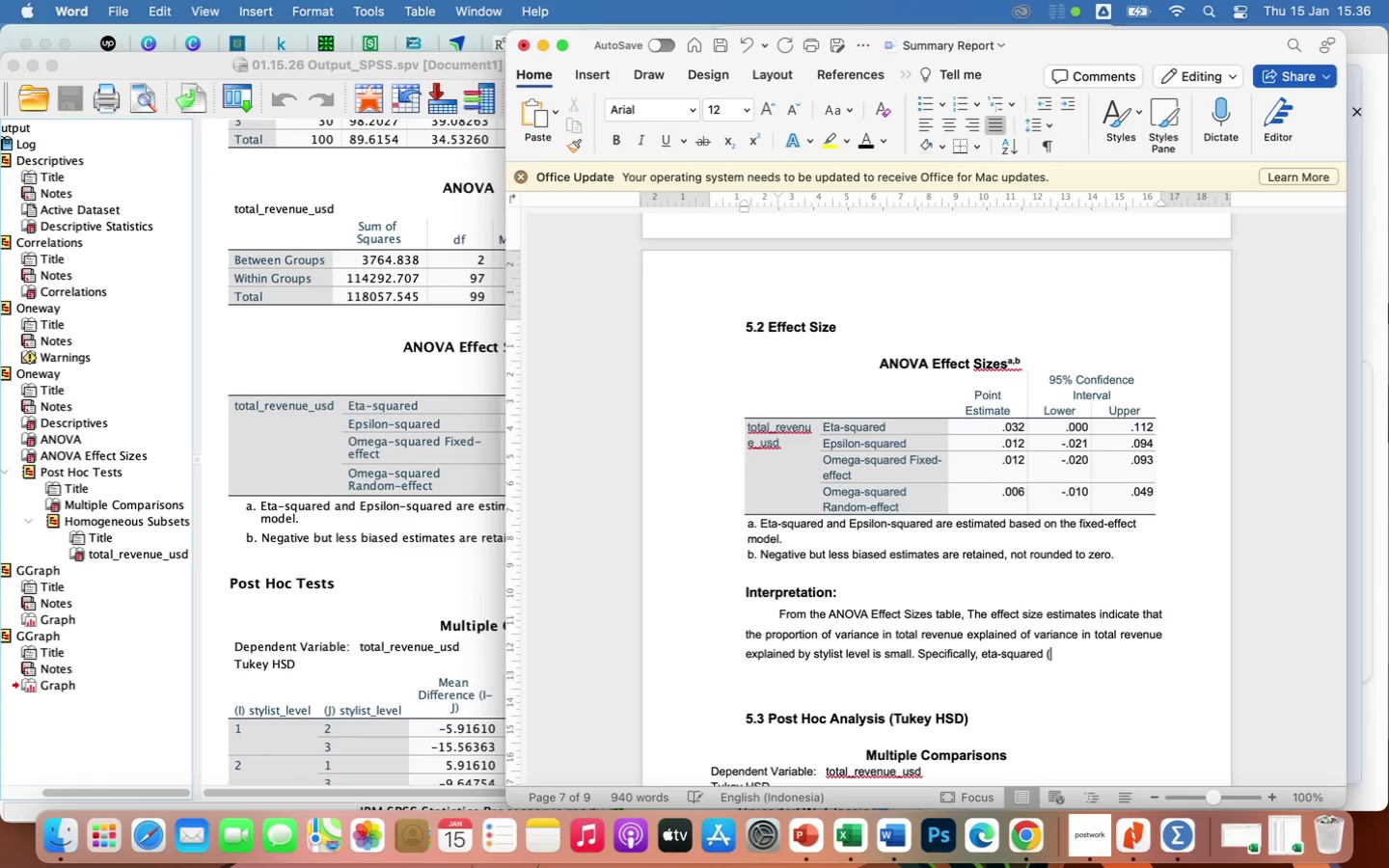 
key(Shift+9)
 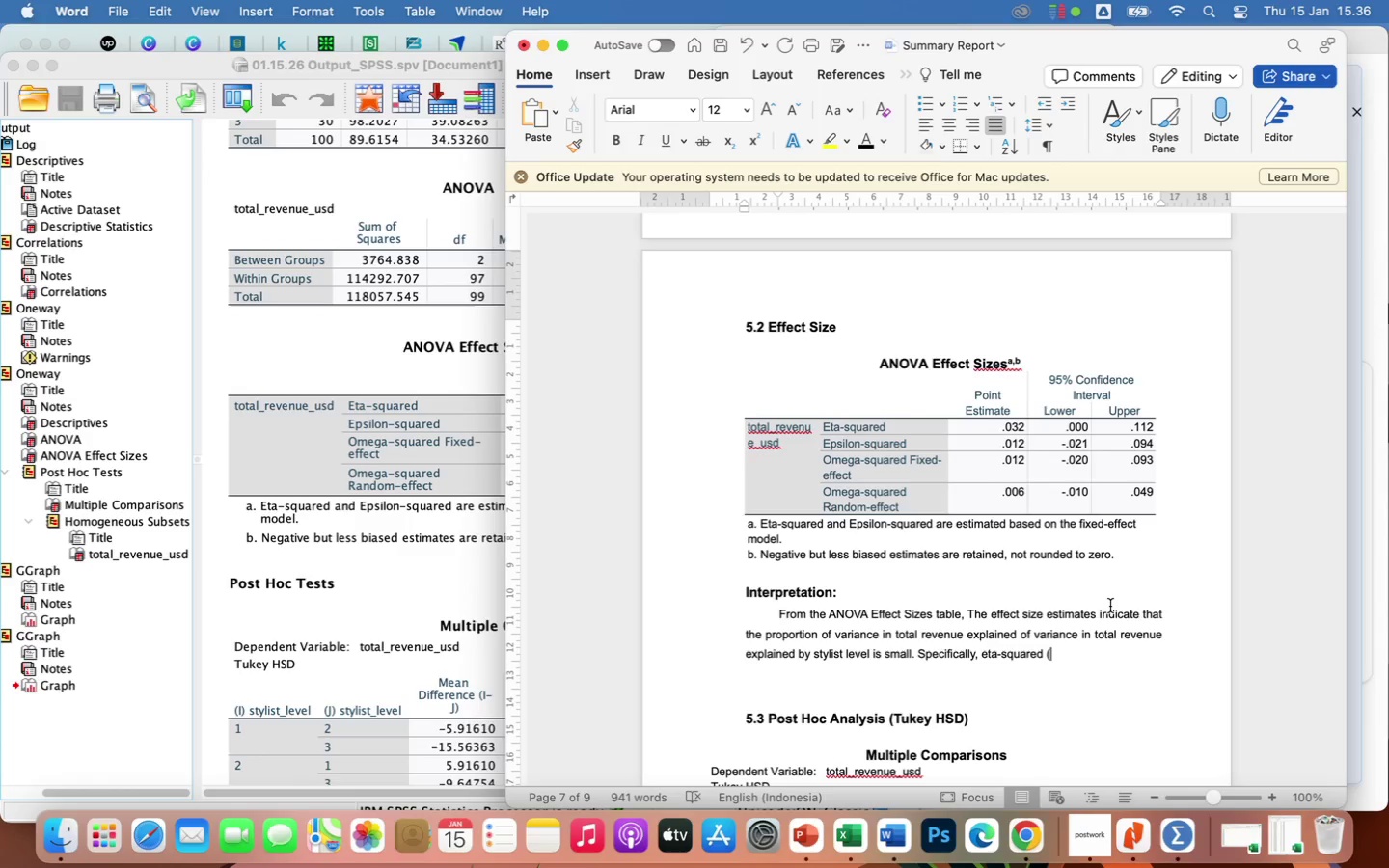 
wait(6.99)
 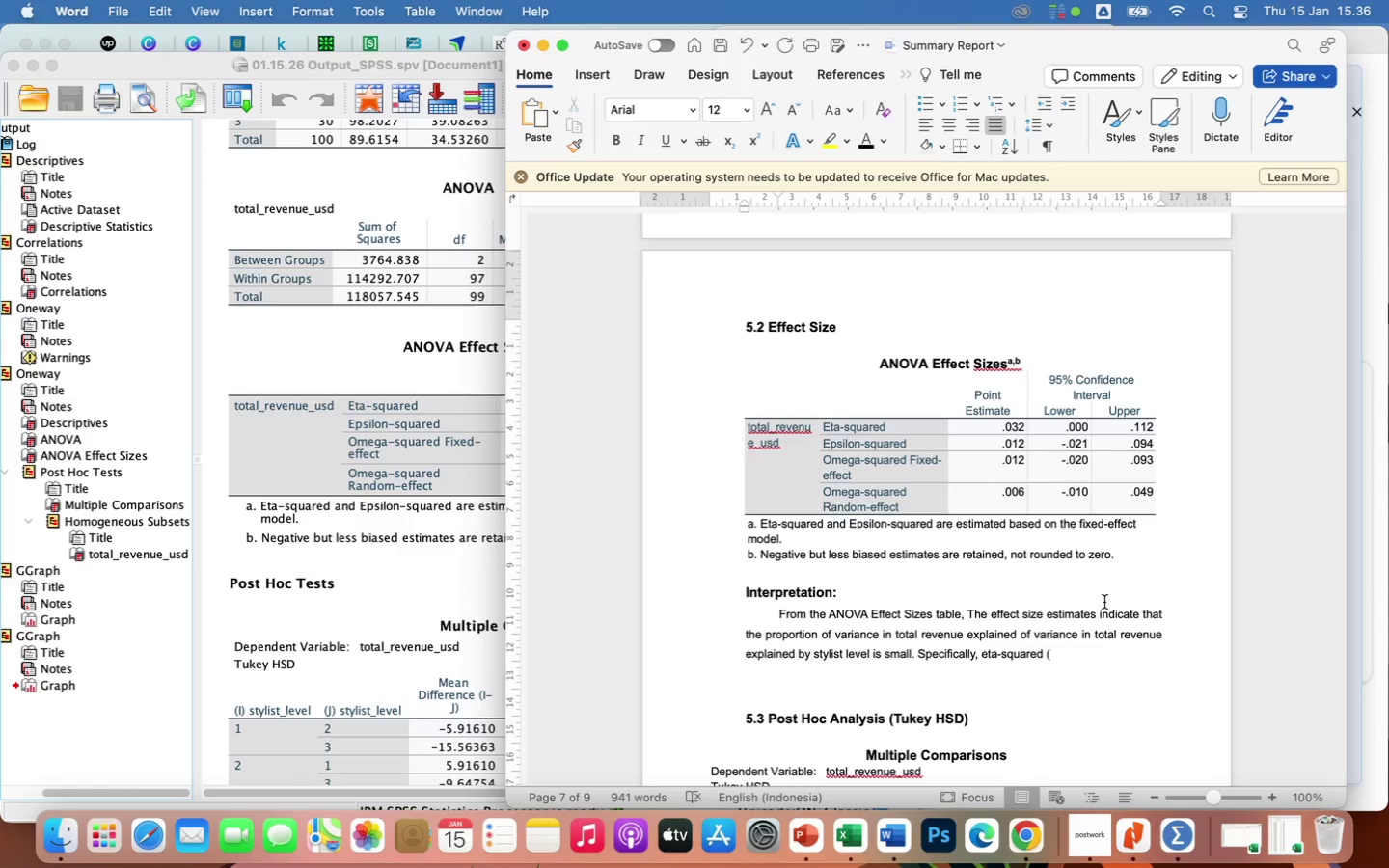 
scroll: coordinate [1111, 607], scroll_direction: up, amount: 145.0
 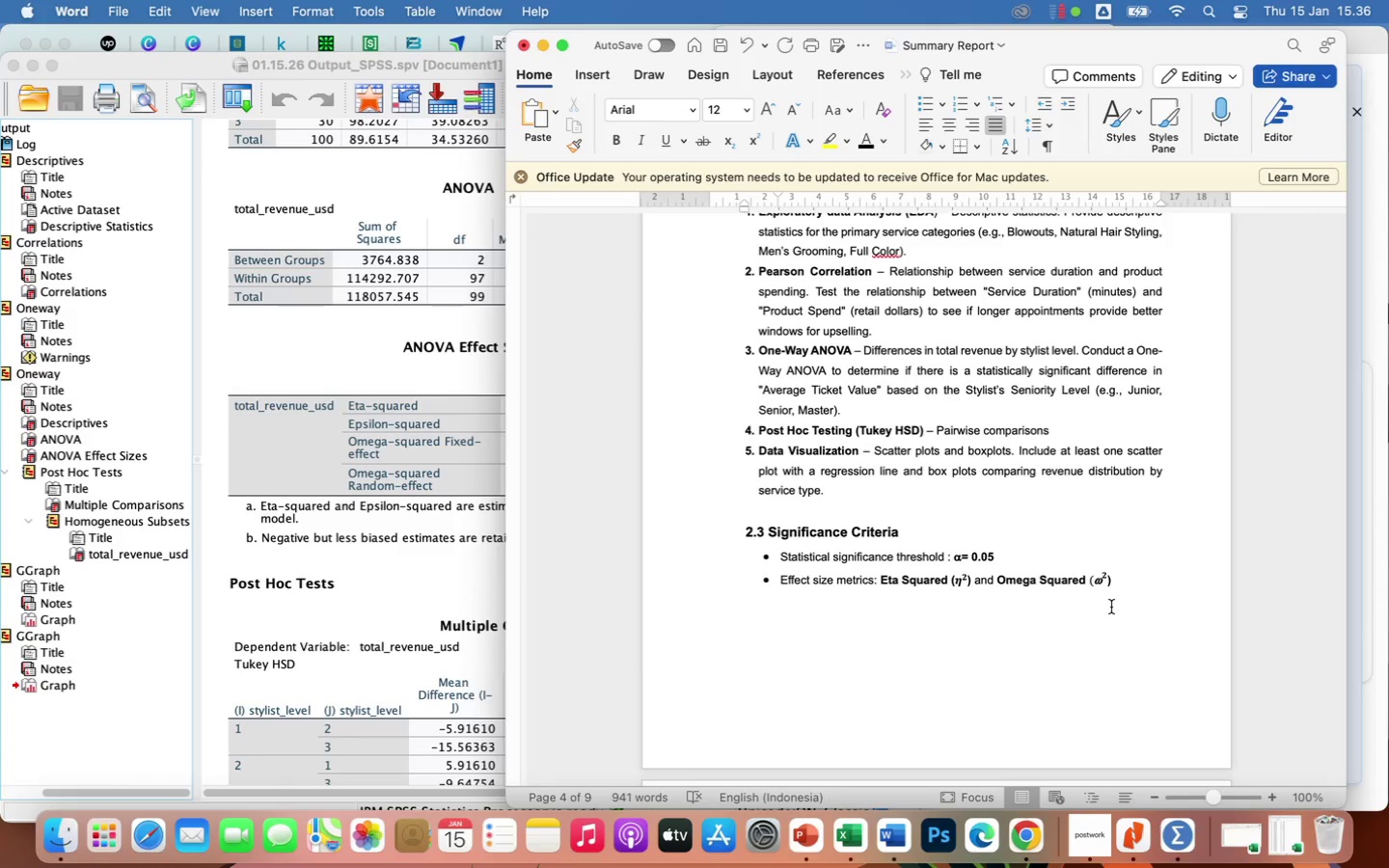 
wait(8.4)
 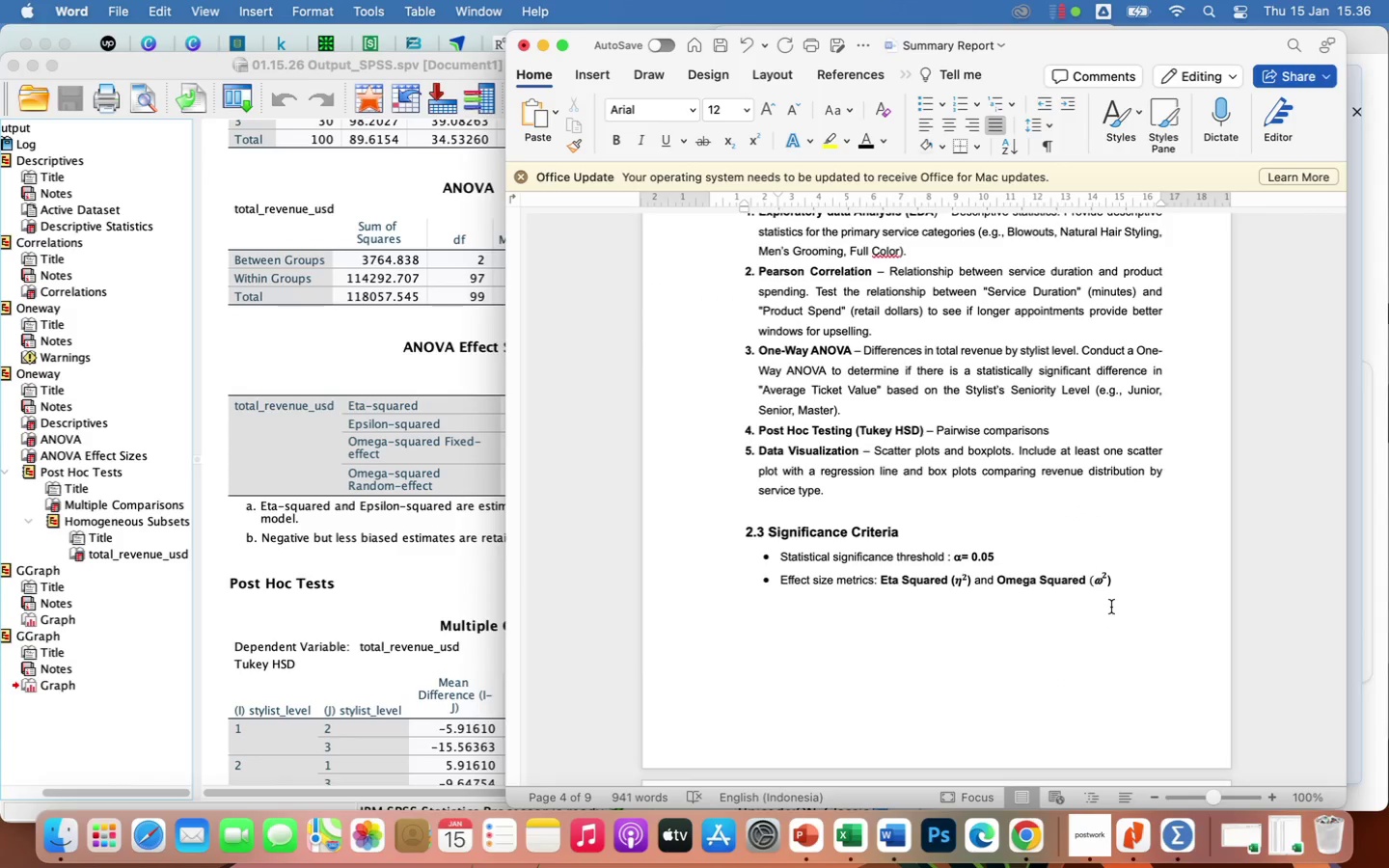 
left_click_drag(start_coordinate=[952, 581], to_coordinate=[971, 583])
 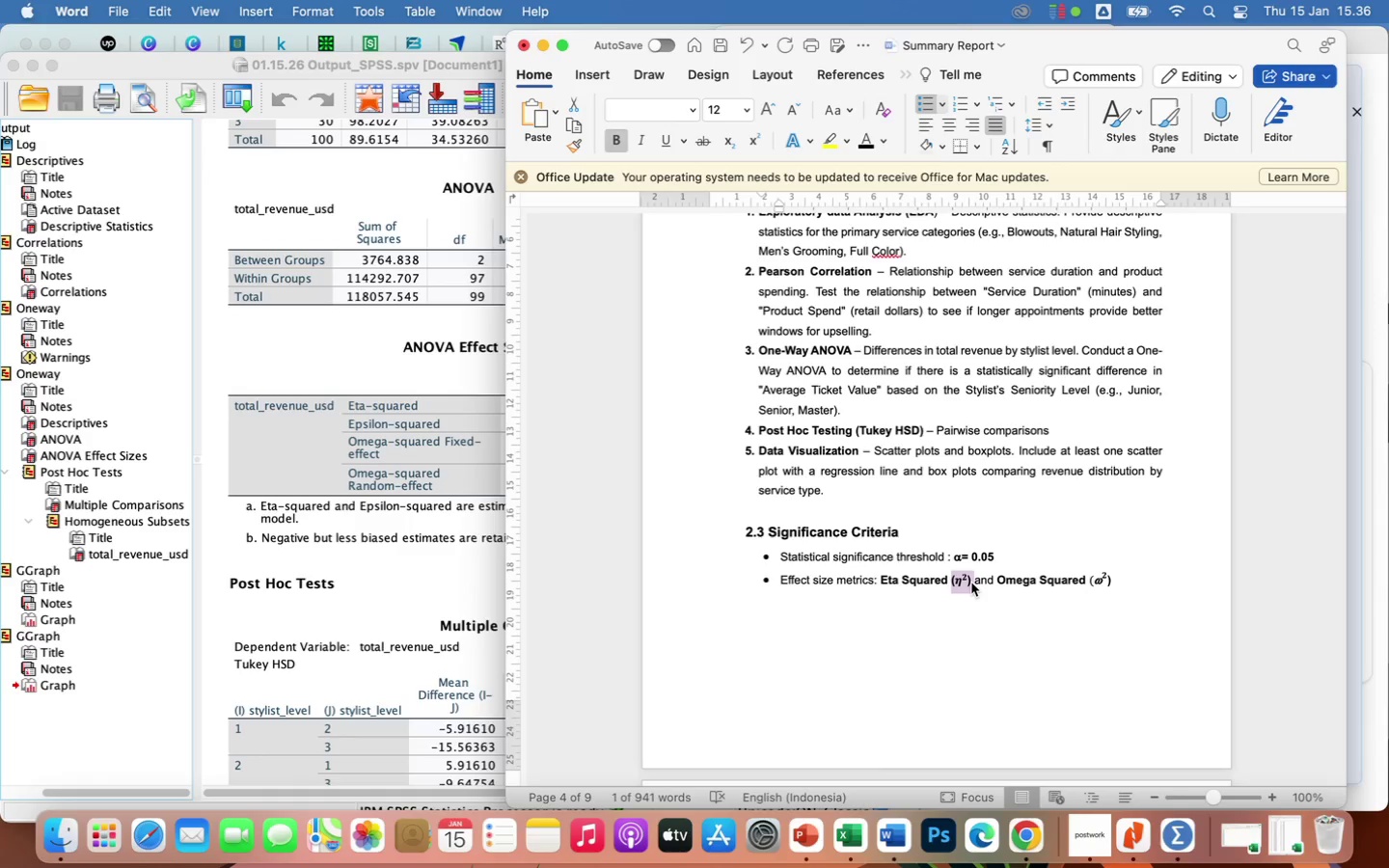 
key(Meta+CommandLeft)
 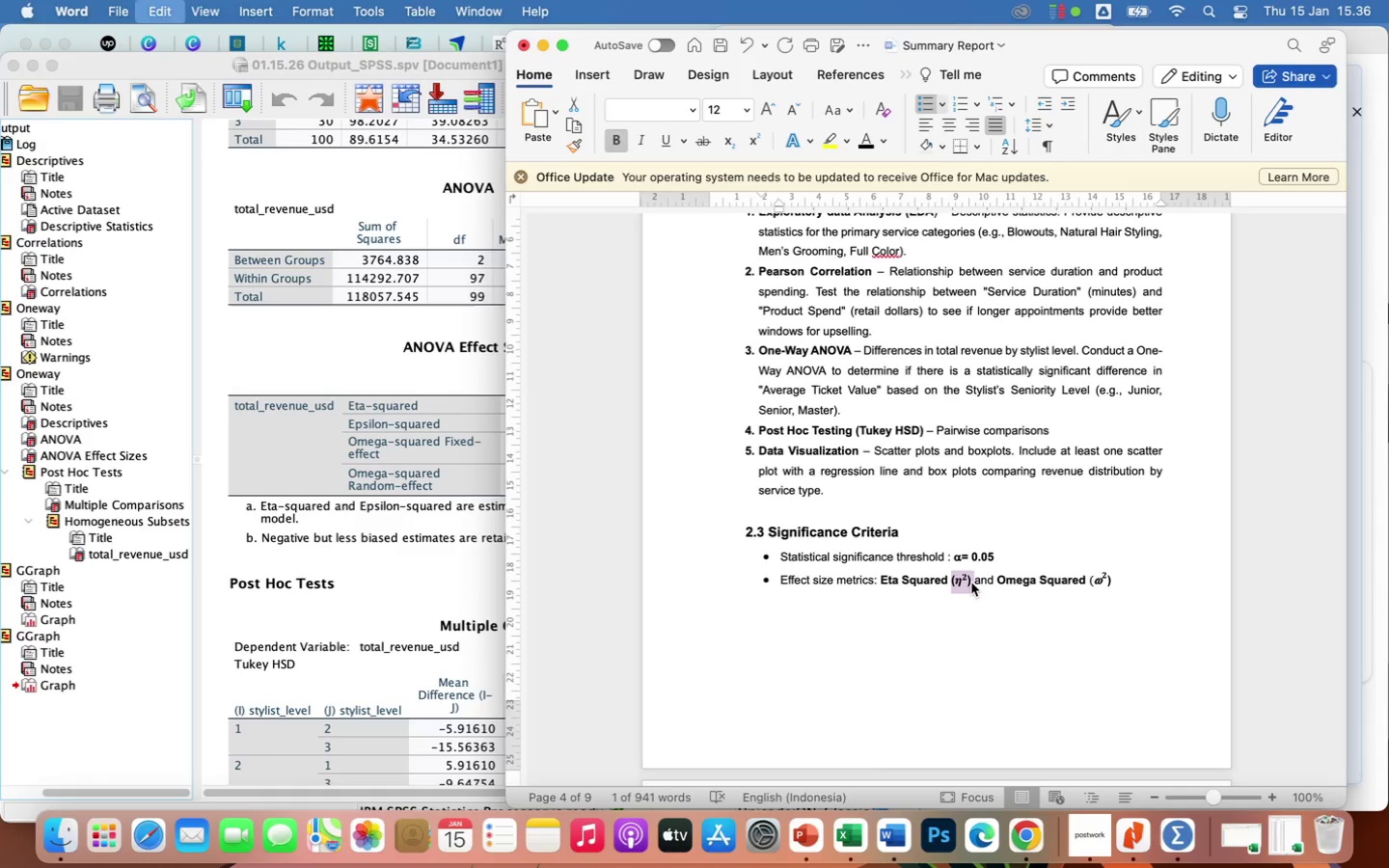 
key(Meta+C)
 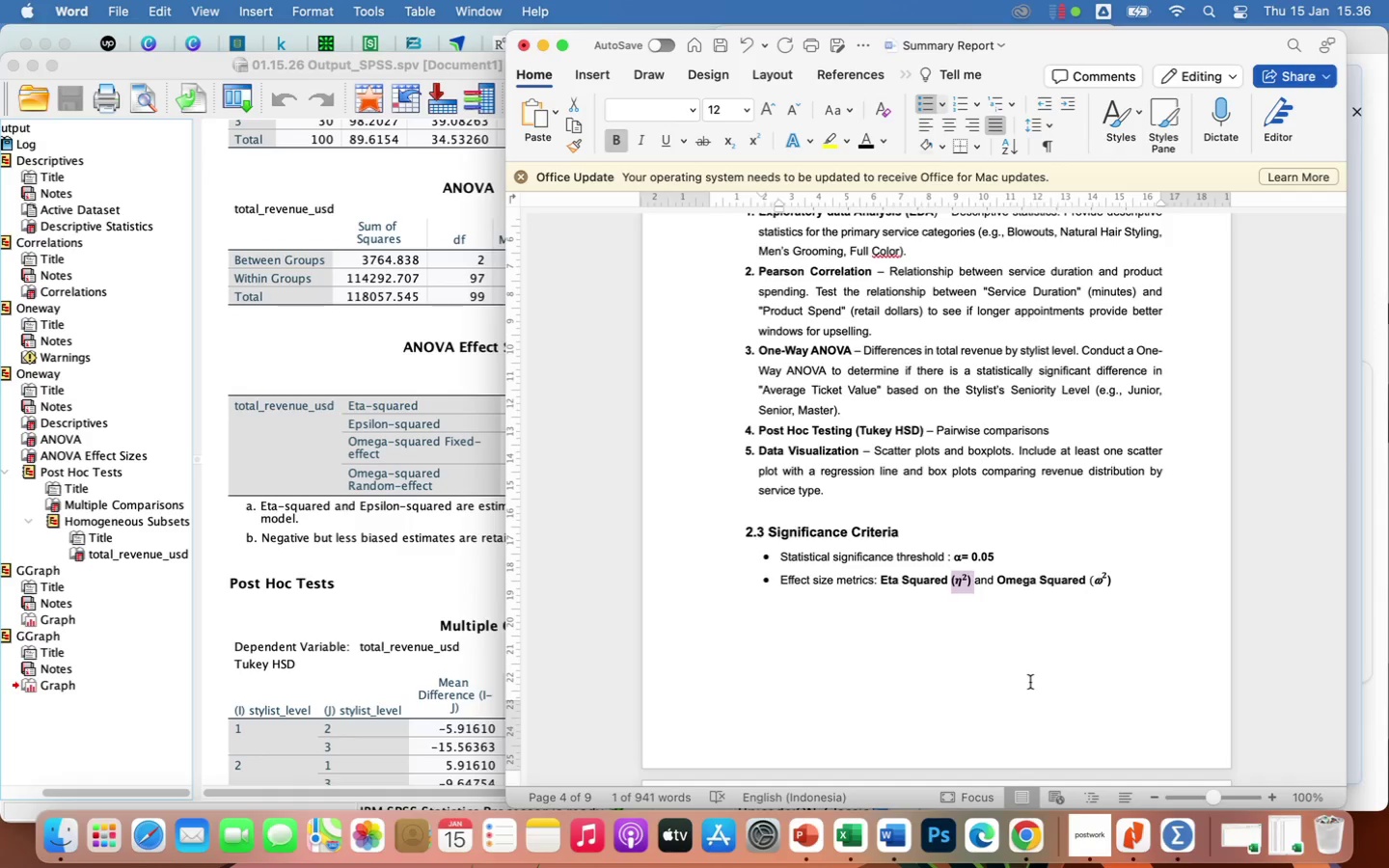 
scroll: coordinate [1030, 682], scroll_direction: down, amount: 193.0
 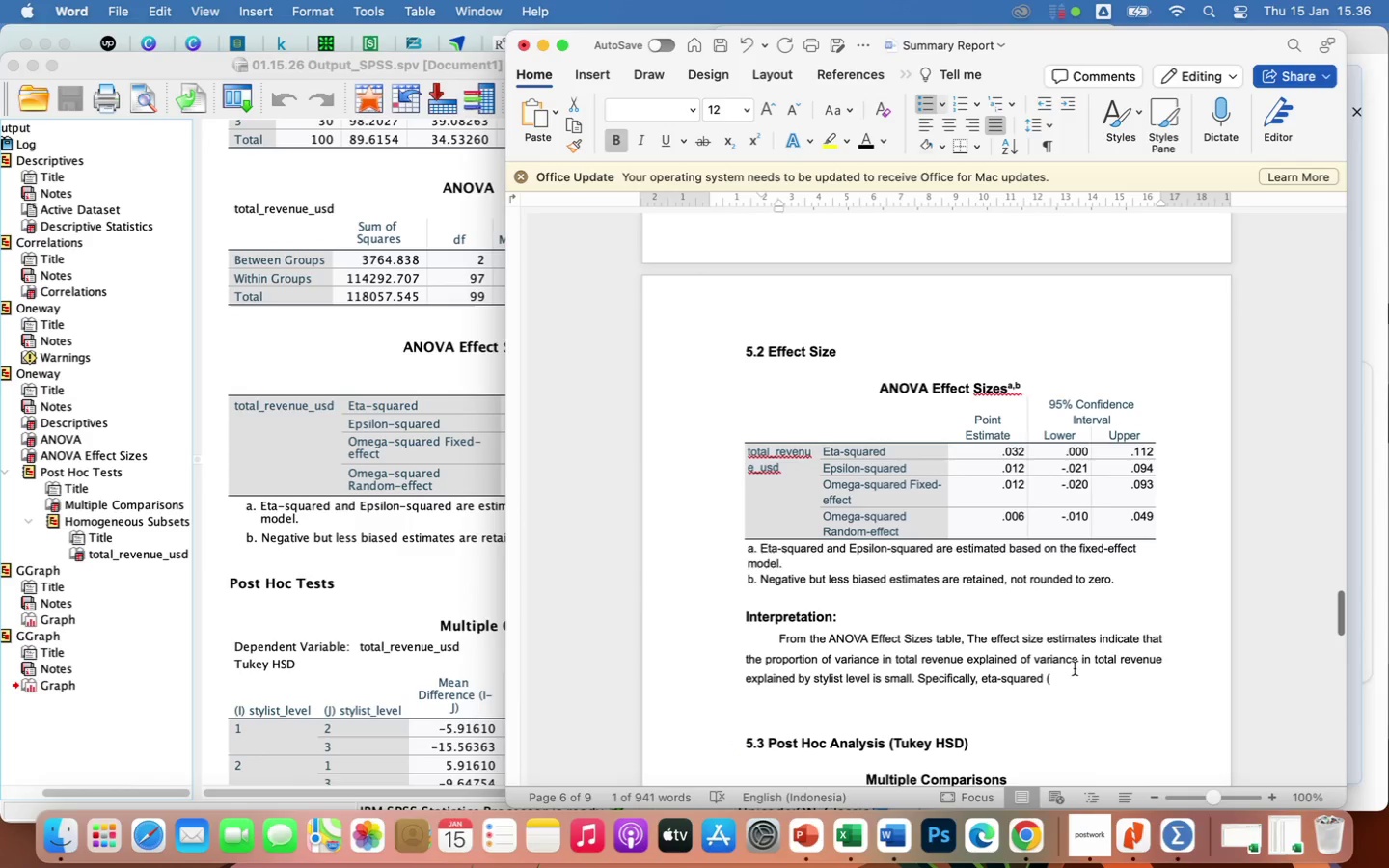 
left_click([1076, 678])
 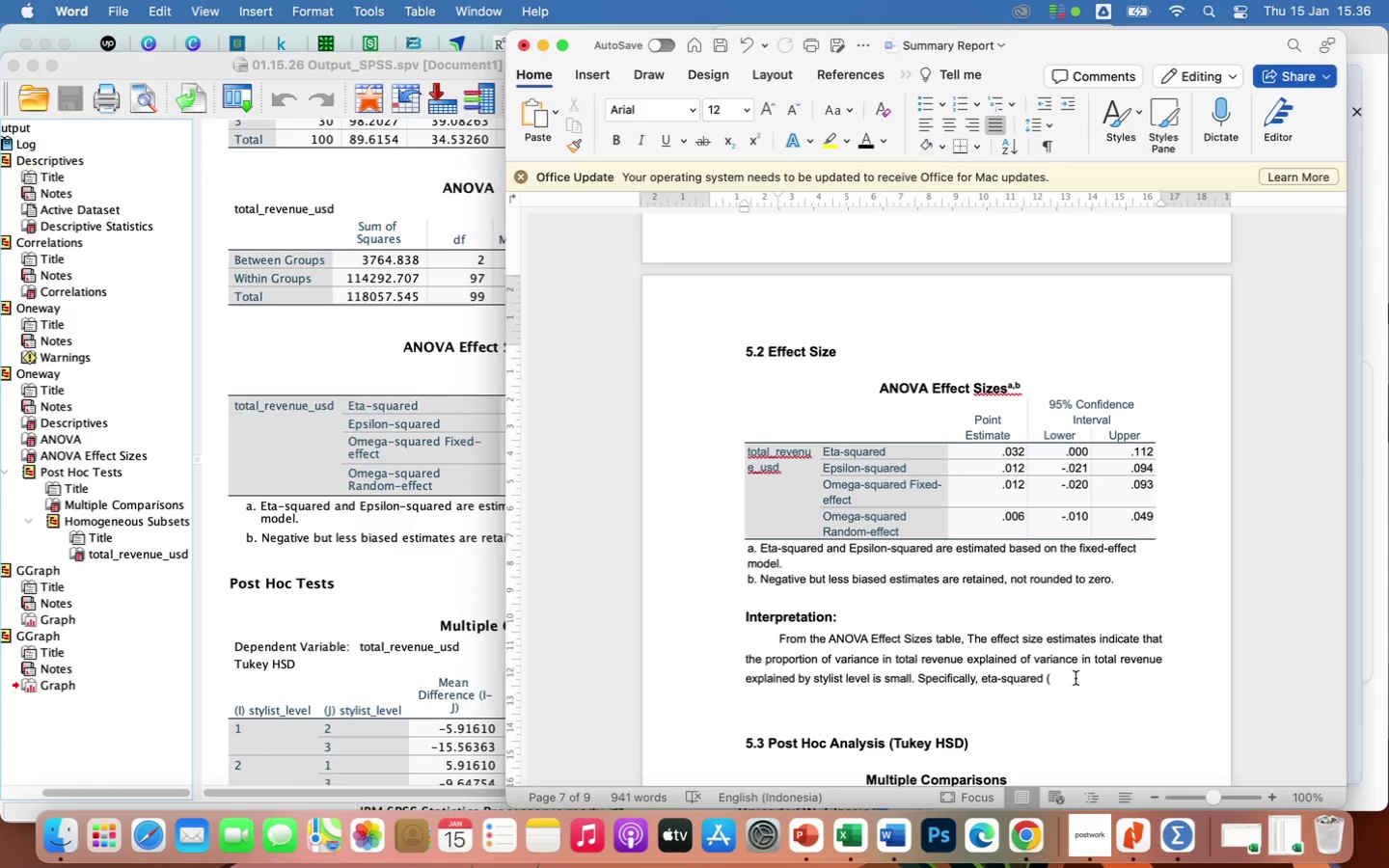 
key(Meta+V)
 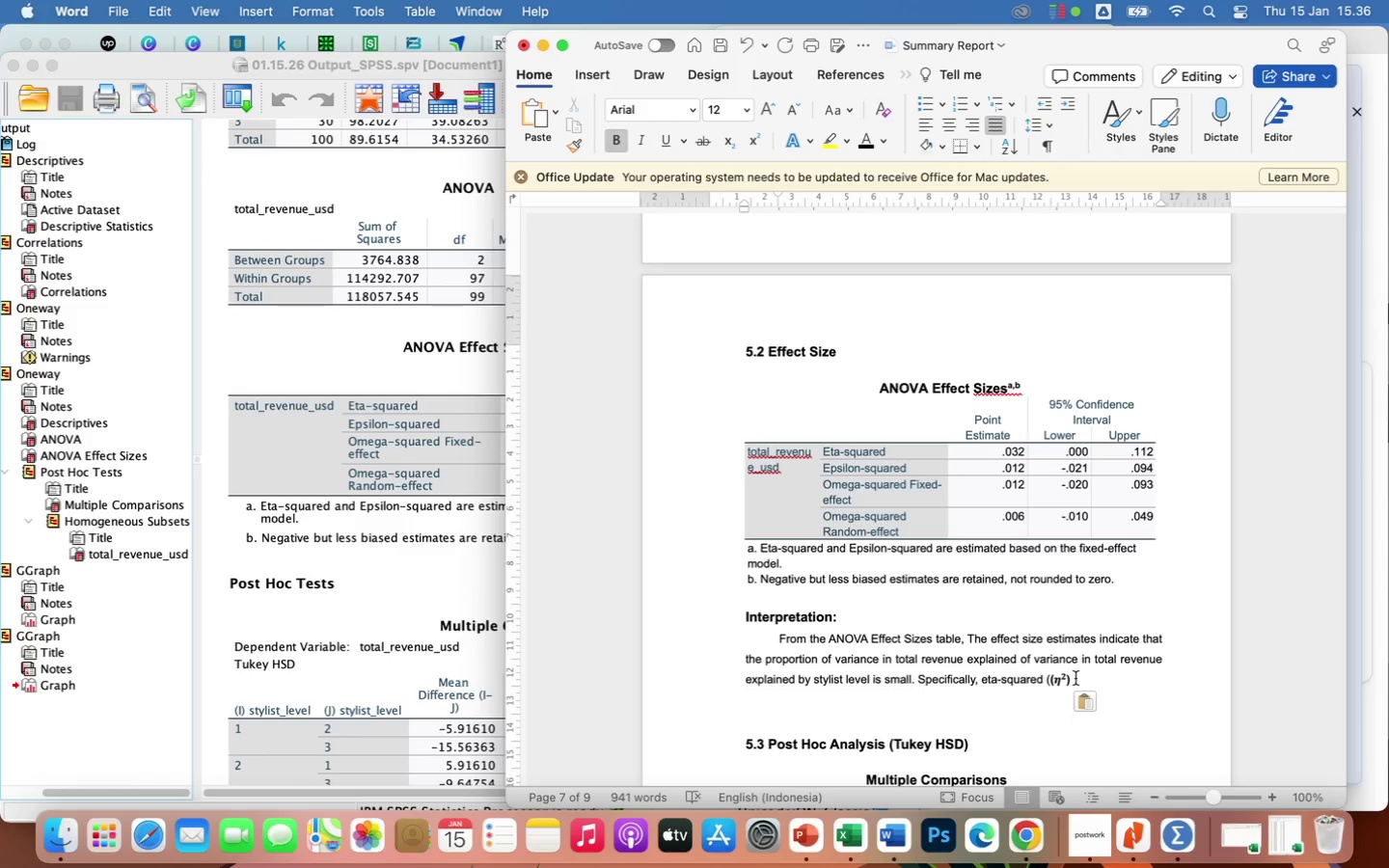 
key(ArrowLeft)
 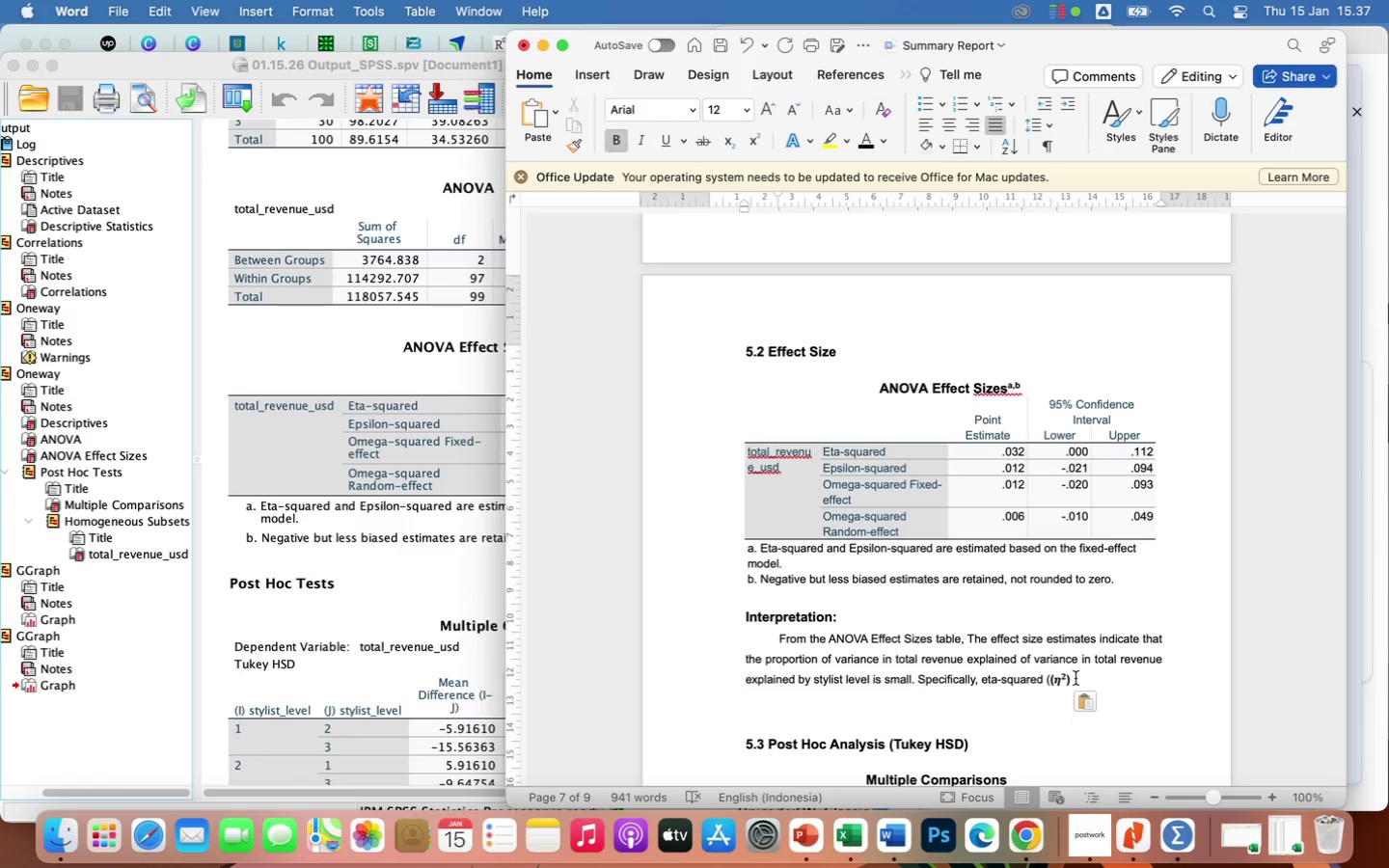 
key(ArrowLeft)
 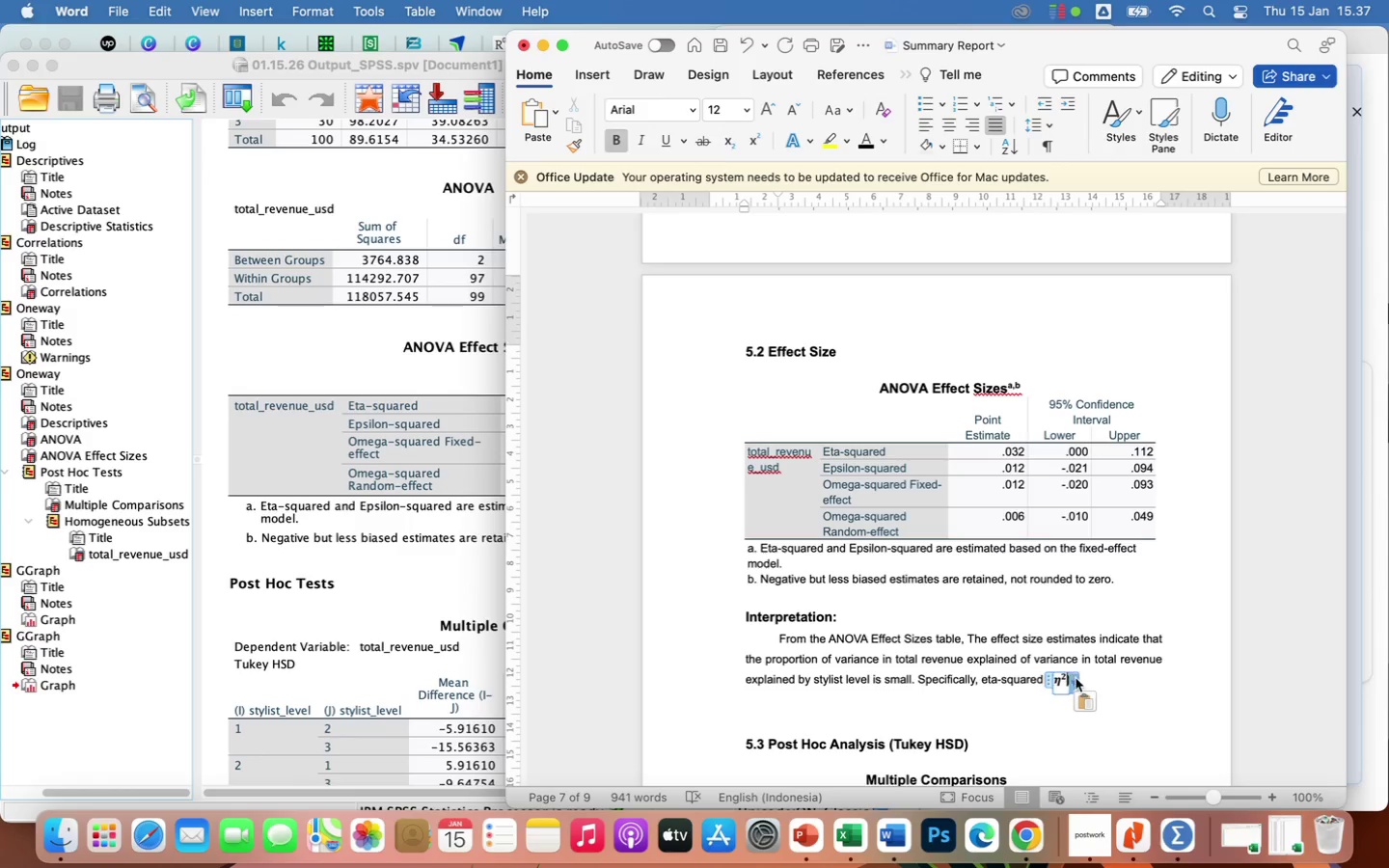 
key(ArrowLeft)
 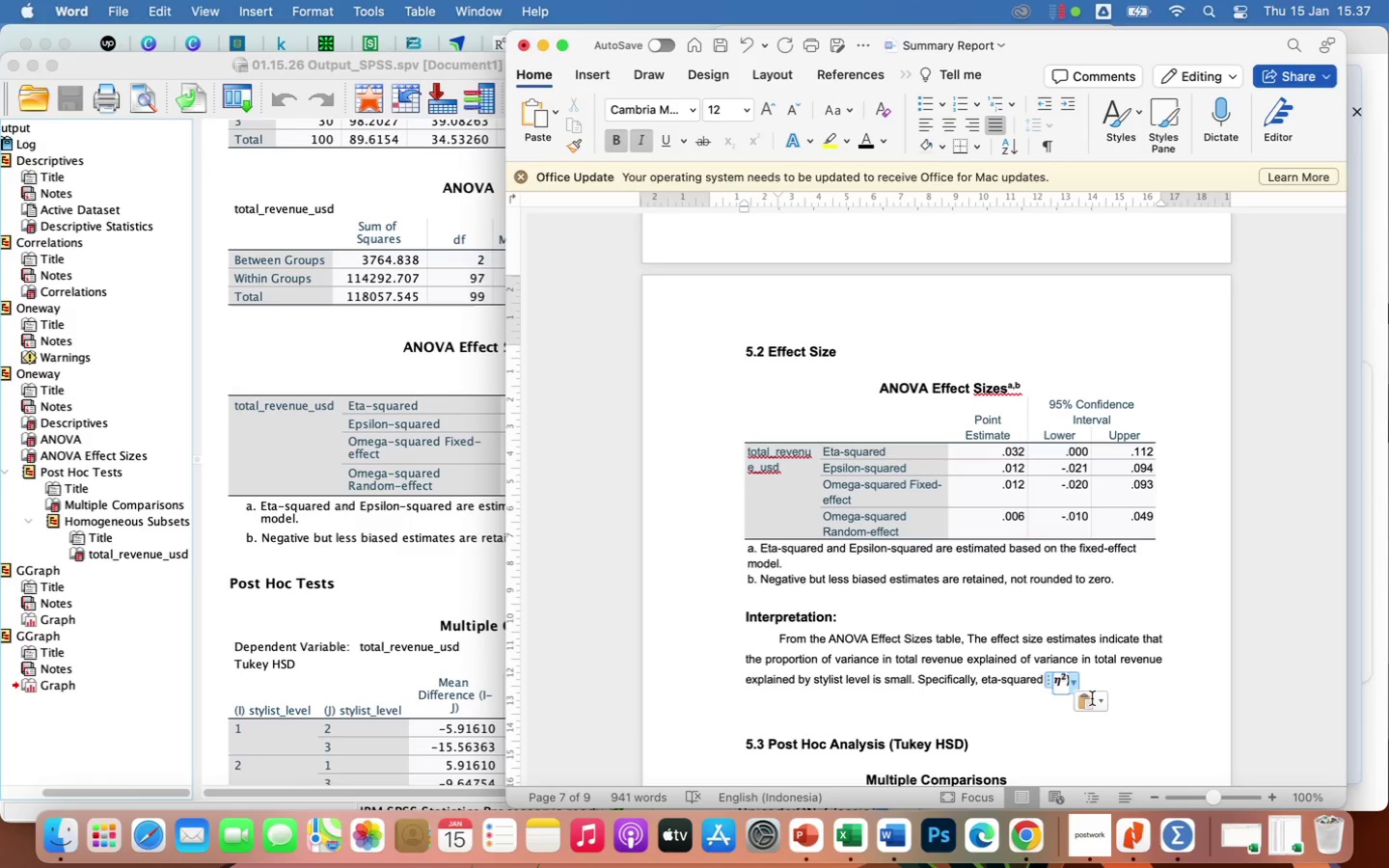 
left_click([1025, 704])
 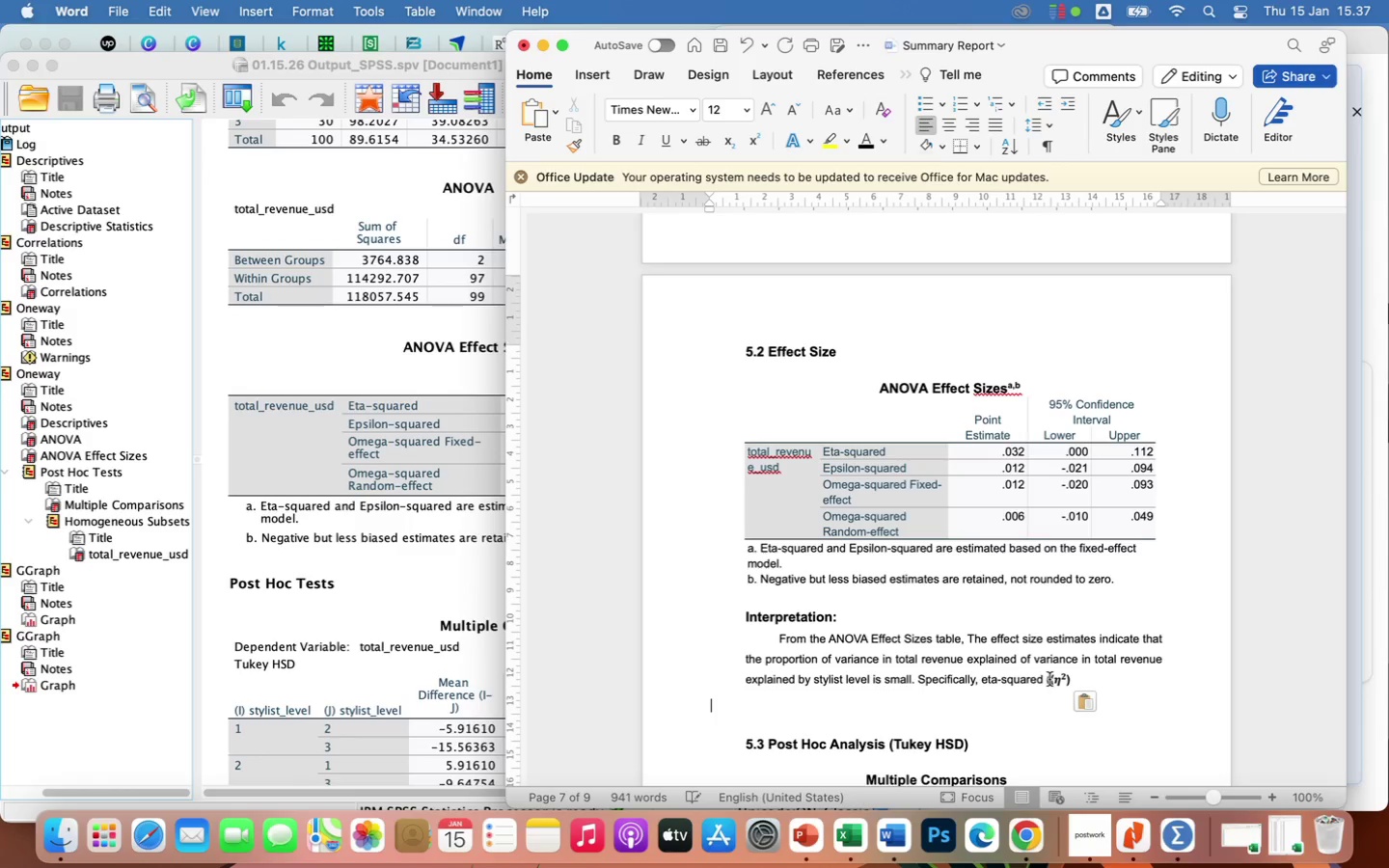 
left_click([1049, 679])
 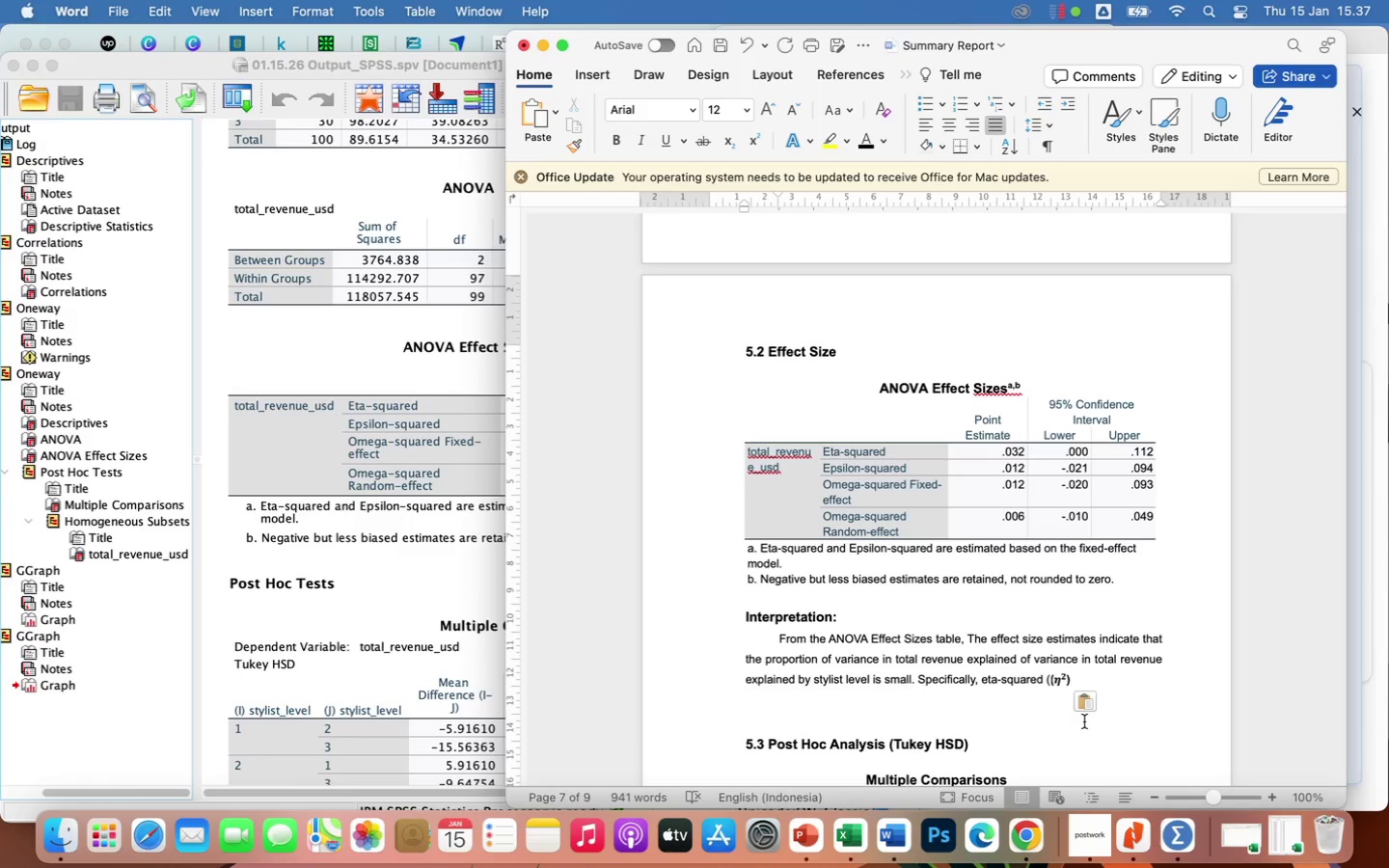 
key(Backspace)
 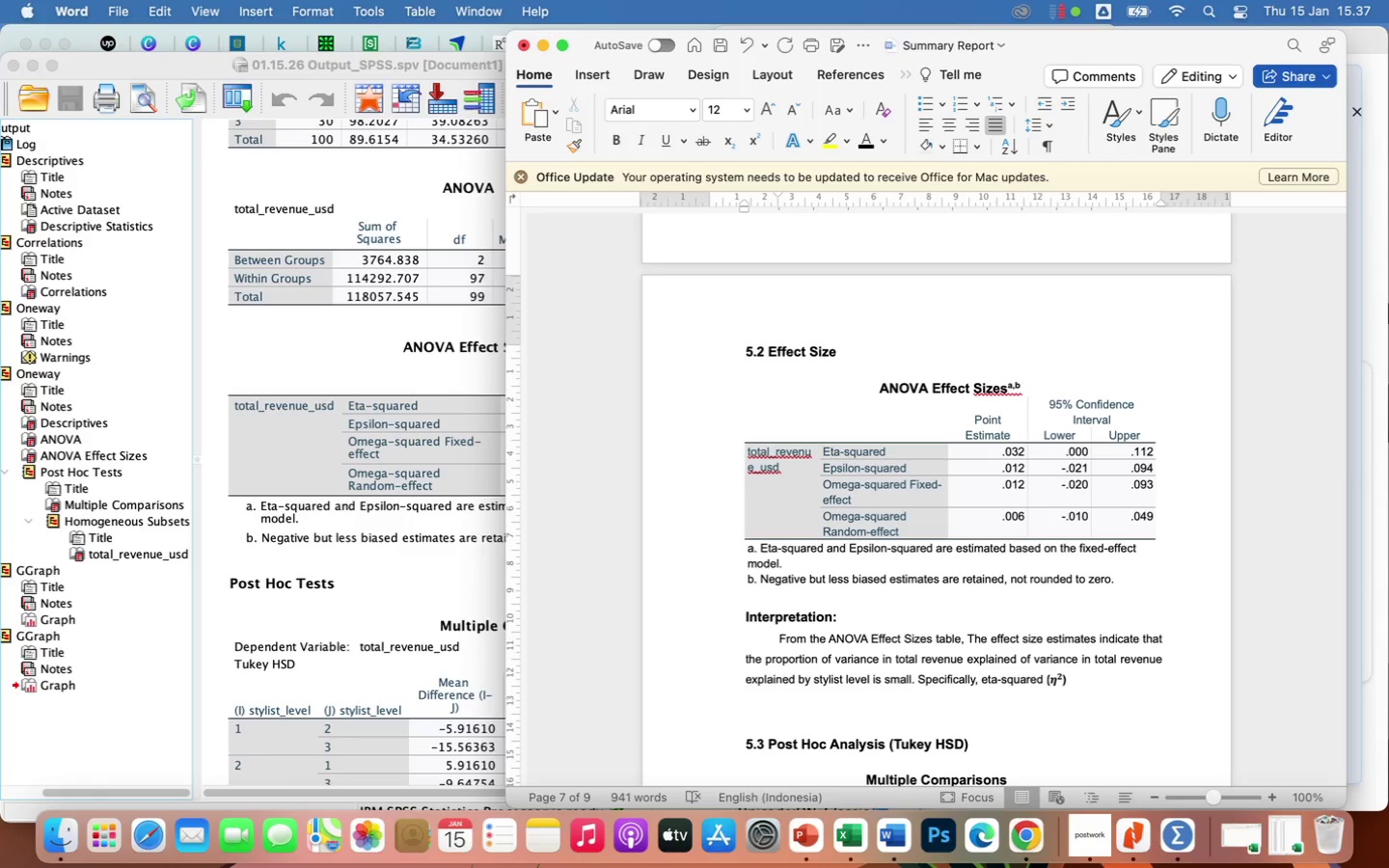 
wait(8.48)
 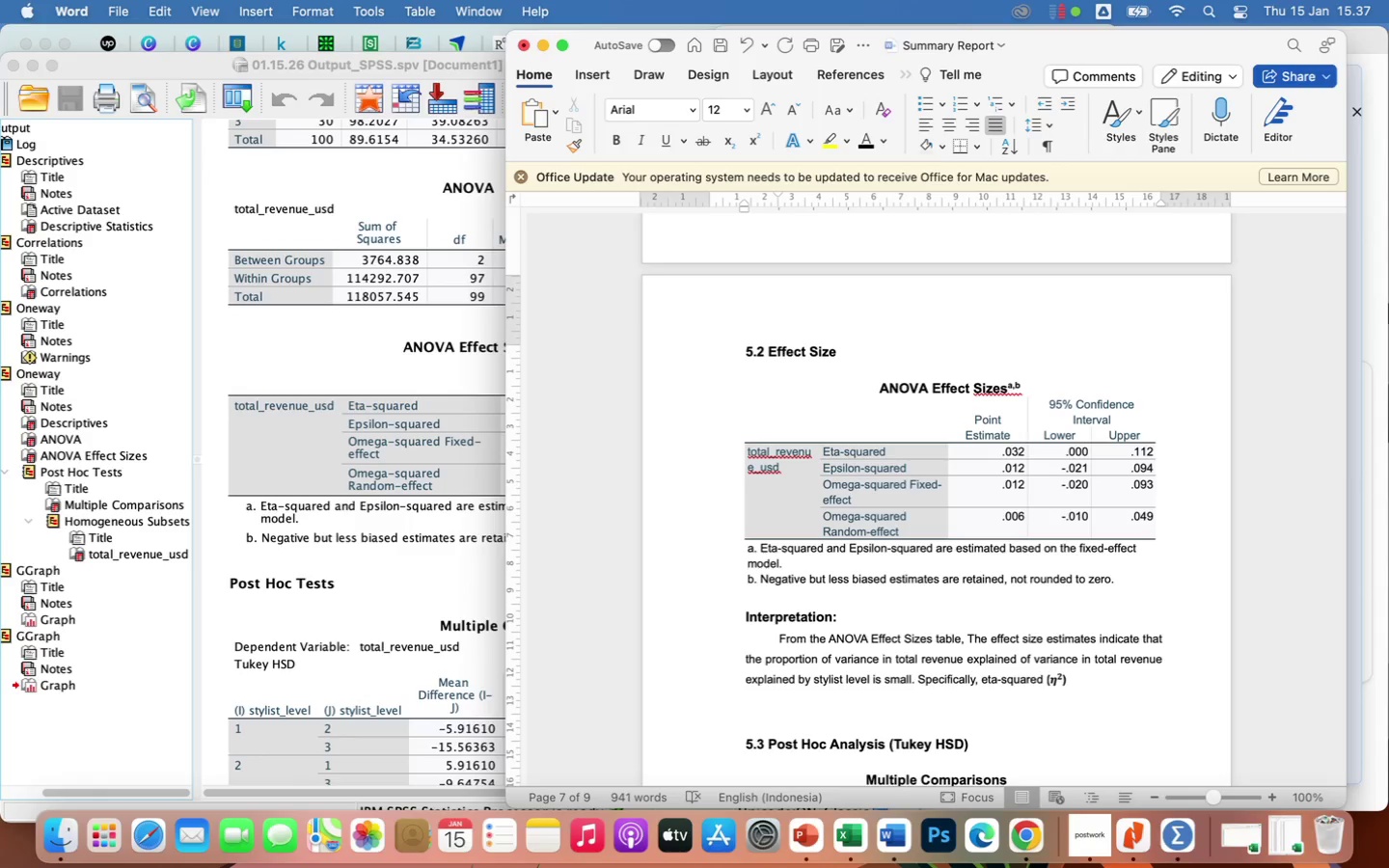 
left_click([1063, 680])
 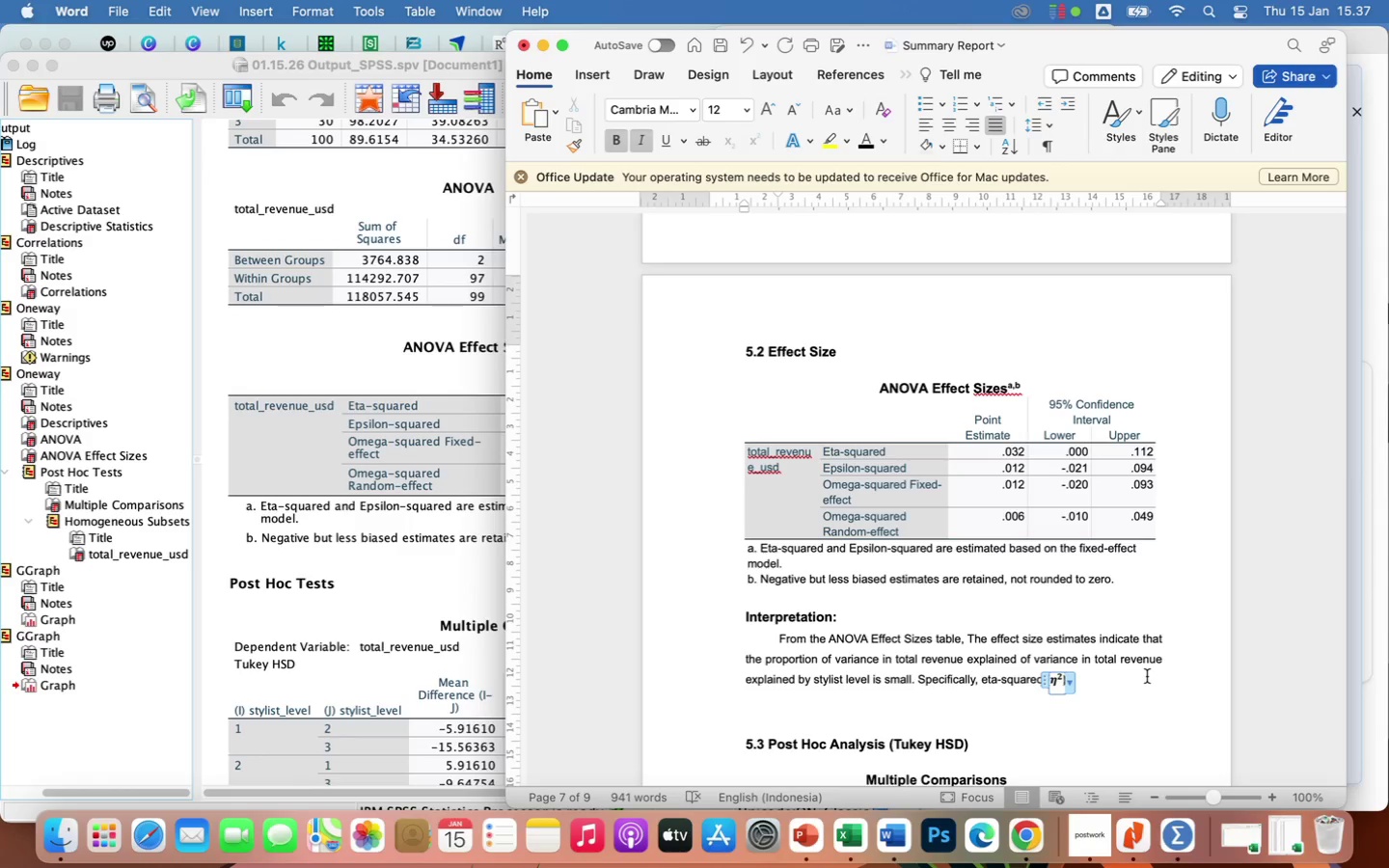 
key(Equal)
 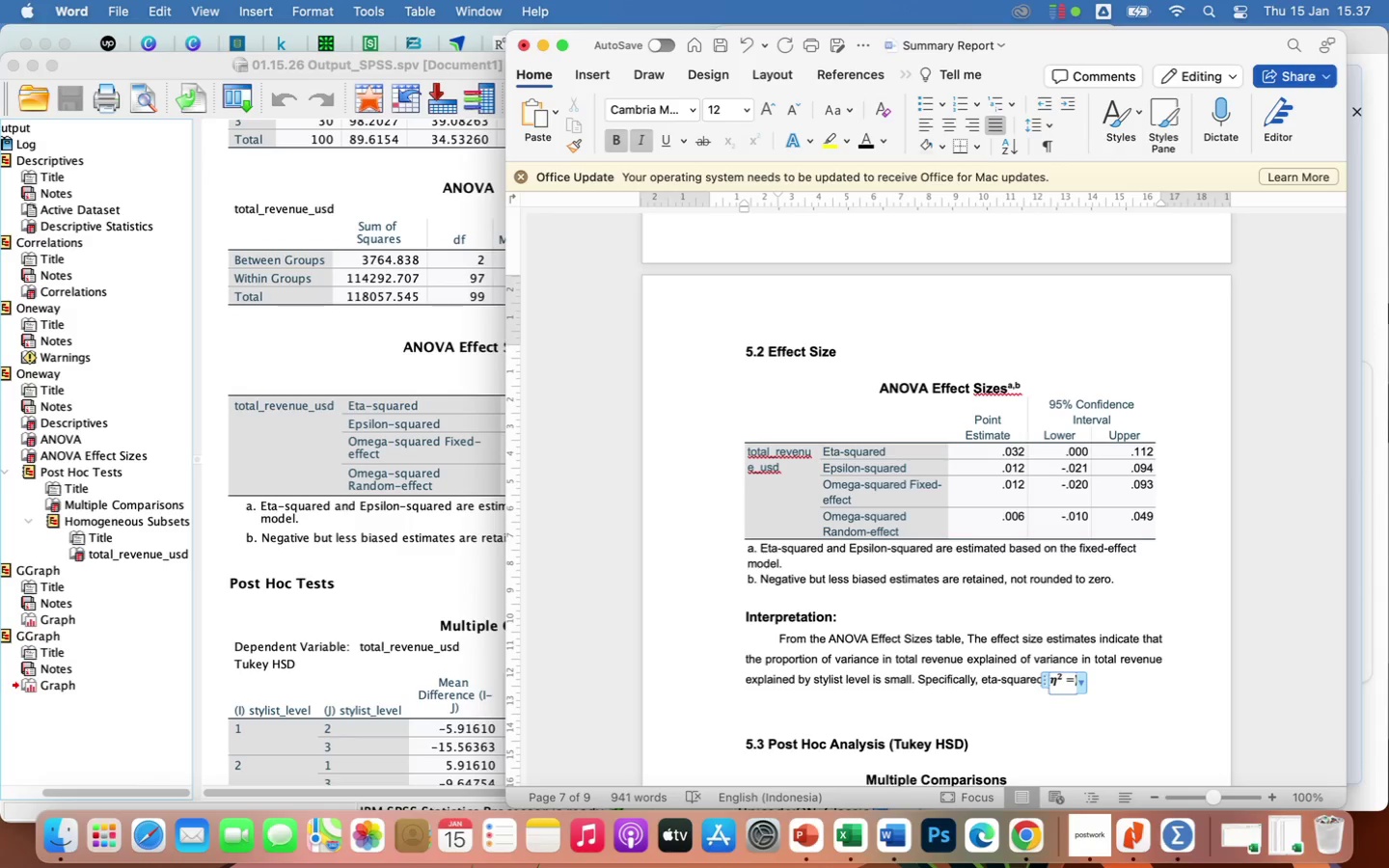 
type(.032)
 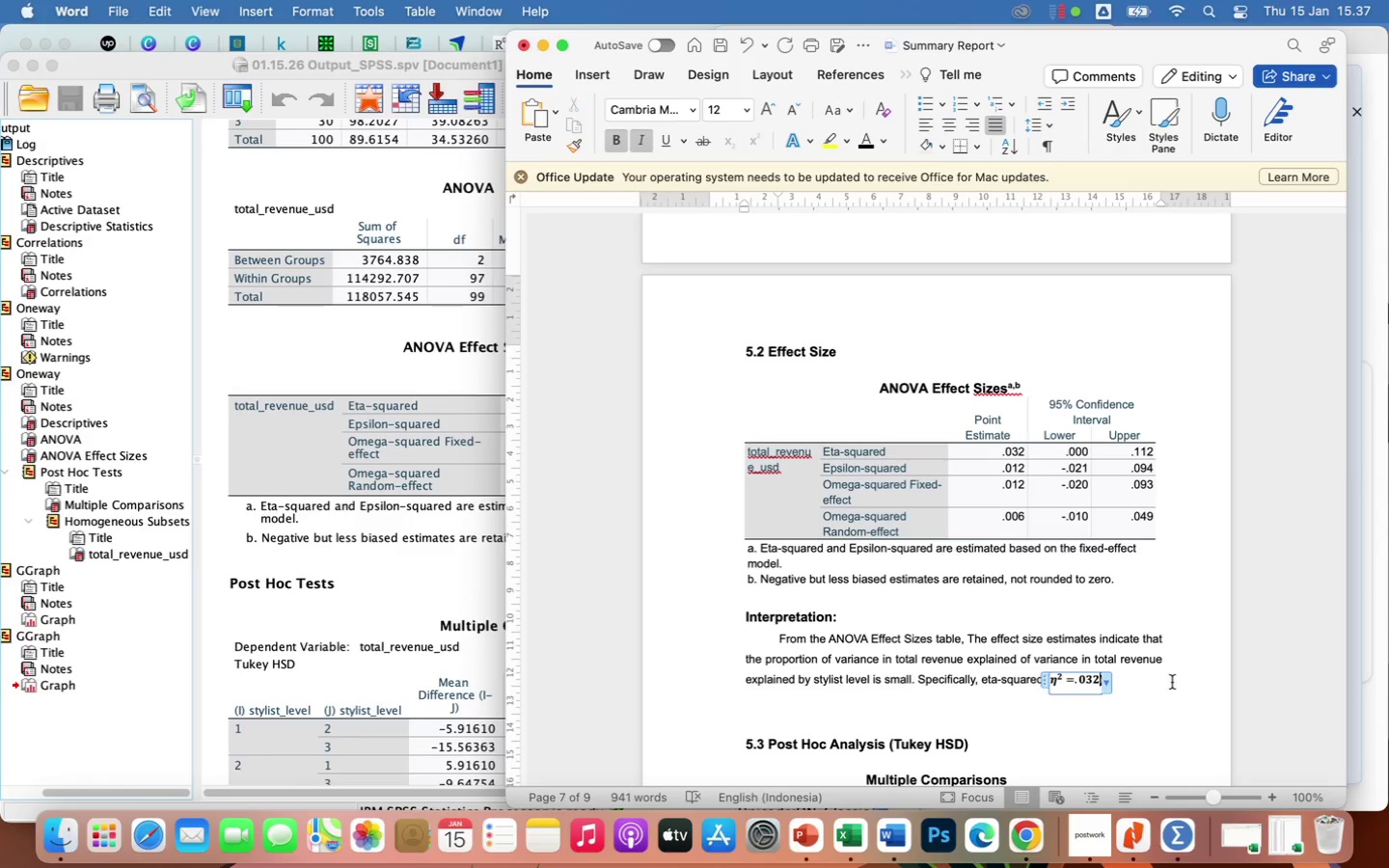 
left_click([1150, 679])
 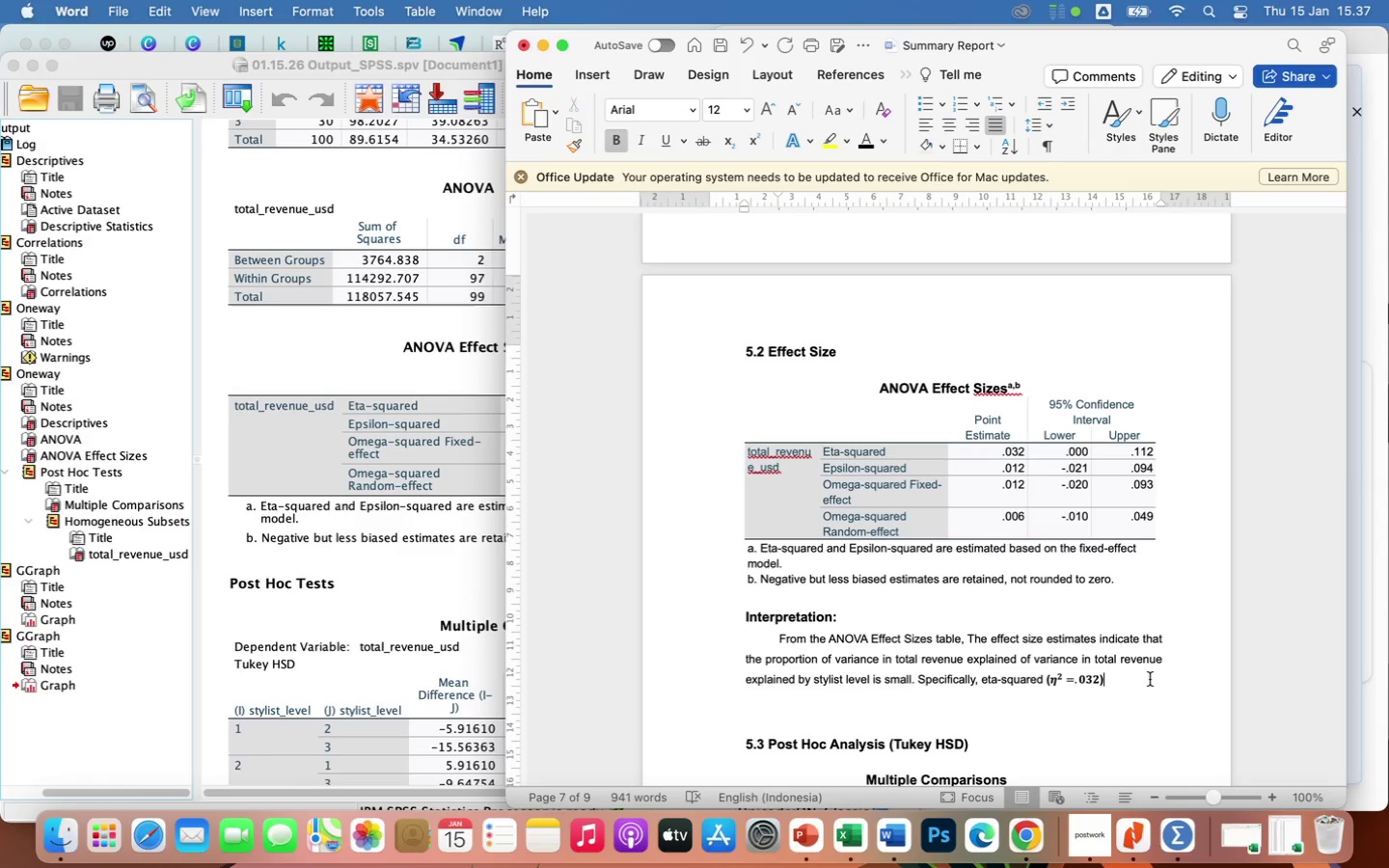 
type( suggest y)
key(Backspace)
type(that)
 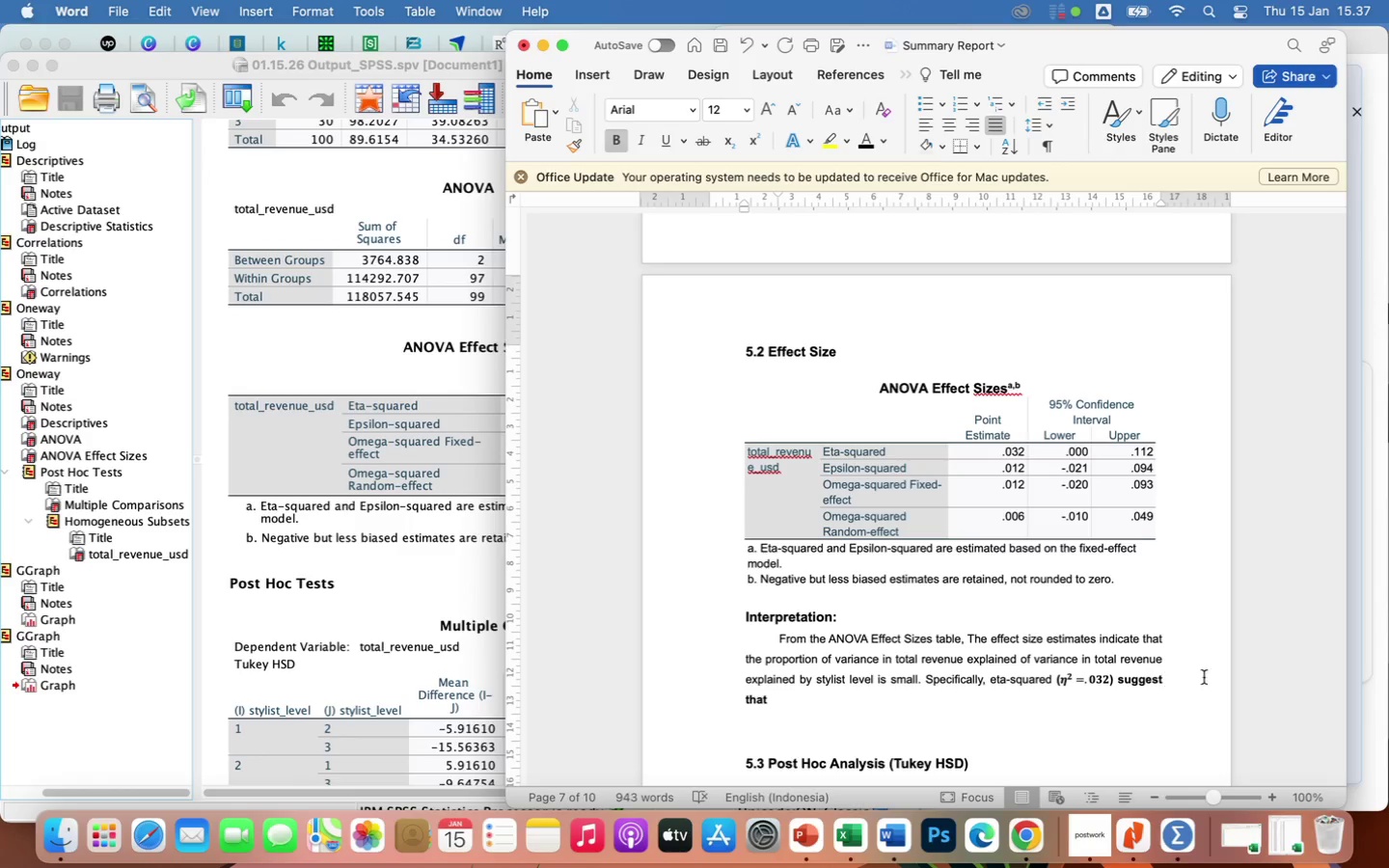 
wait(7.04)
 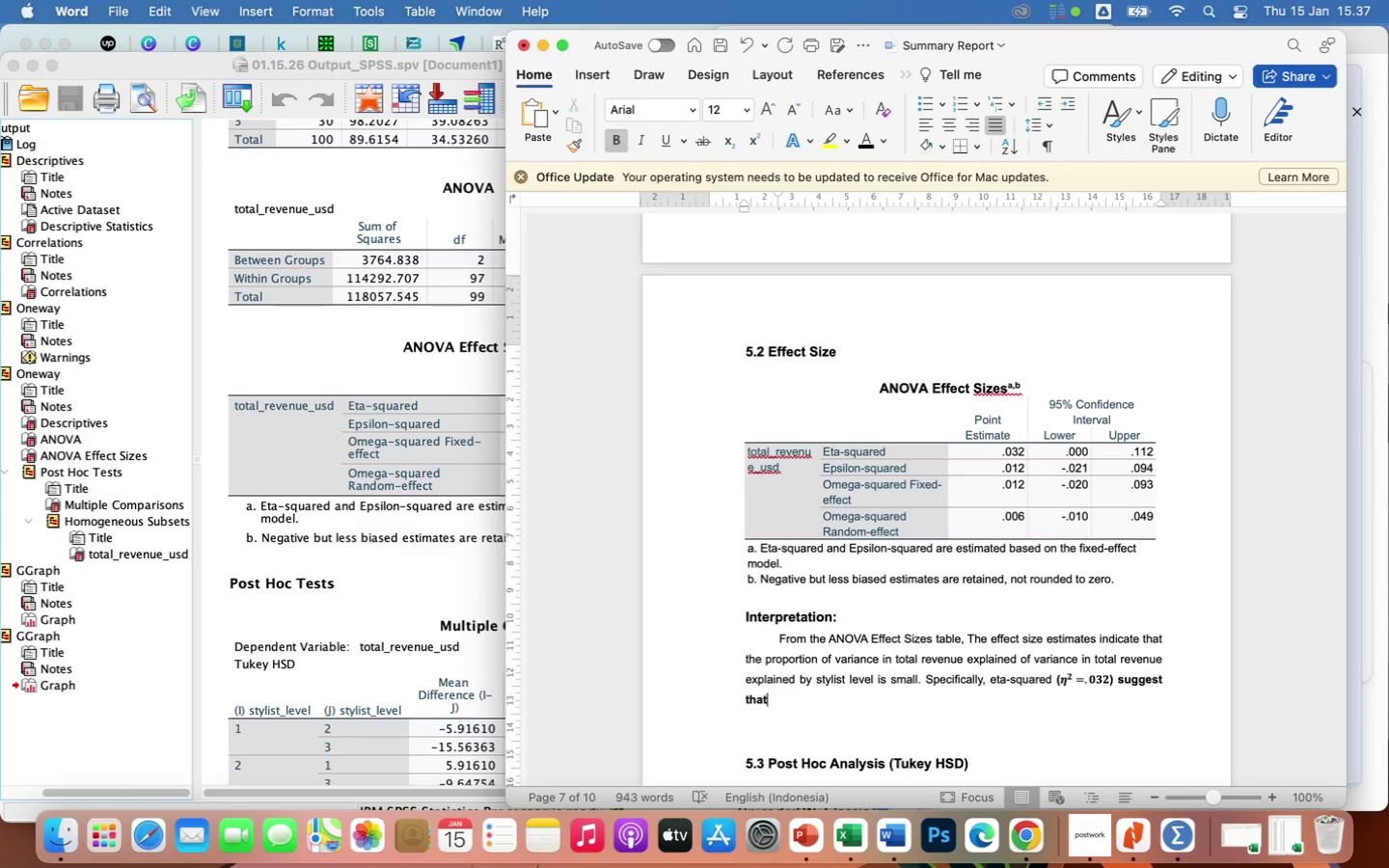 
left_click([1165, 682])
 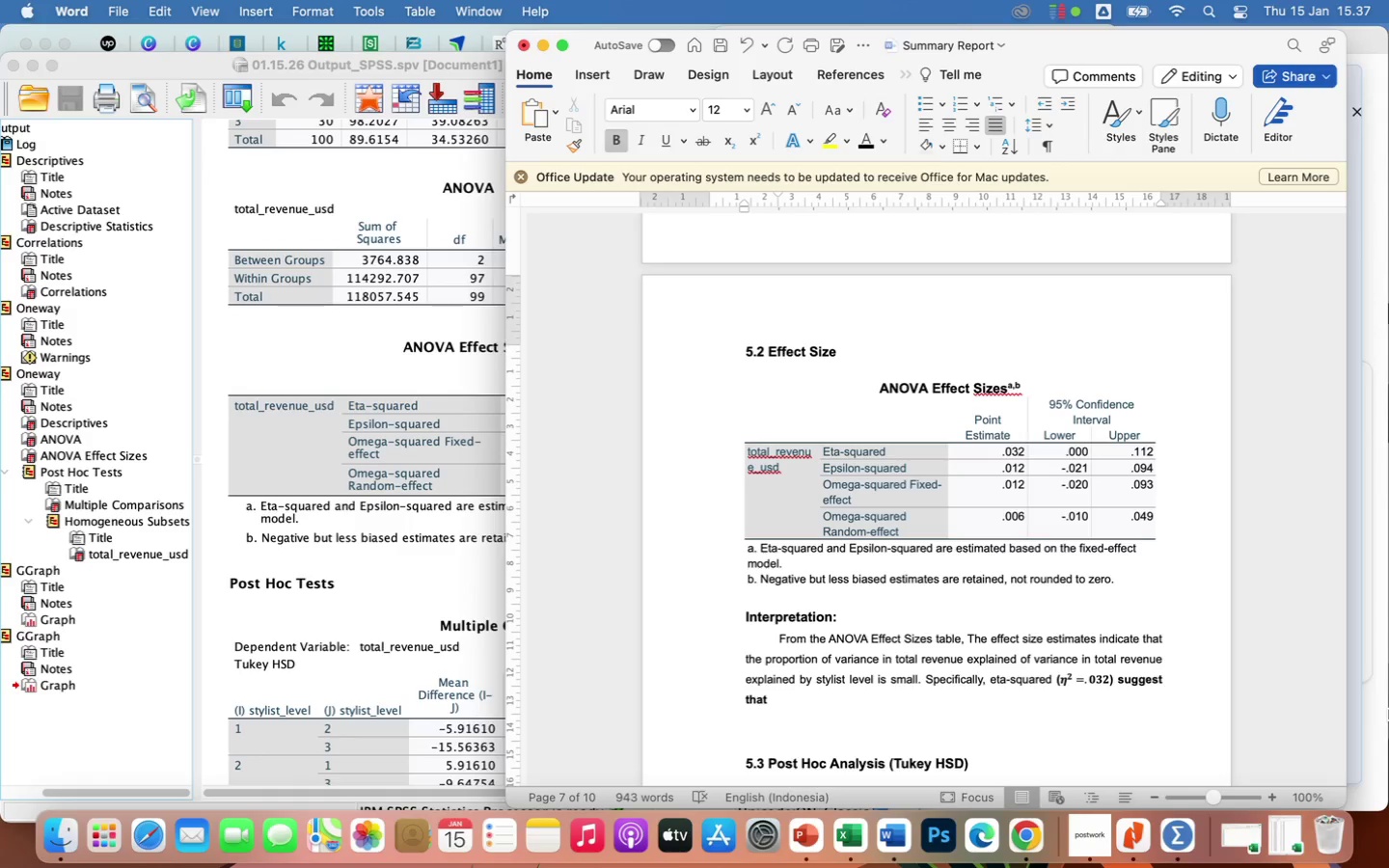 
key(Backspace)
 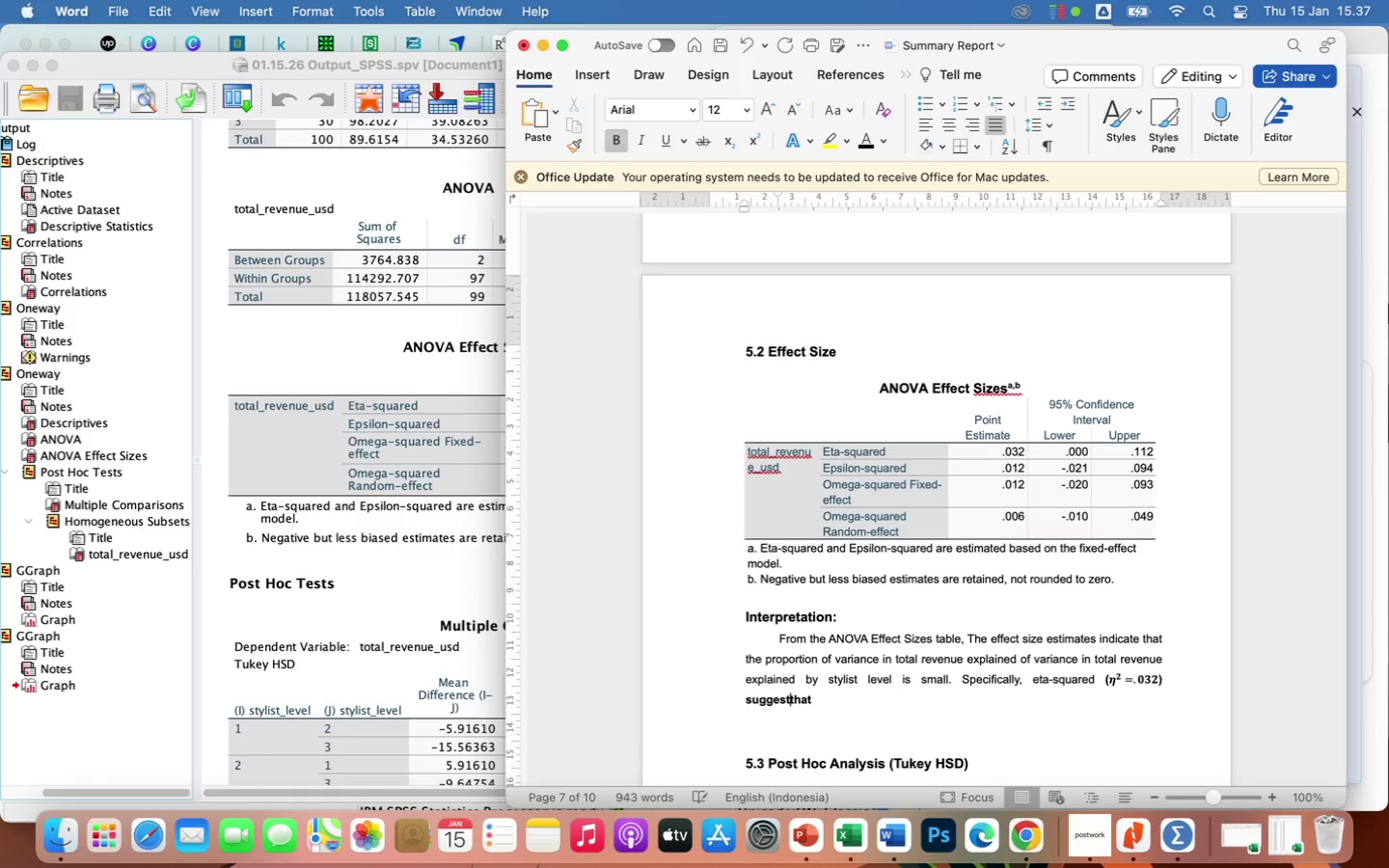 
key(S)
 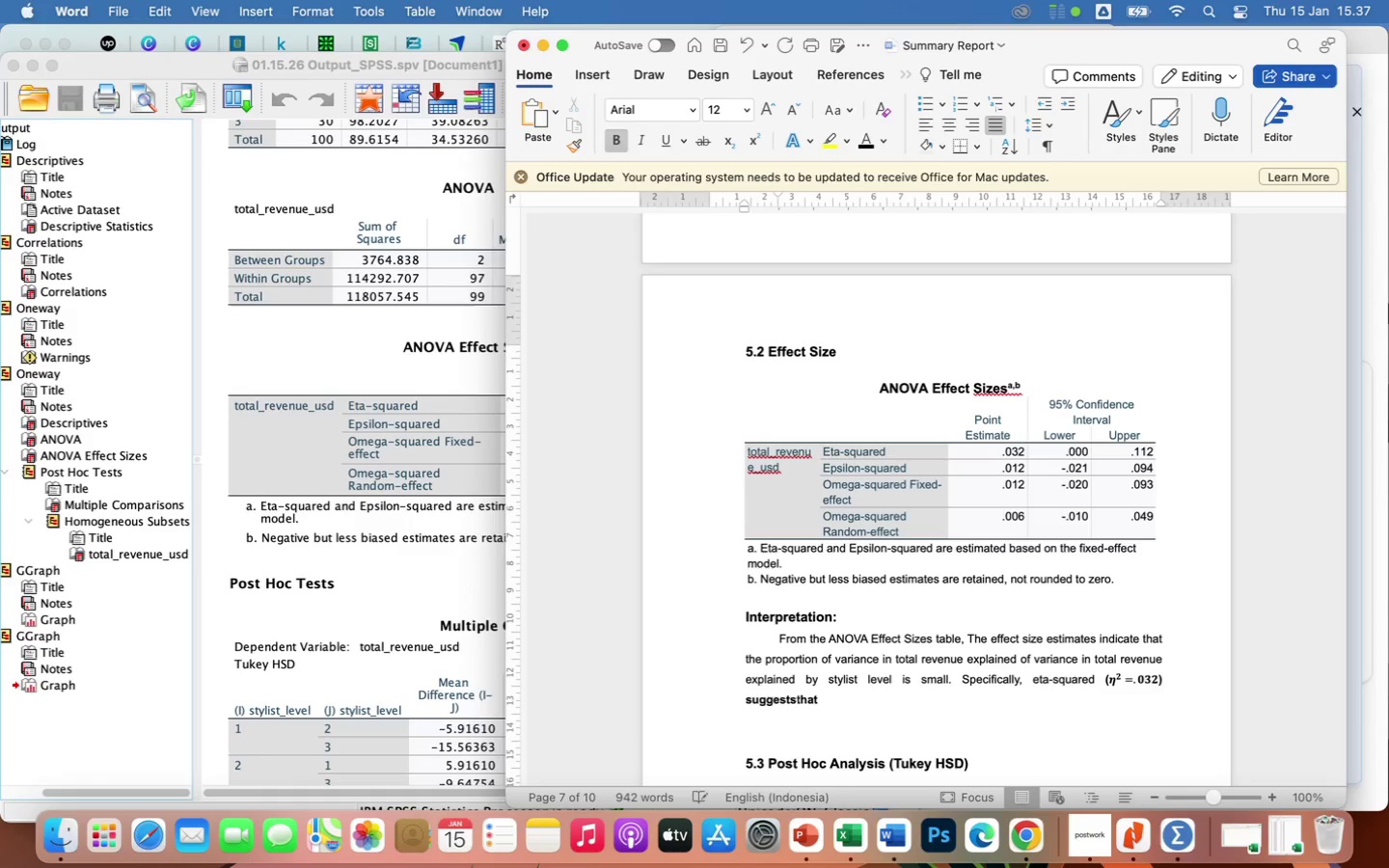 
key(Space)
 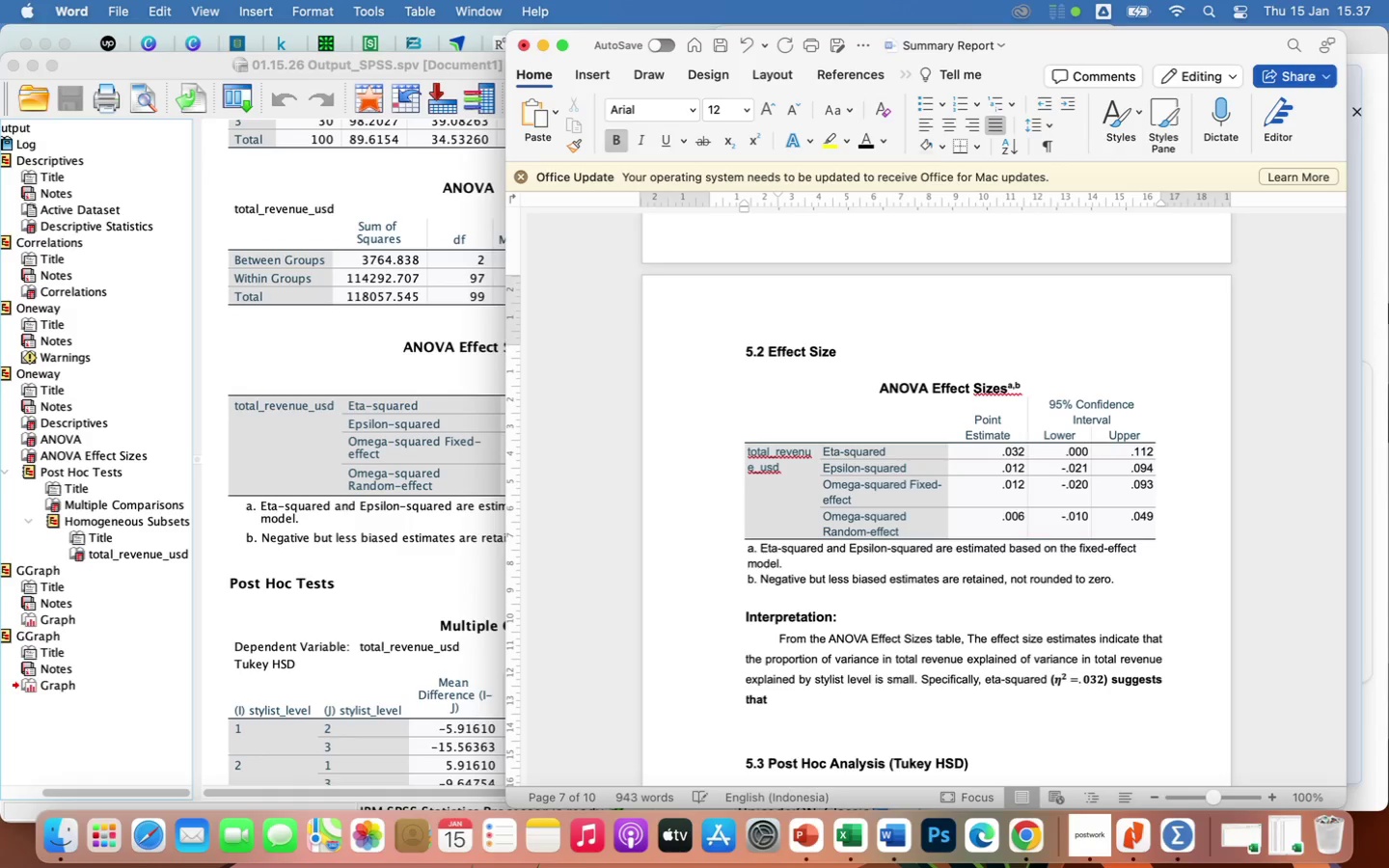 
key(ArrowRight)
 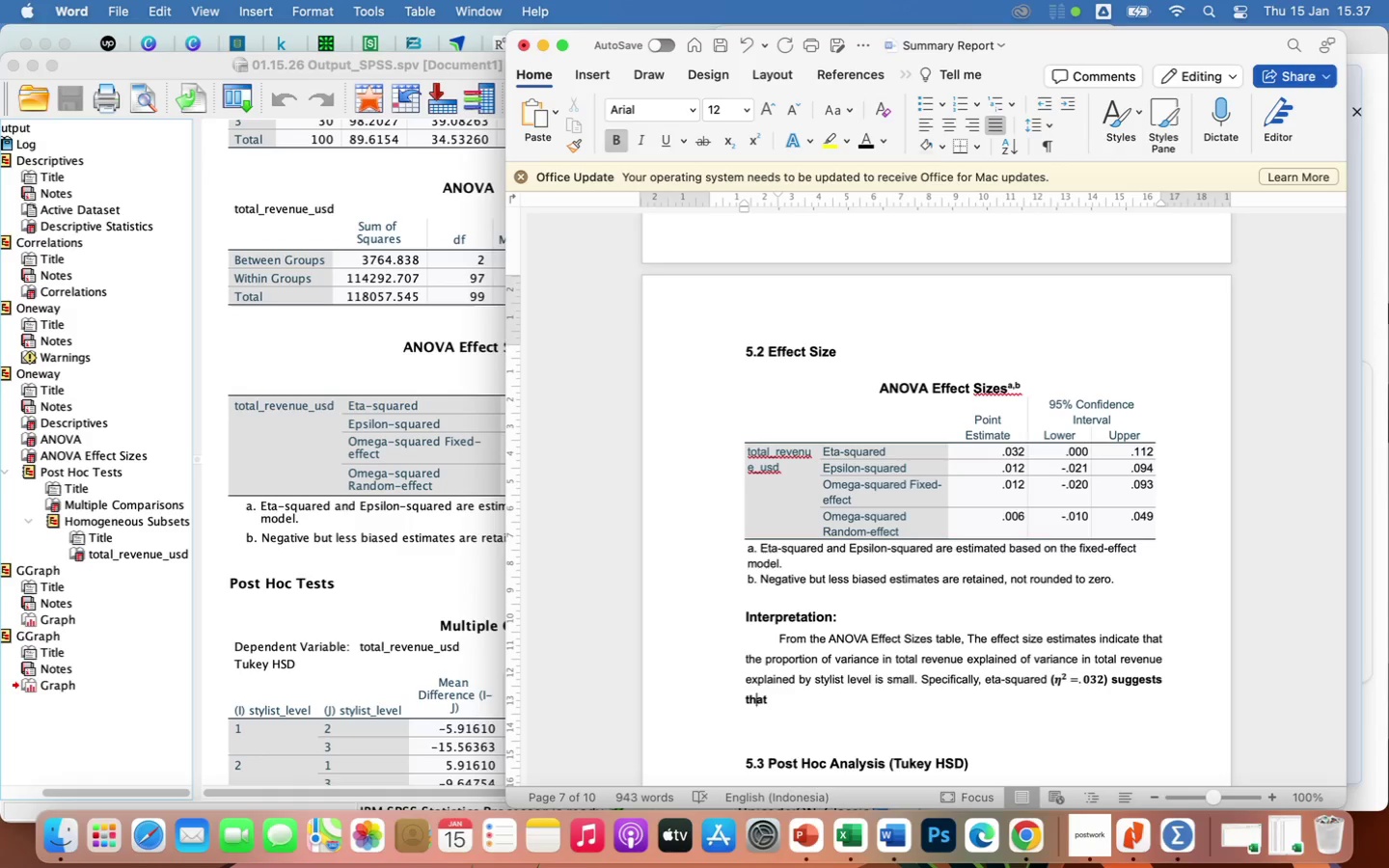 
key(ArrowRight)
 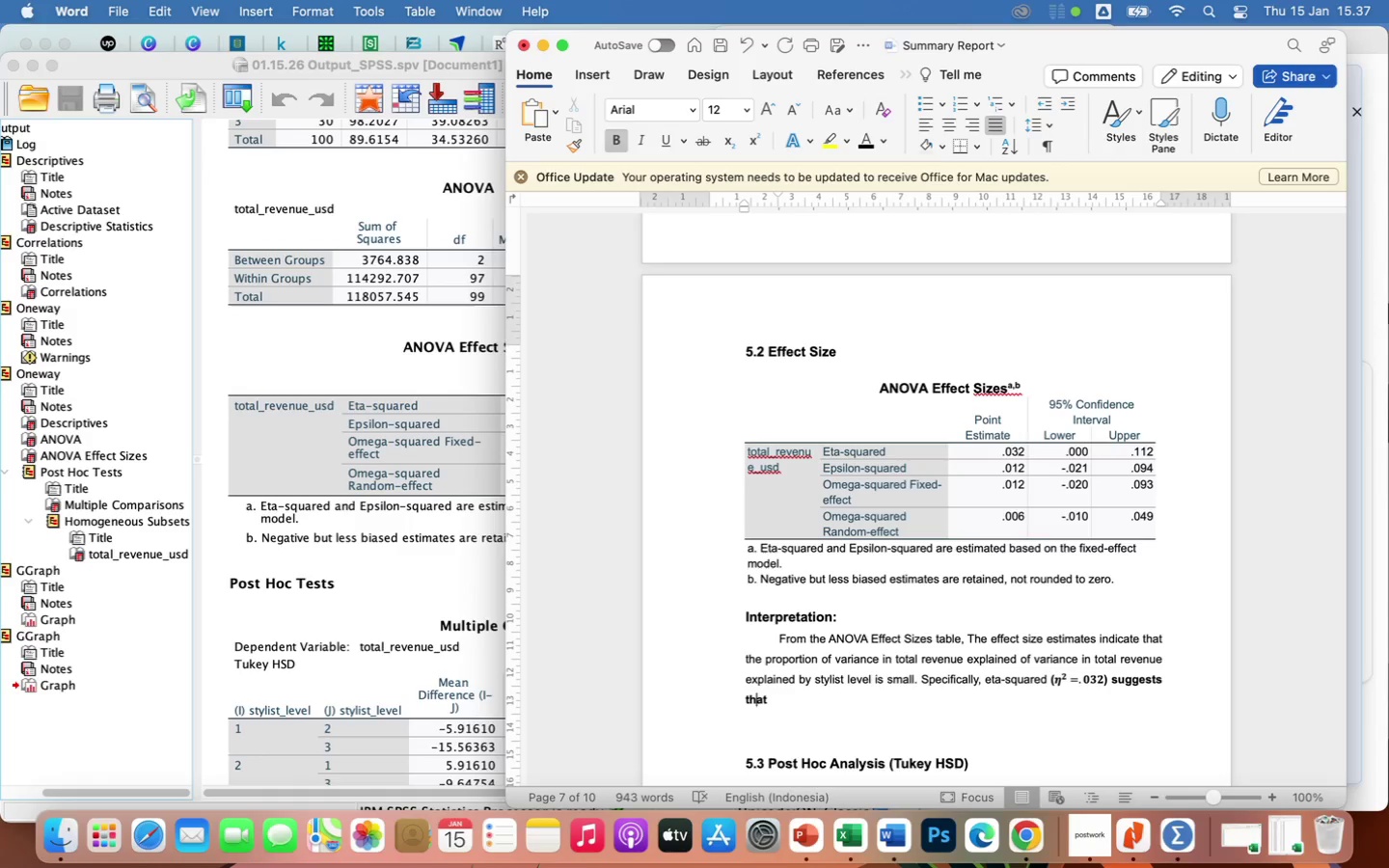 
key(ArrowRight)
 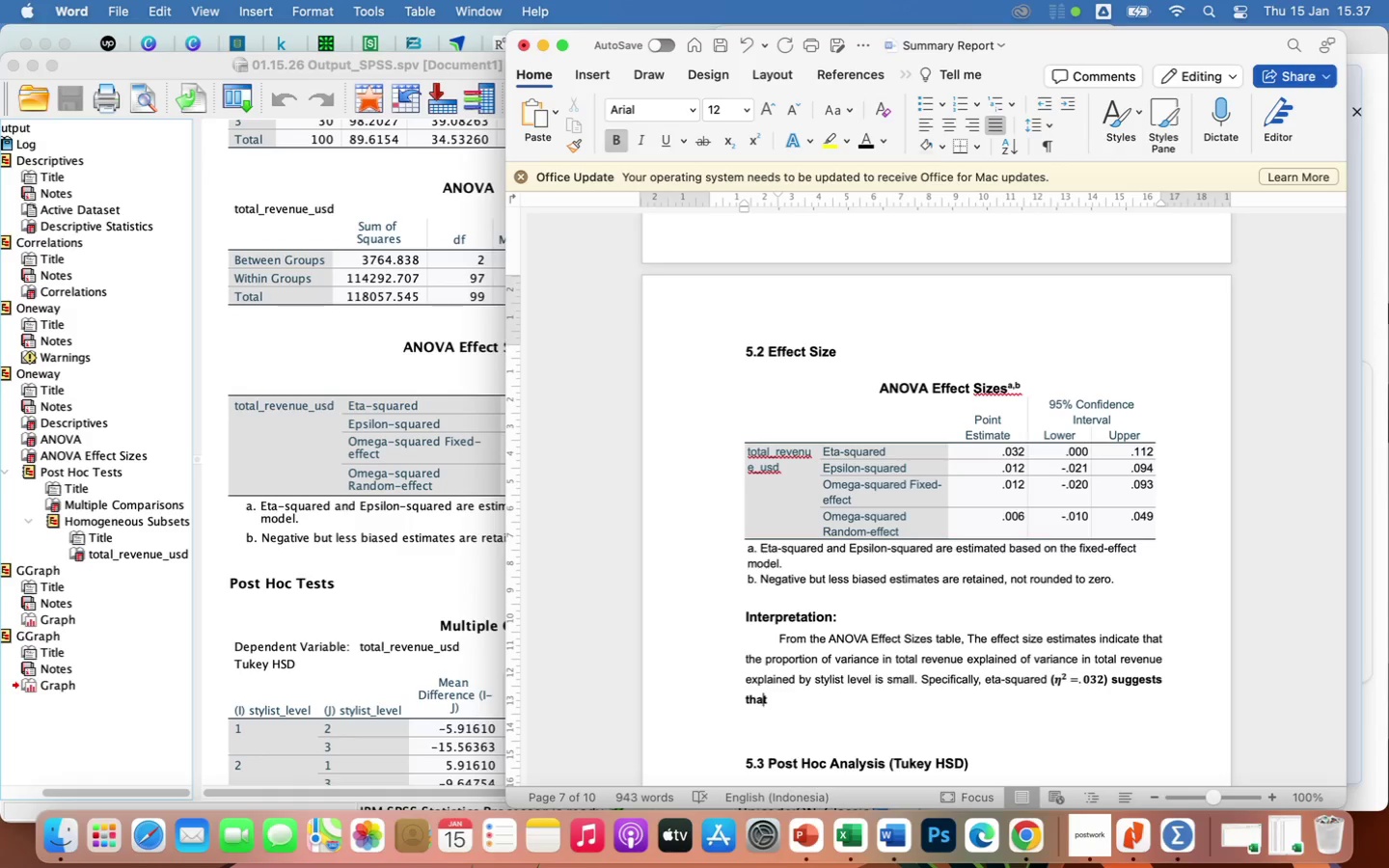 
key(ArrowRight)
 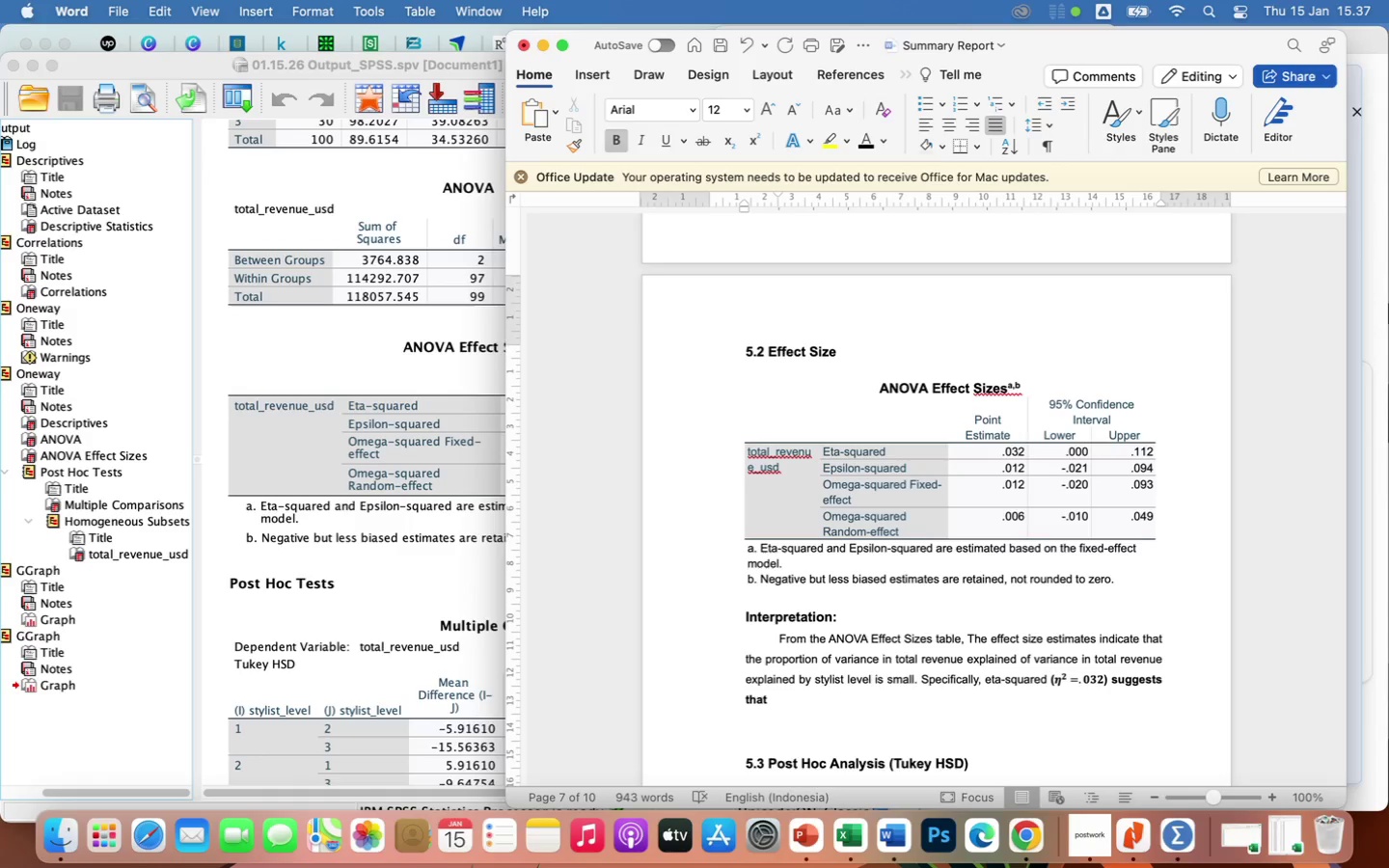 
type( only approximately 3.2% of the variance in total revenue can be attributed to stylist level. Omega )
key(Backspace)
type(-squared)
 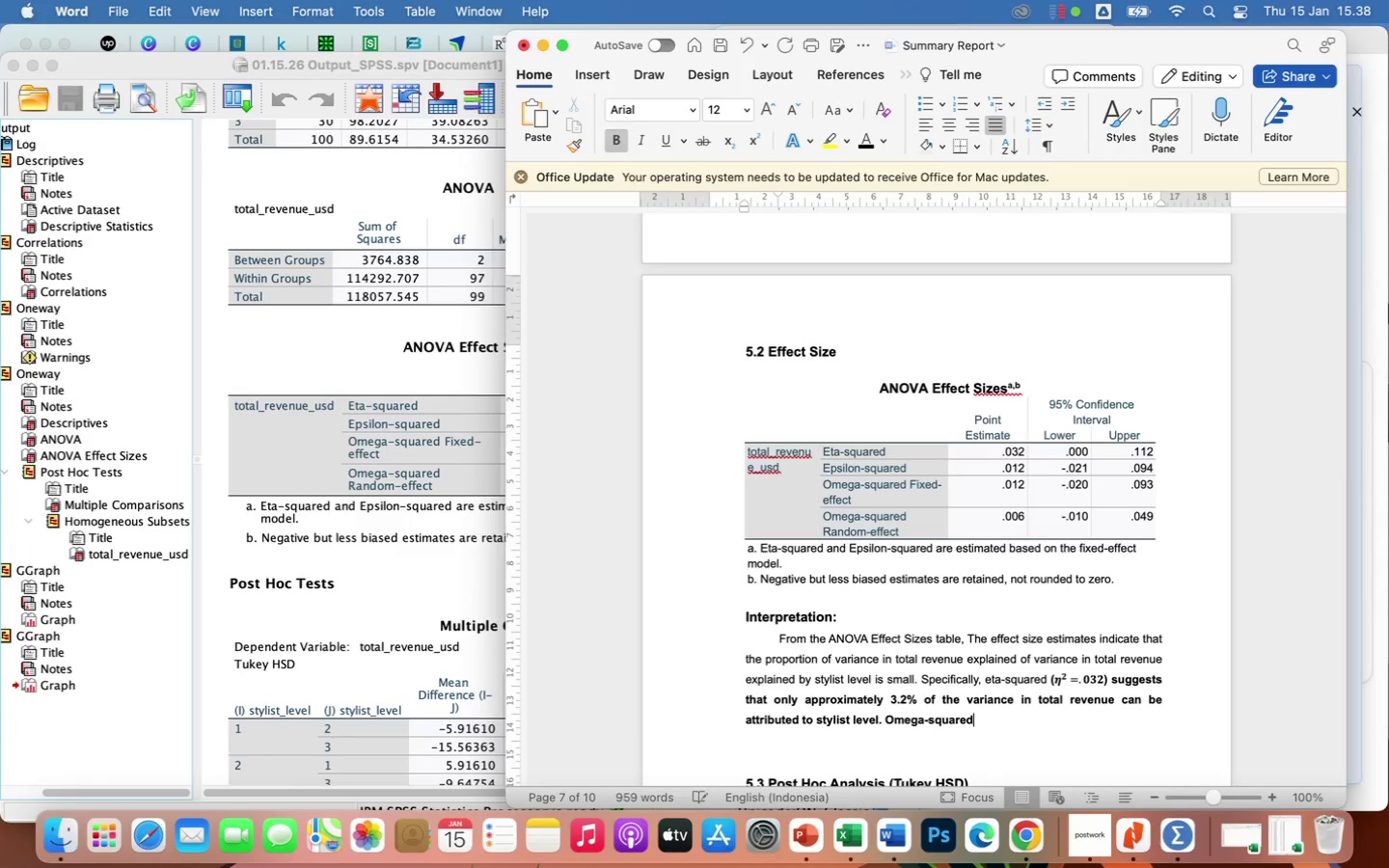 
wait(5.32)
 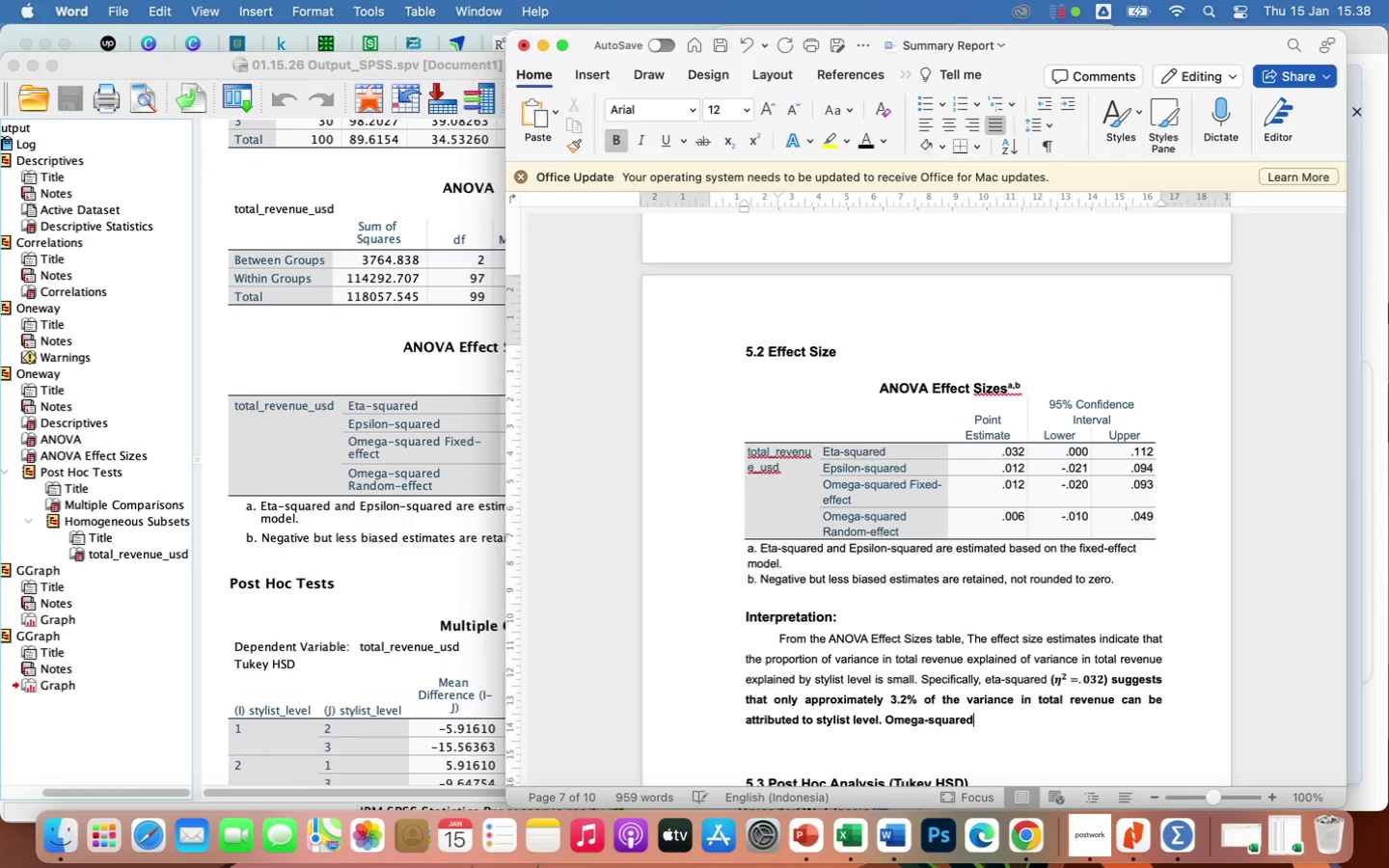 
left_click([888, 717])
 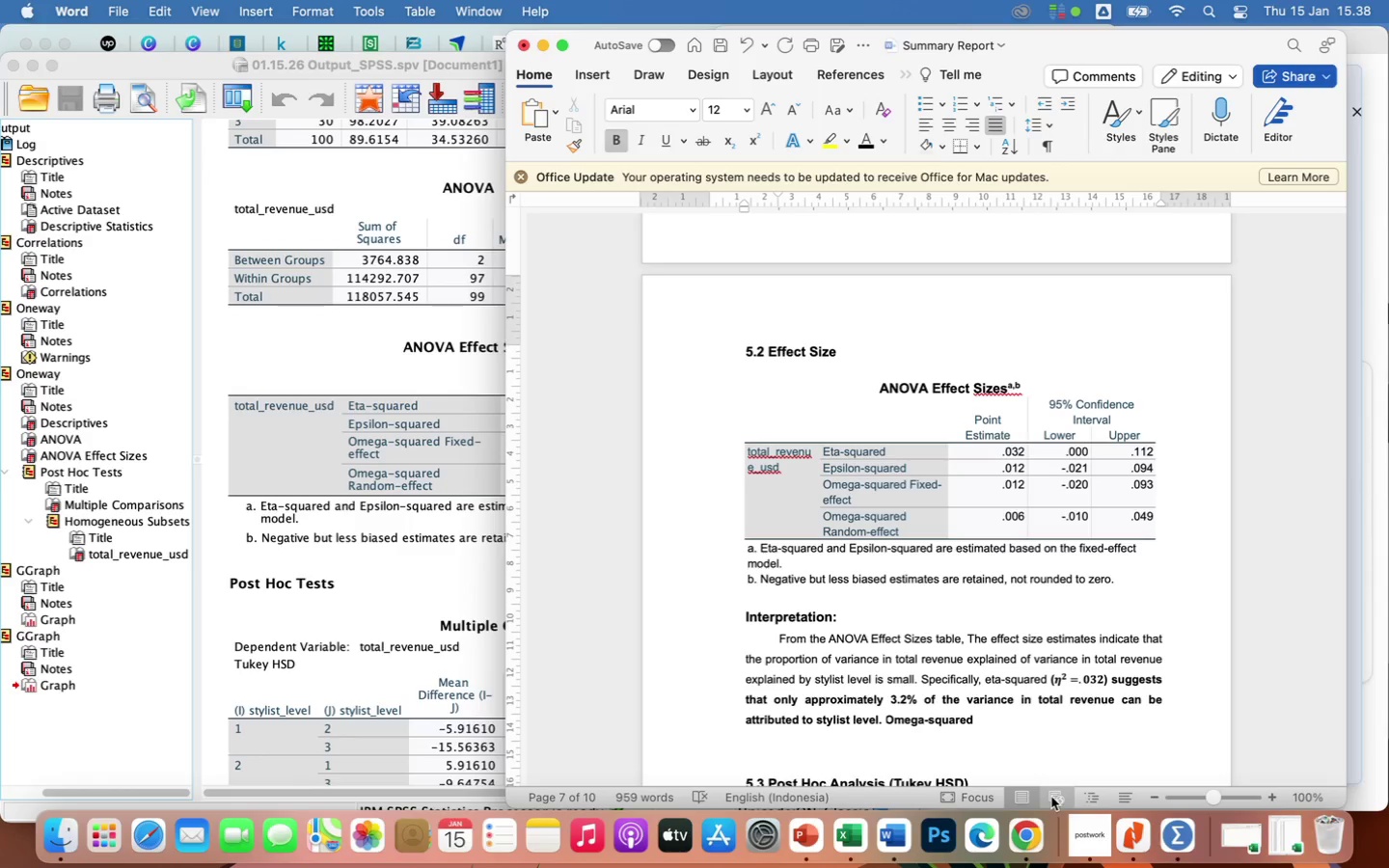 
key(Enter)
 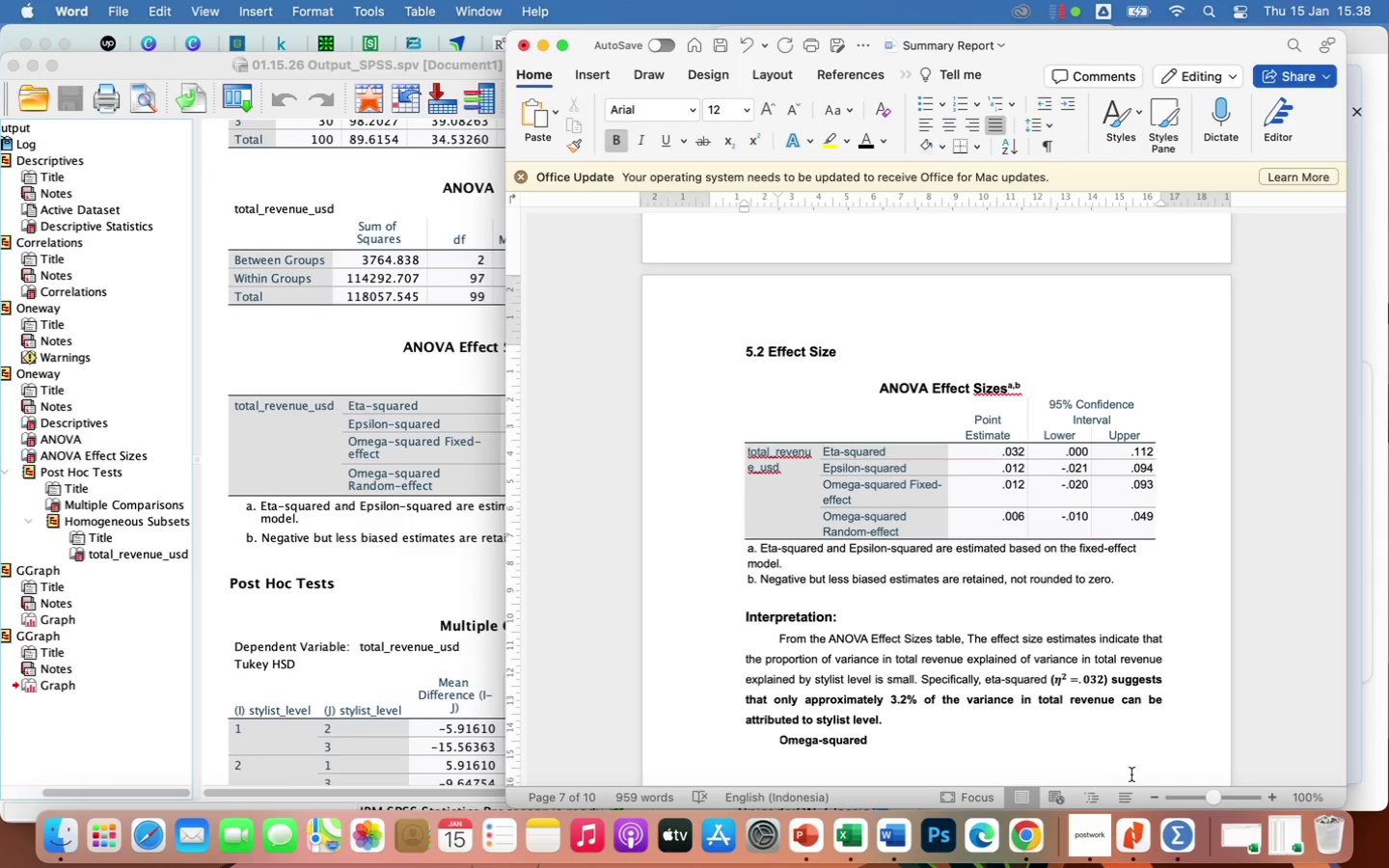 
left_click([894, 736])
 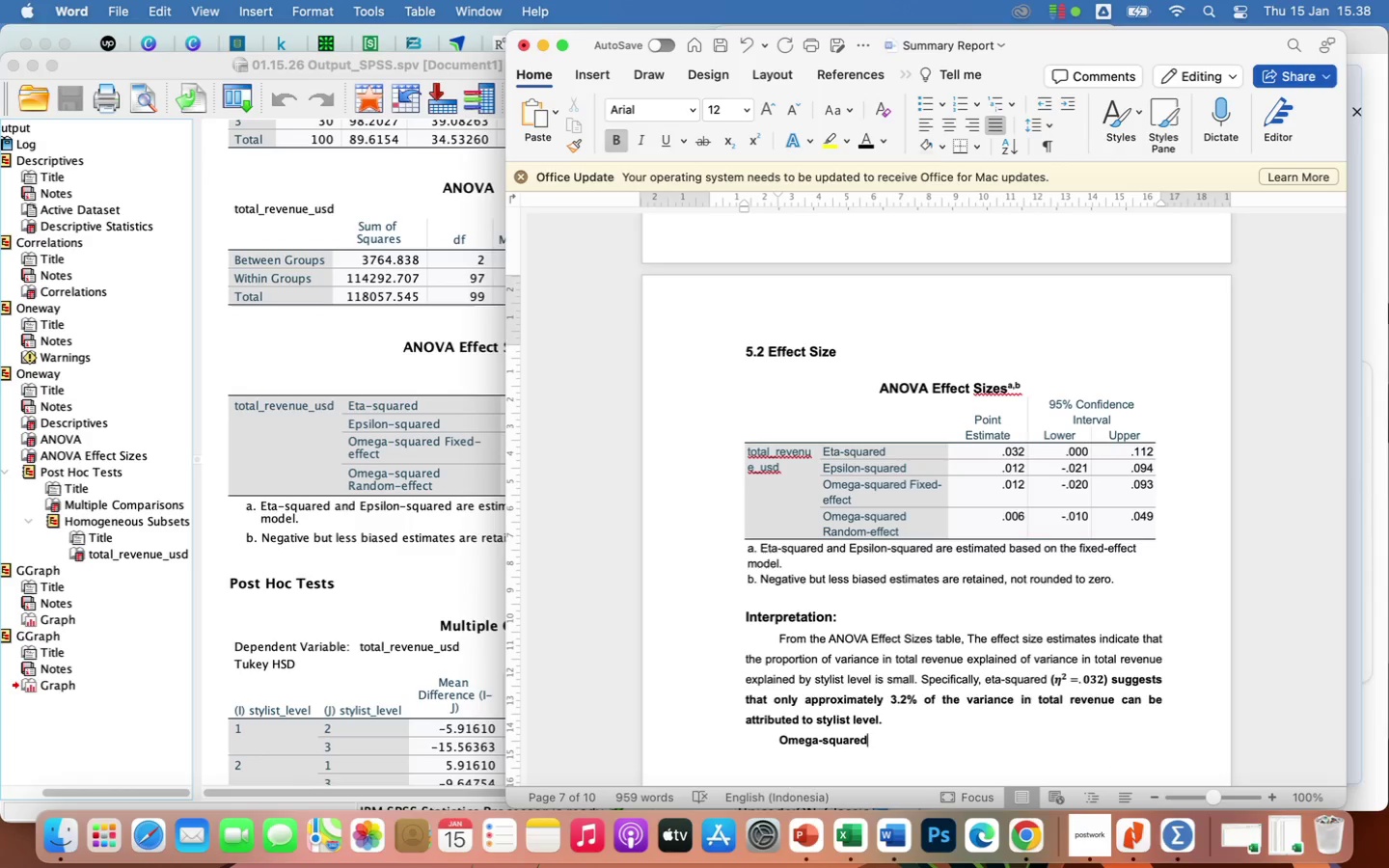 
type( values )
 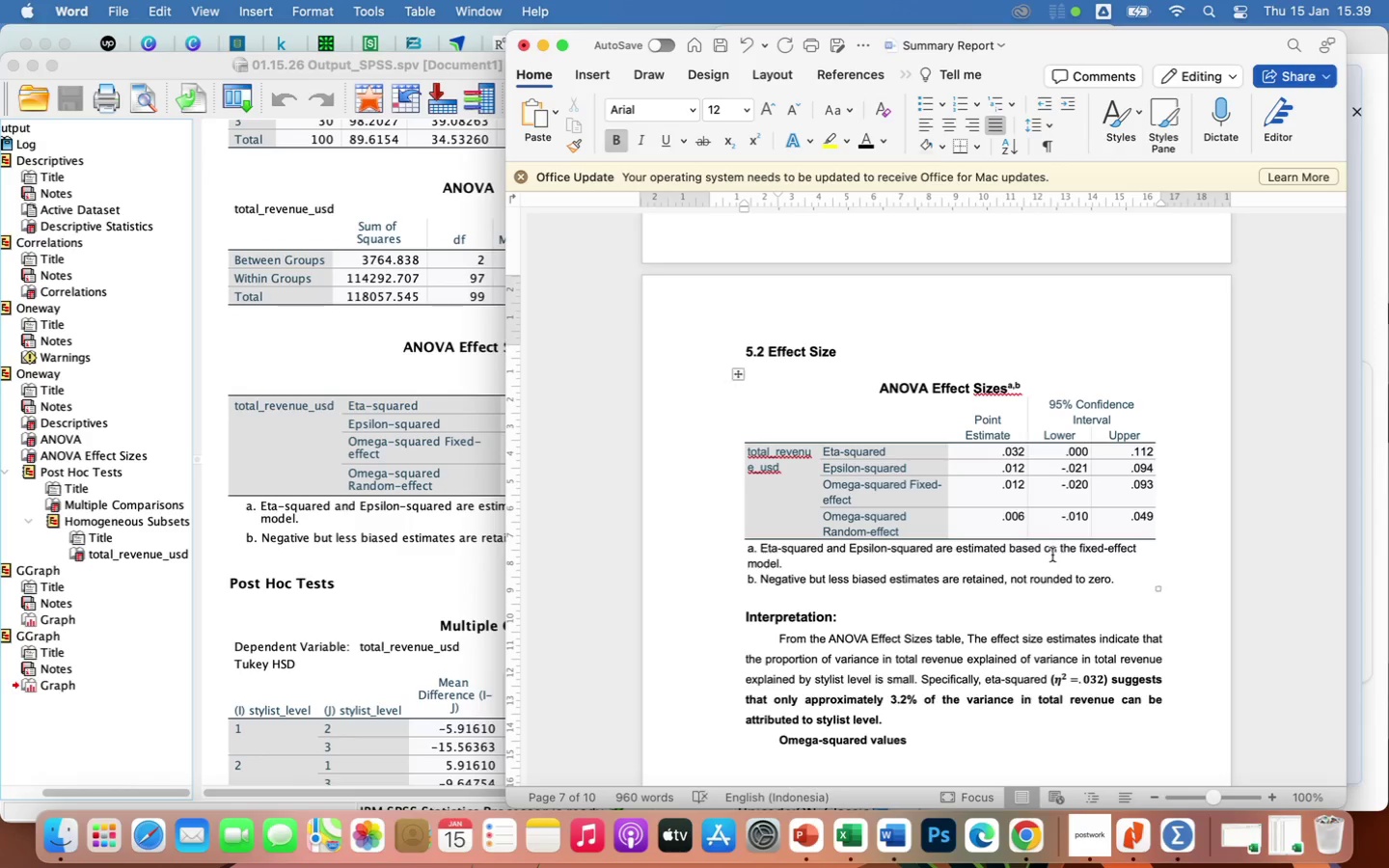 
scroll: coordinate [1038, 521], scroll_direction: up, amount: 227.0
 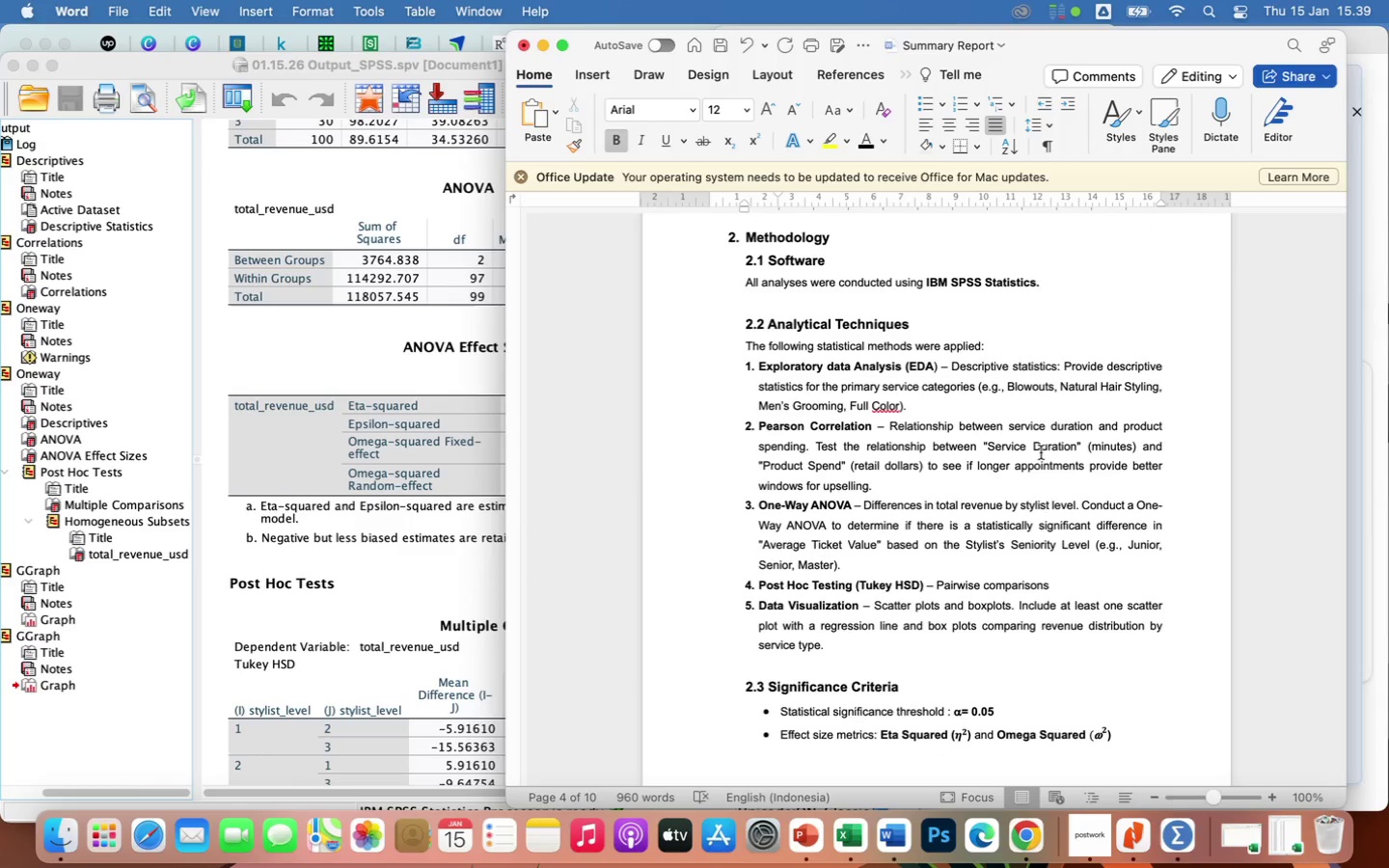 
scroll: coordinate [1044, 615], scroll_direction: down, amount: 18.0
 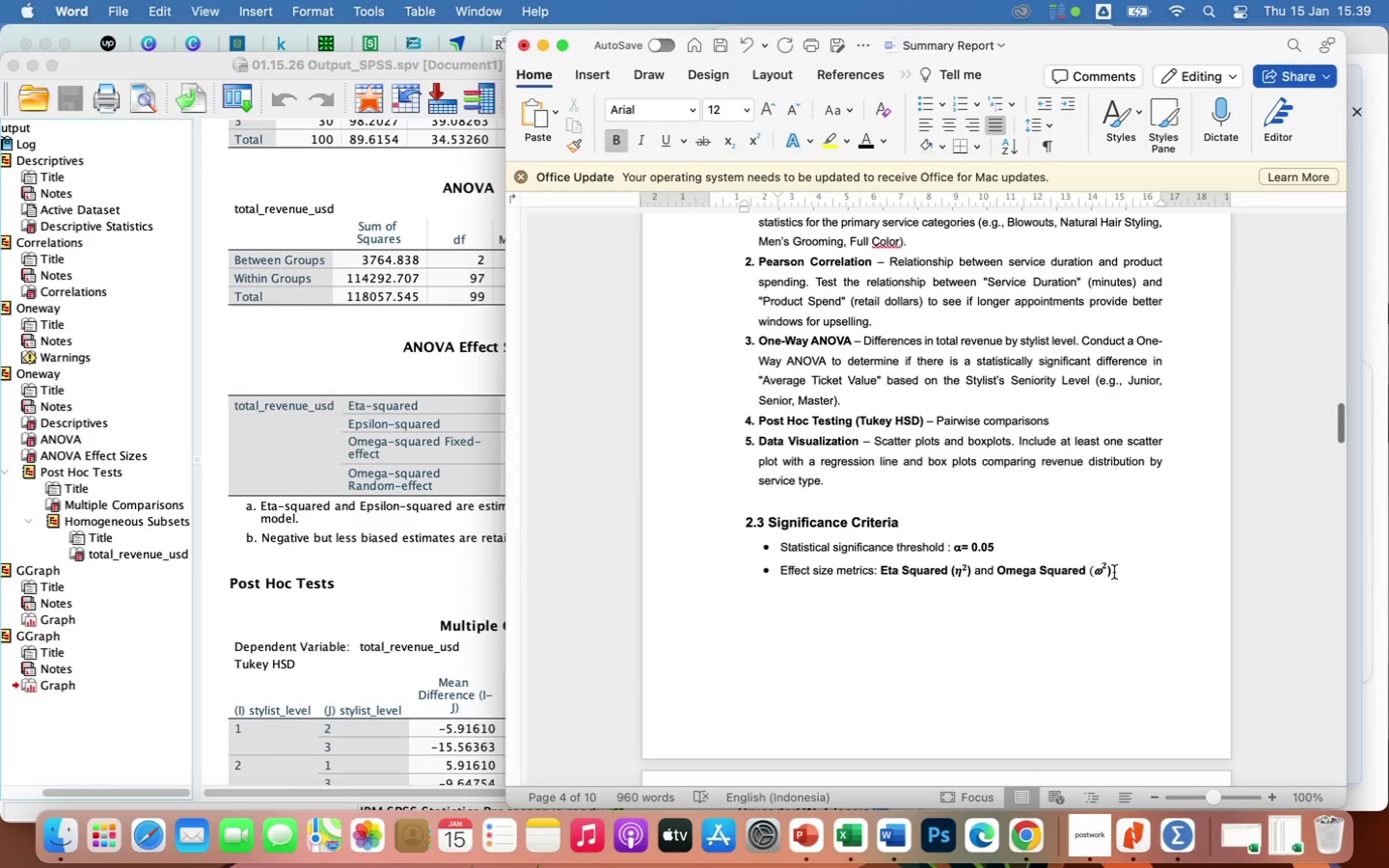 
left_click_drag(start_coordinate=[1114, 574], to_coordinate=[1097, 574])
 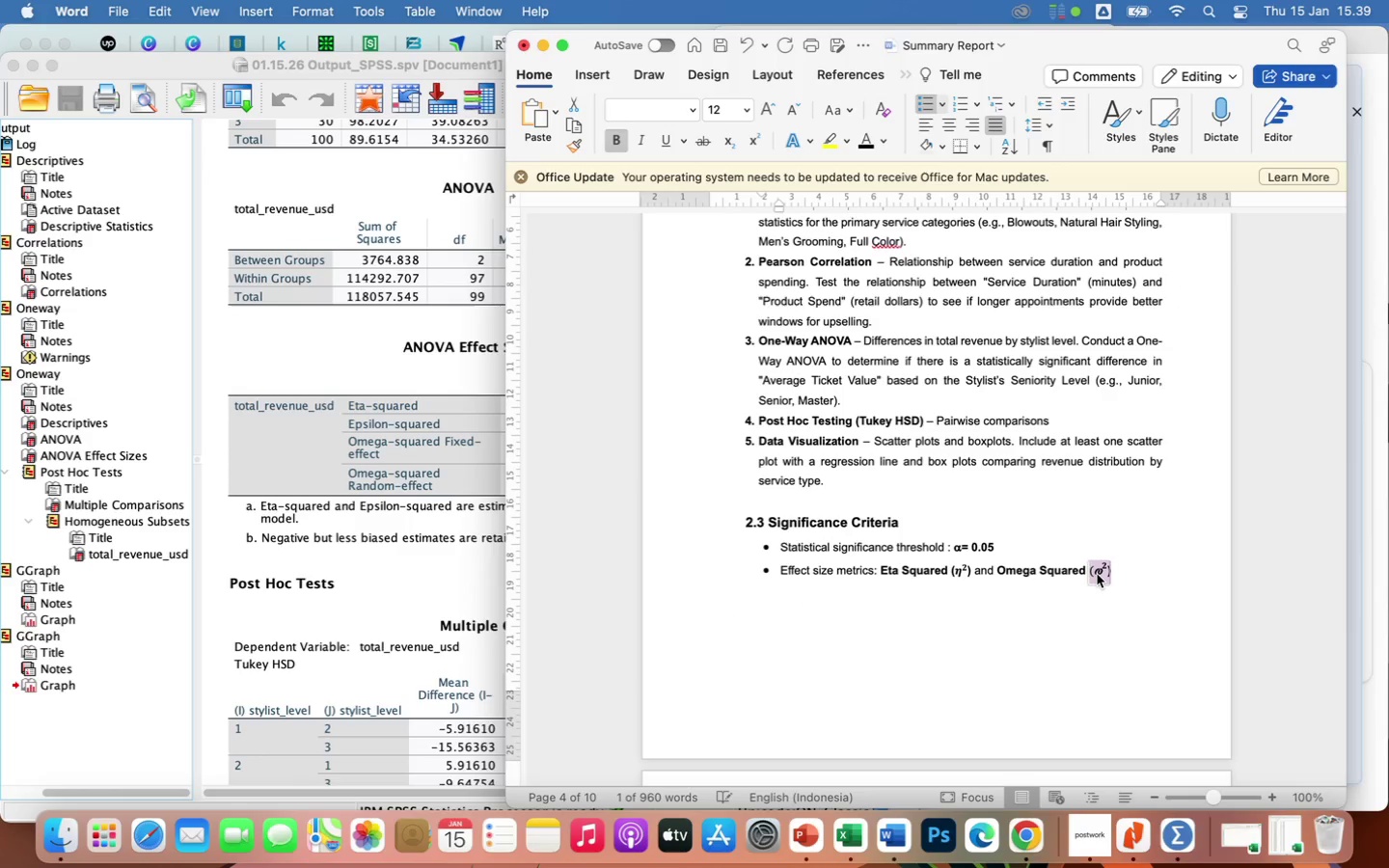 
key(Meta+CommandLeft)
 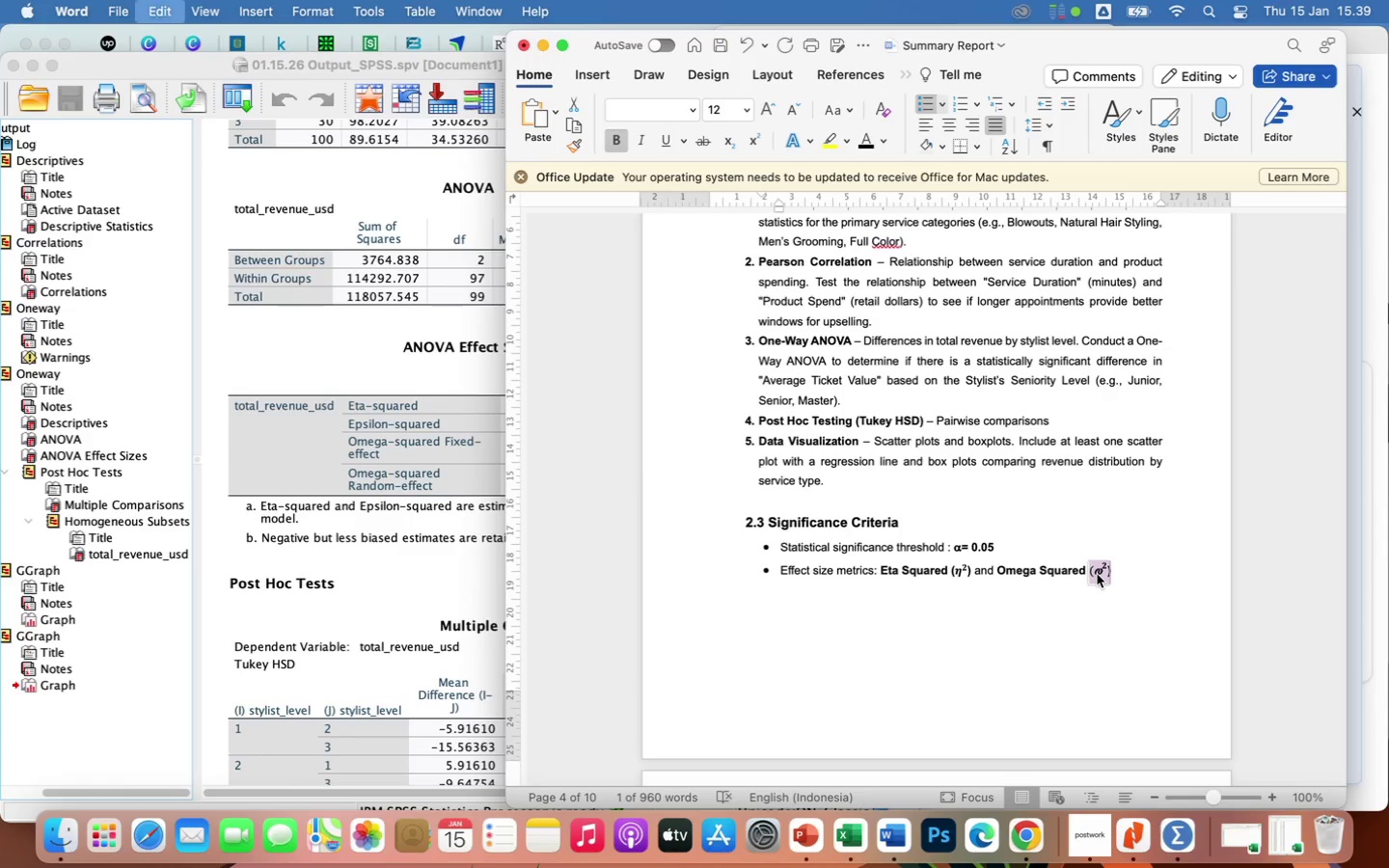 
key(Meta+C)
 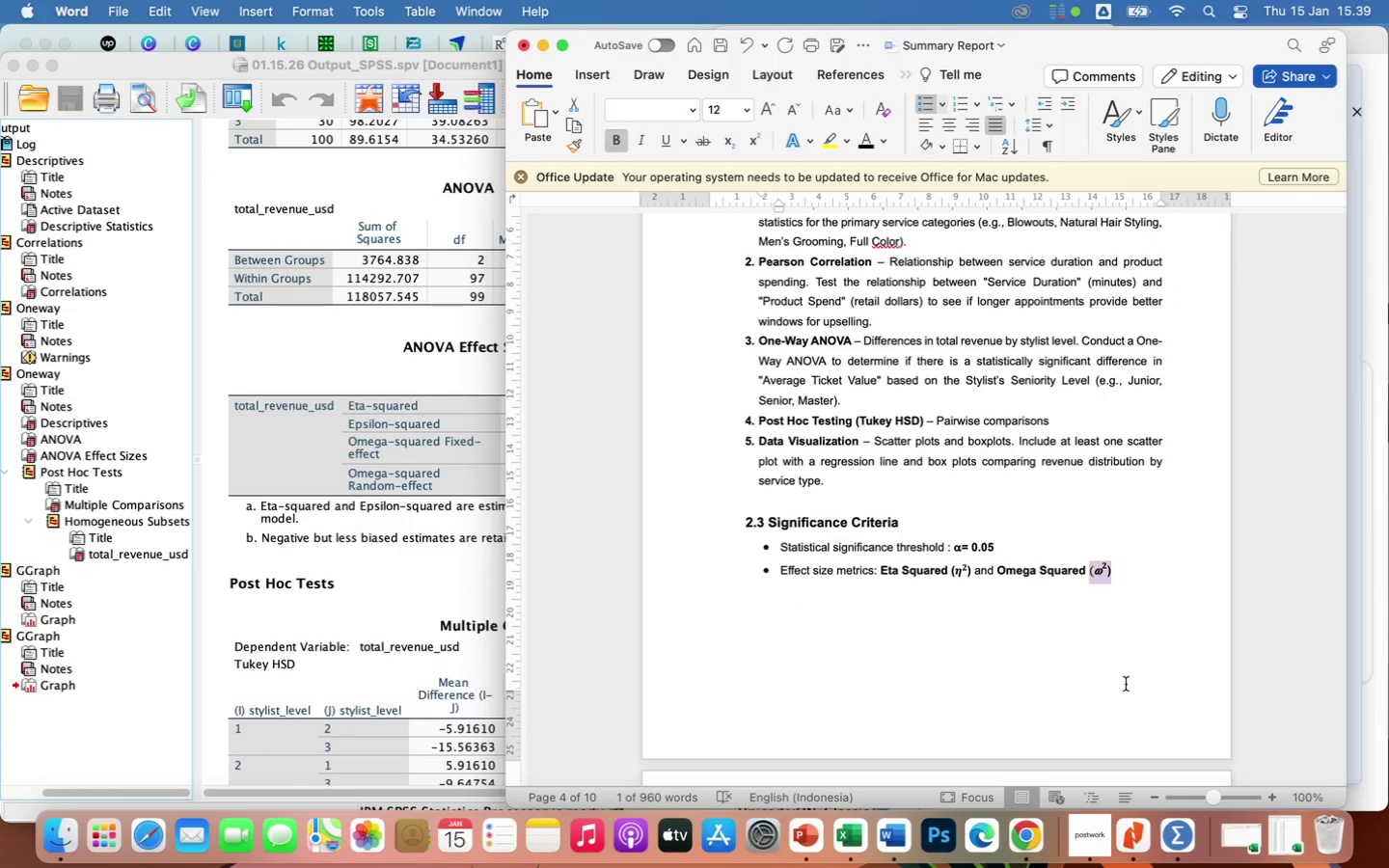 
scroll: coordinate [1126, 684], scroll_direction: down, amount: 203.0
 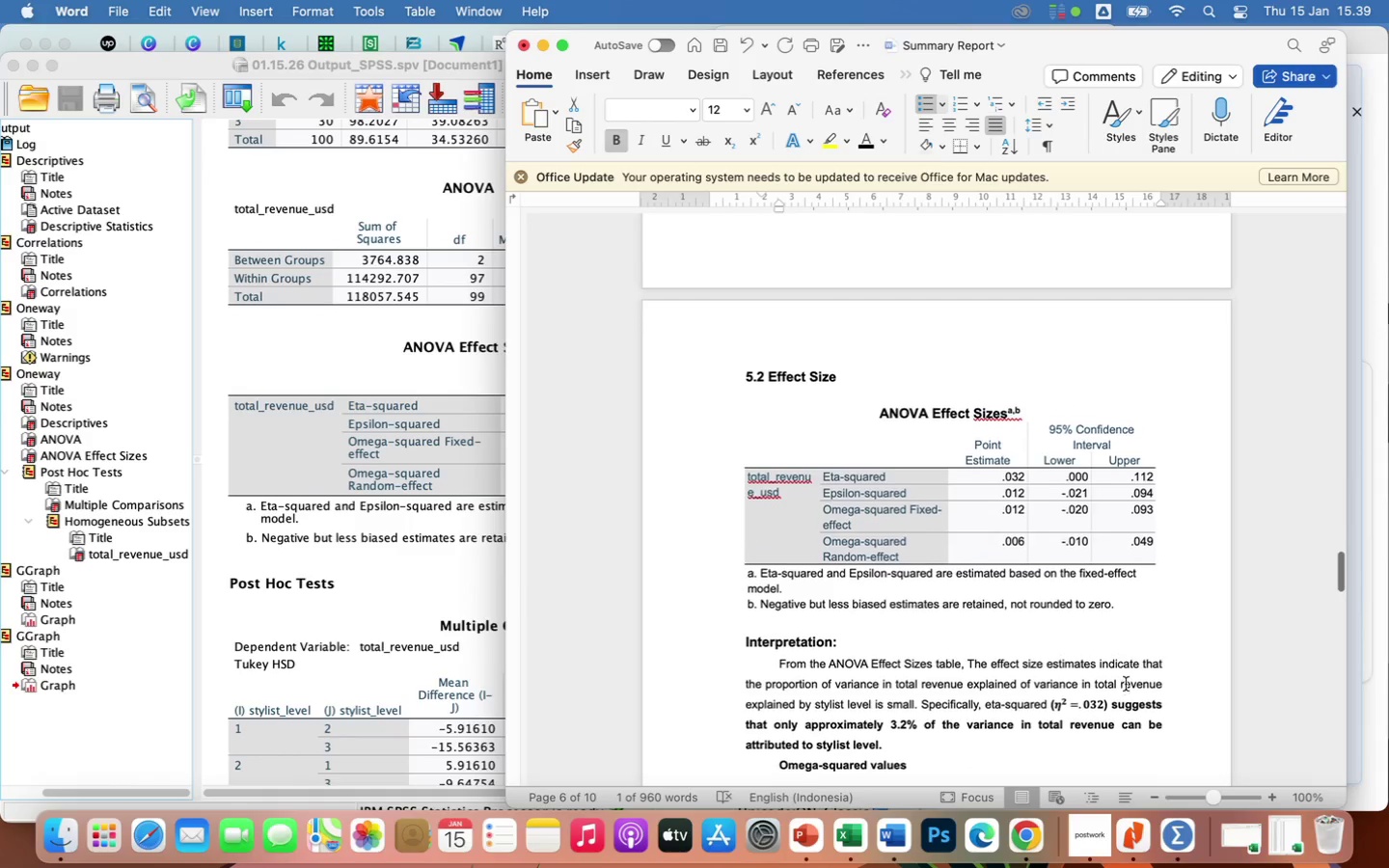 
scroll: coordinate [1126, 684], scroll_direction: up, amount: 23.0
 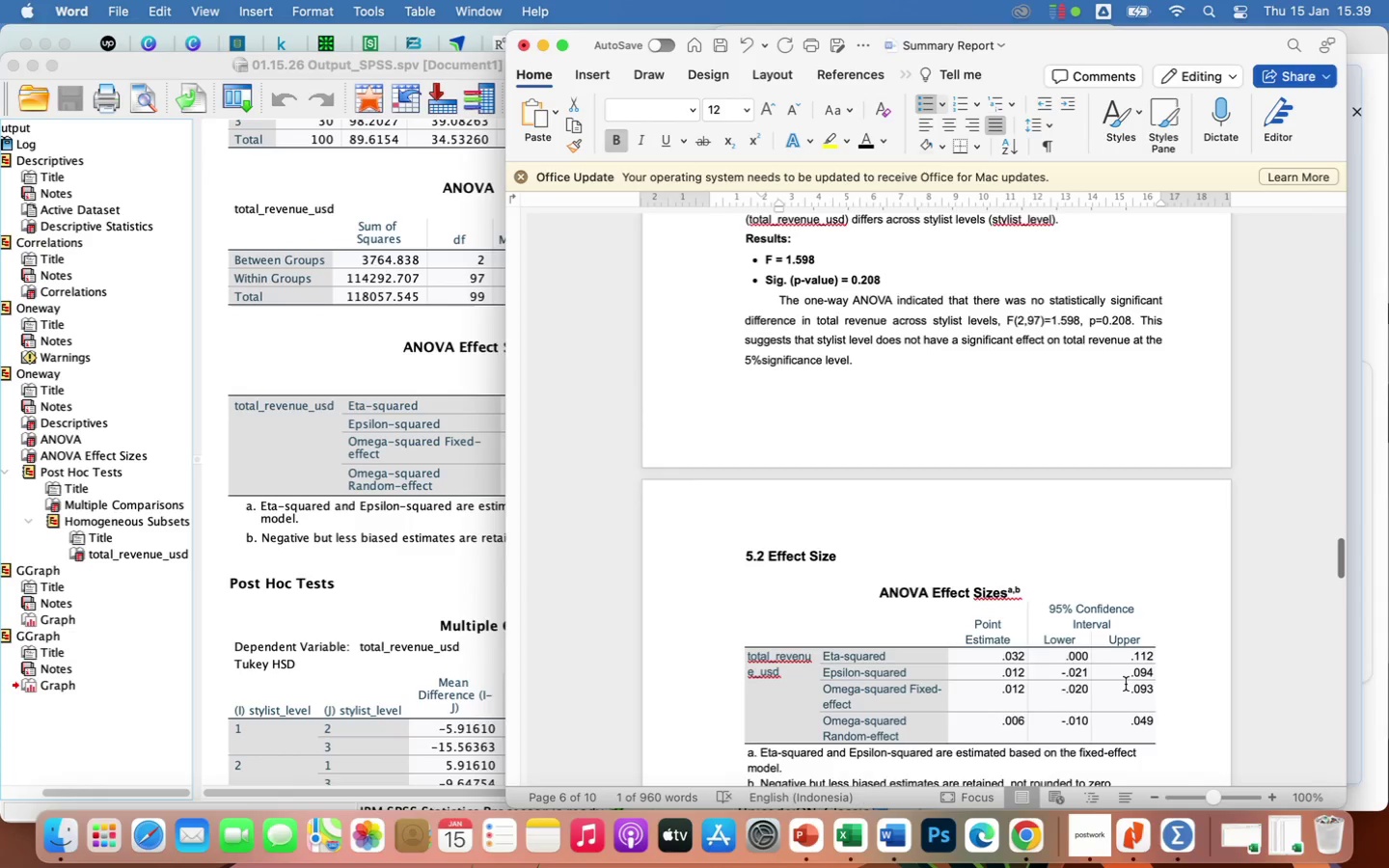 
scroll: coordinate [1126, 684], scroll_direction: down, amount: 26.0
 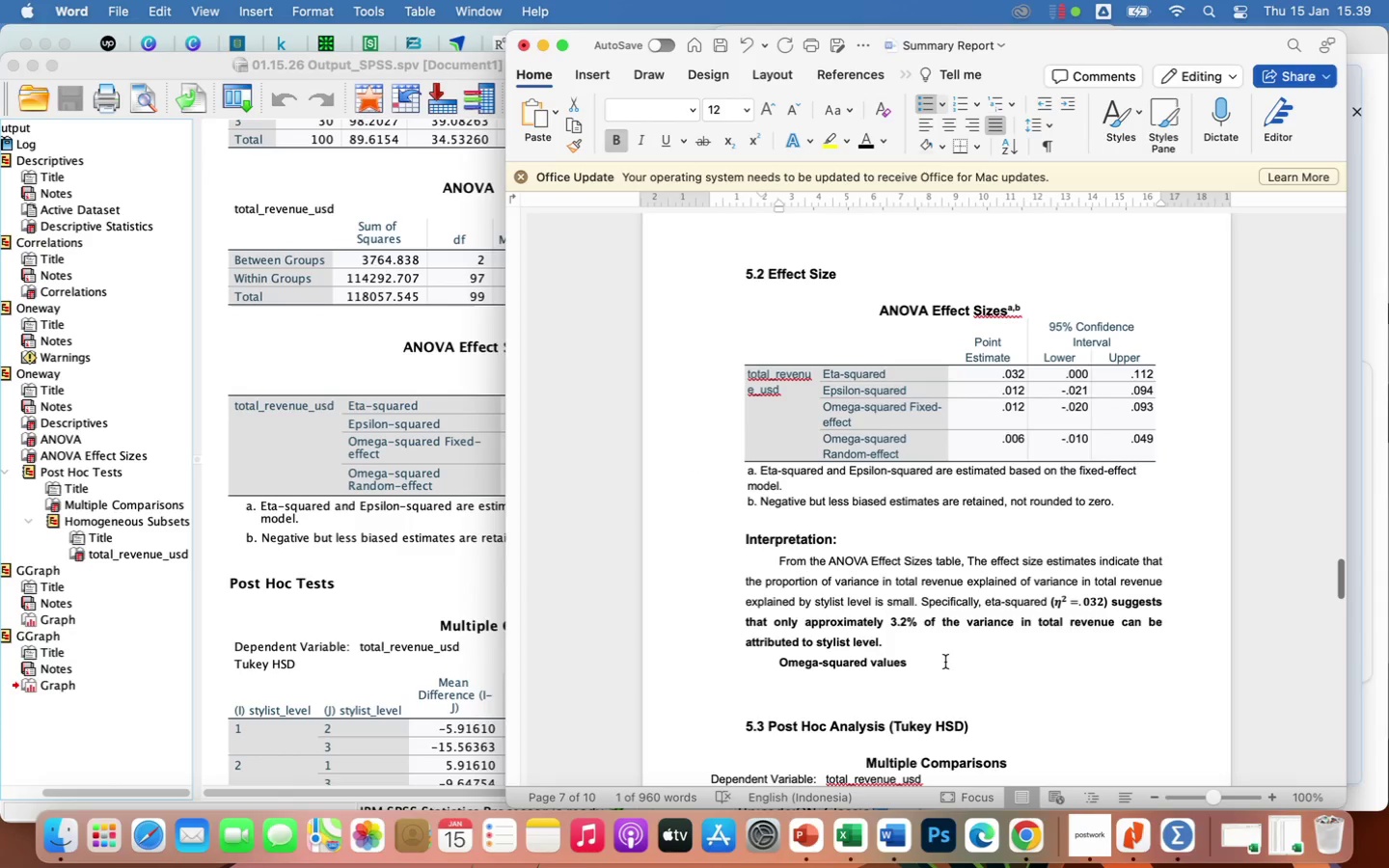 
left_click([942, 662])
 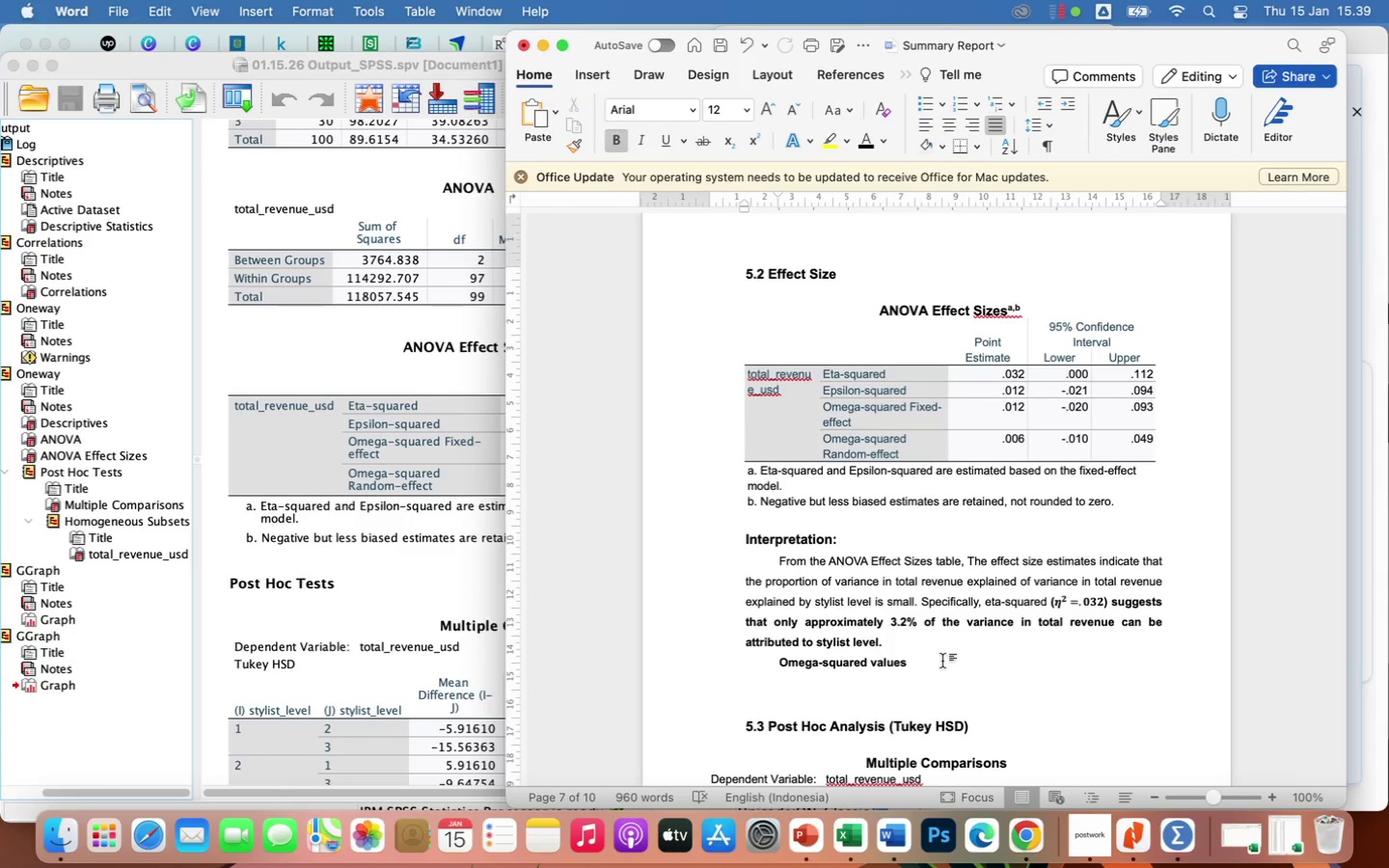 
key(Meta+V)
 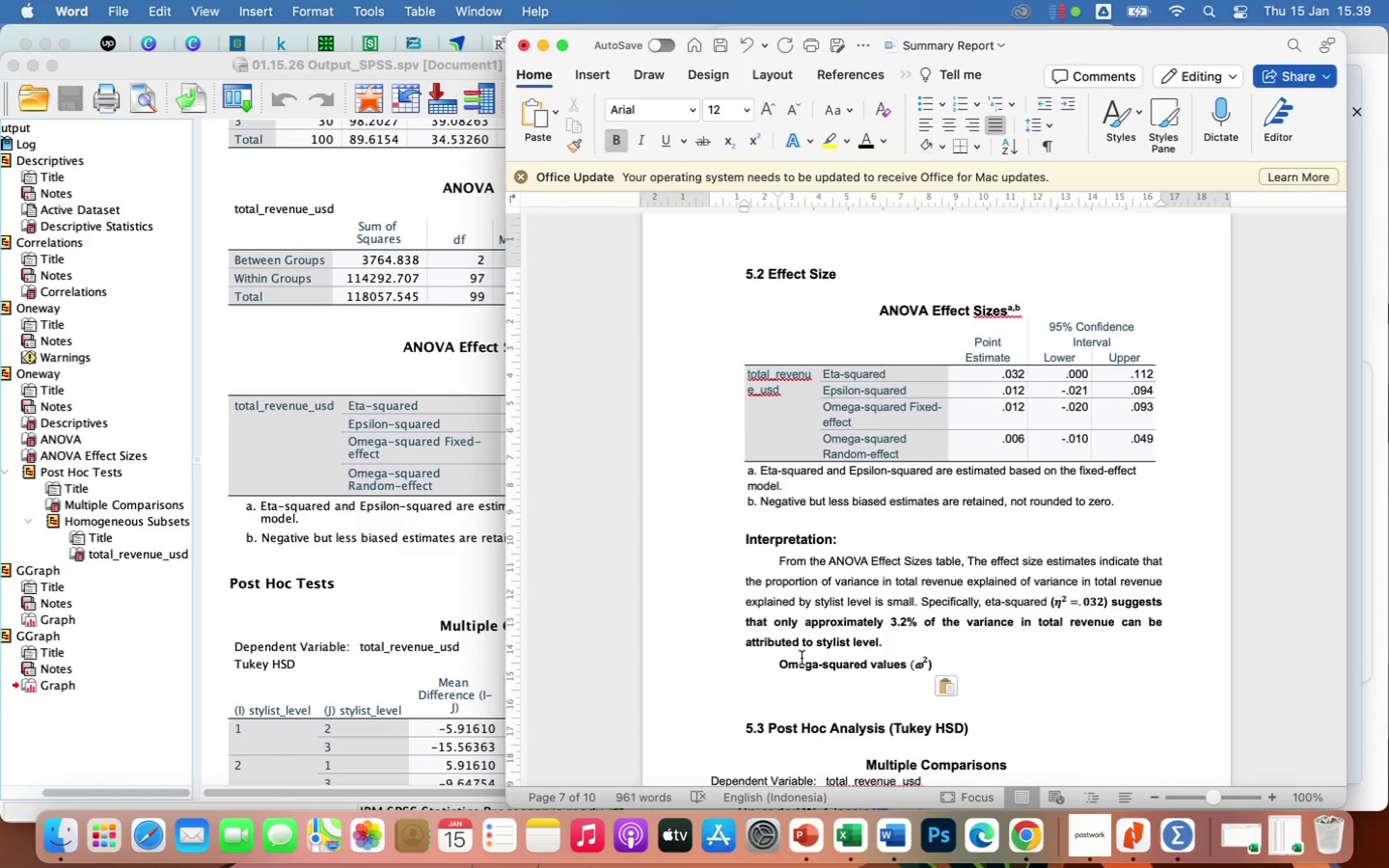 
left_click_drag(start_coordinate=[771, 665], to_coordinate=[957, 677])
 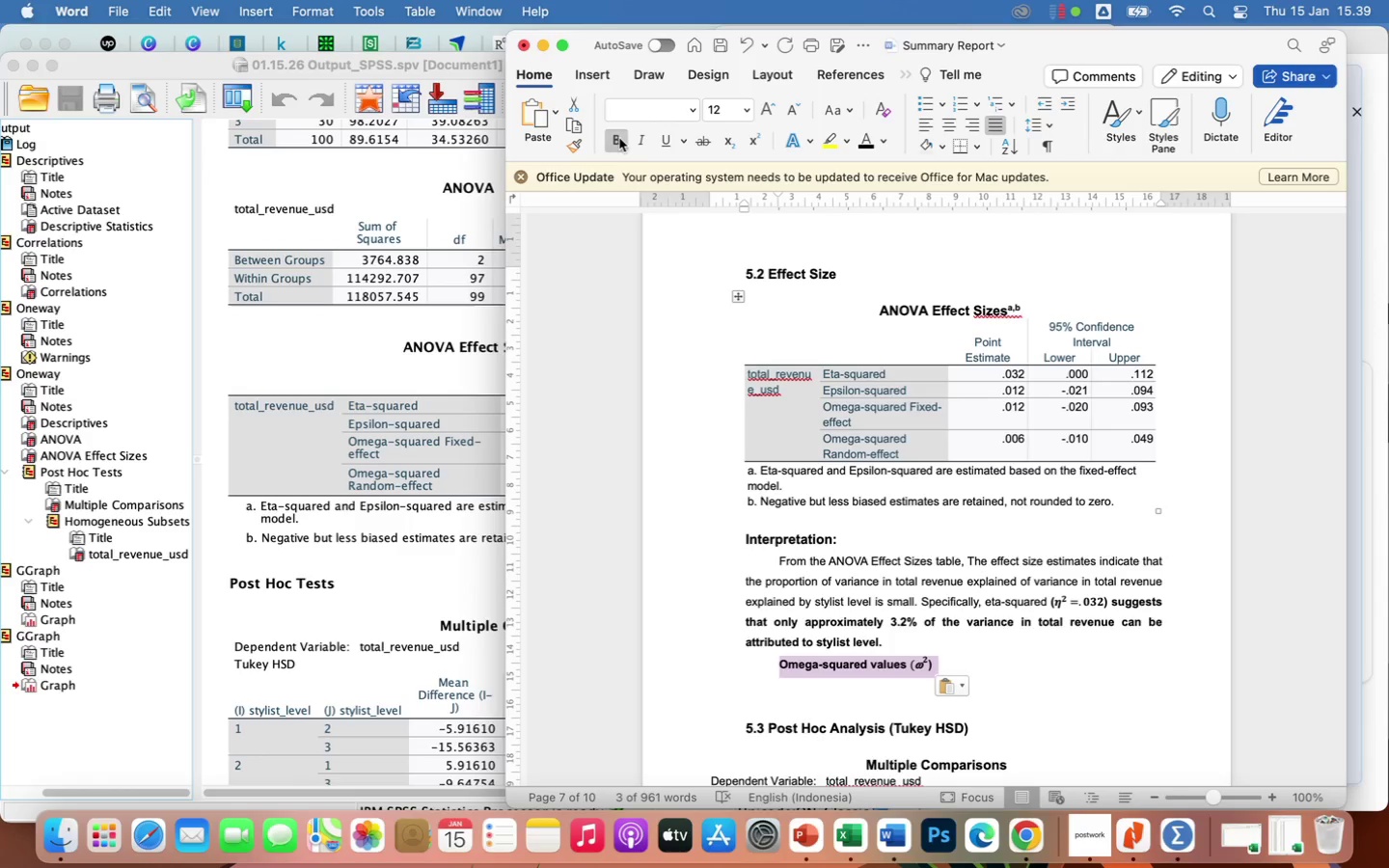 
left_click([619, 138])
 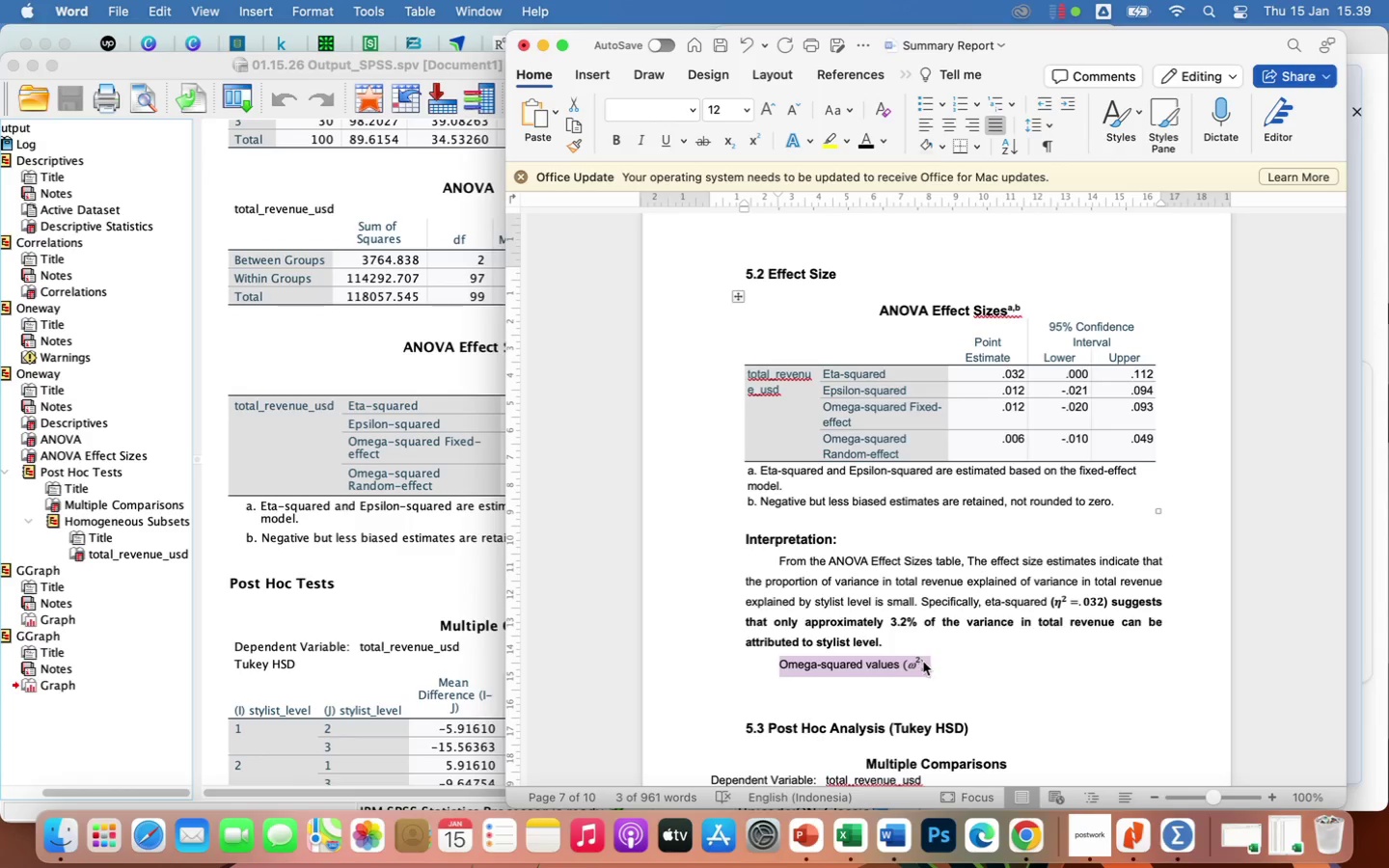 
left_click([918, 665])
 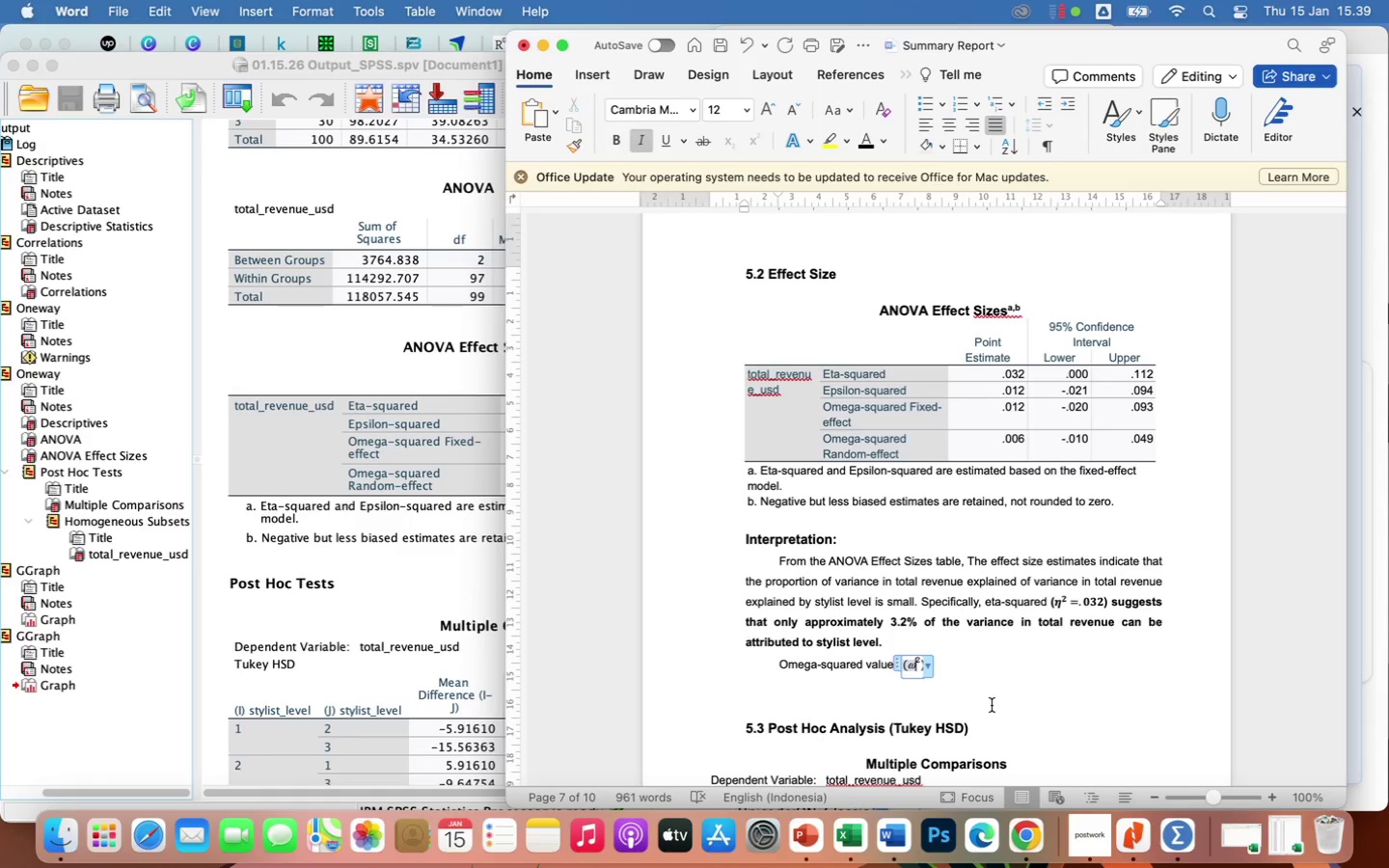 
key(ArrowRight)
 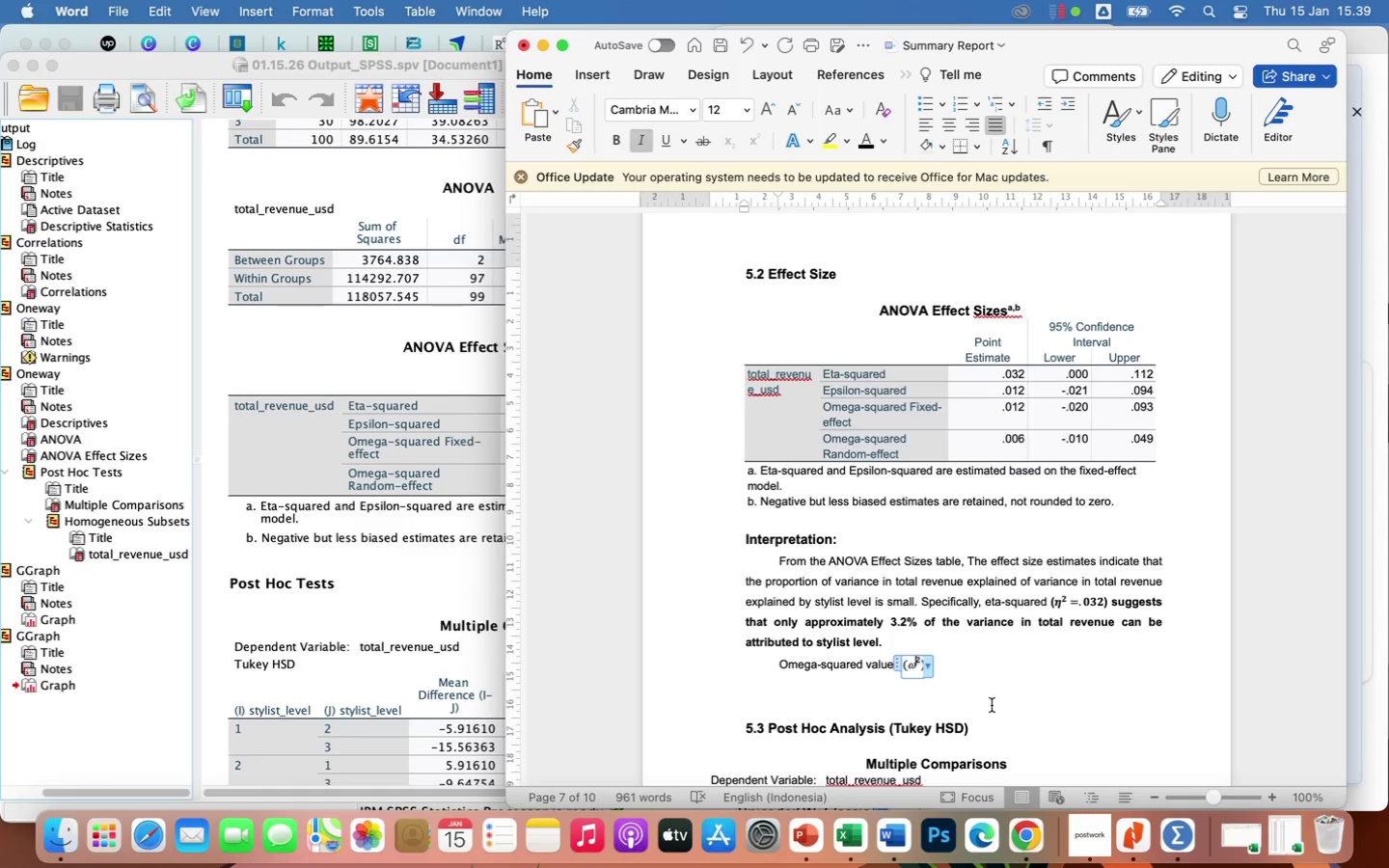 
key(ArrowRight)
 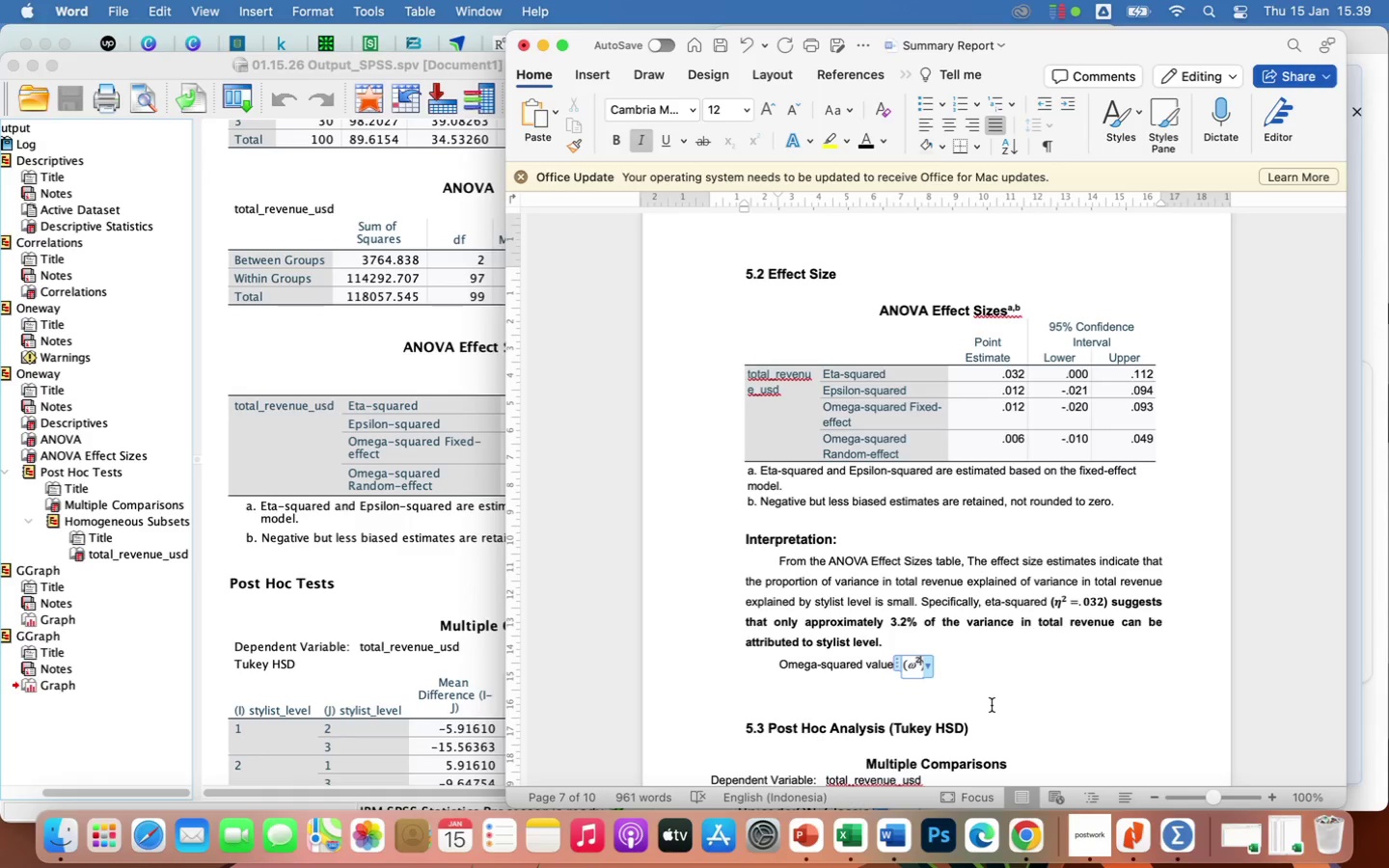 
key(ArrowRight)
 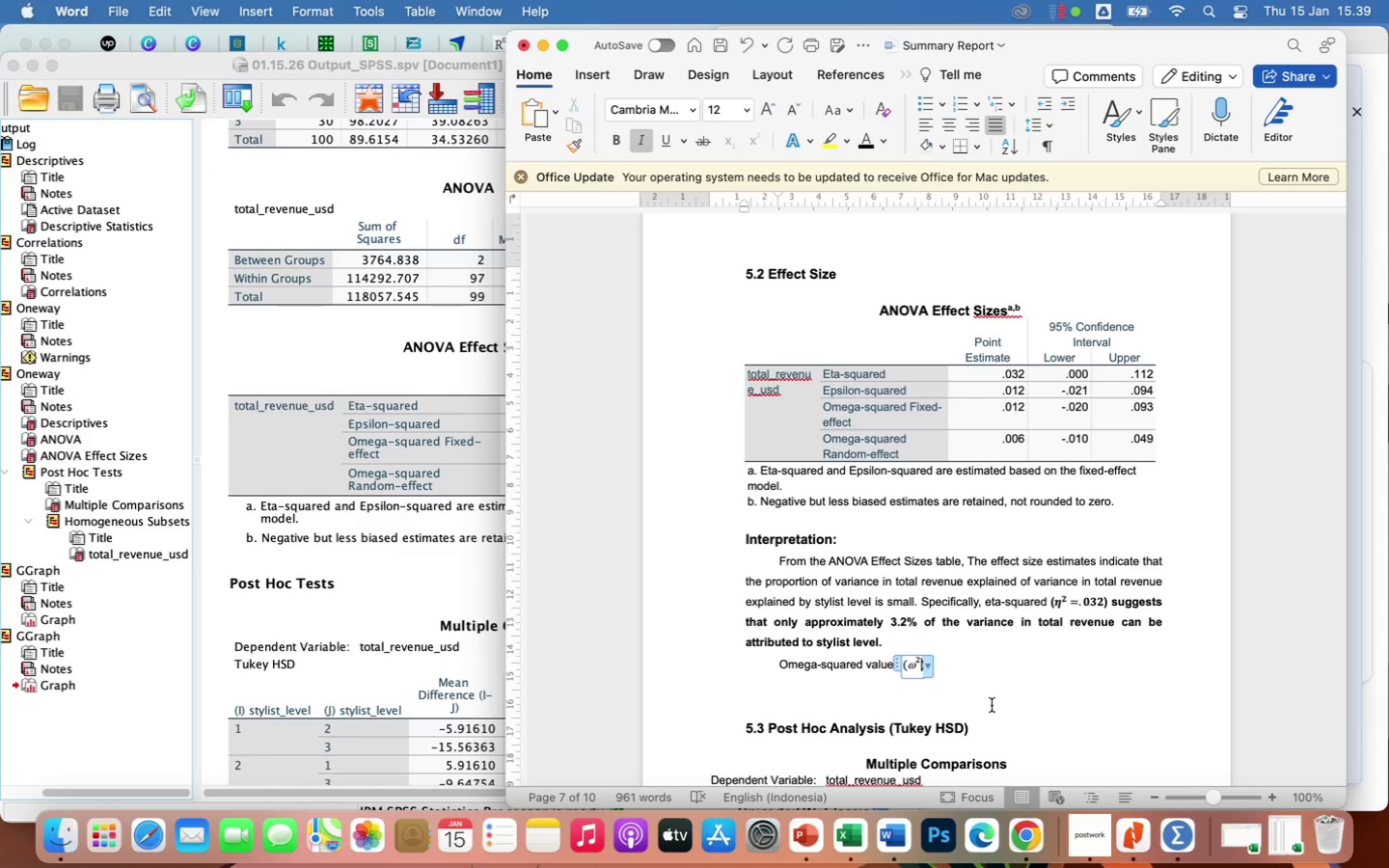 
type(= .006-)
 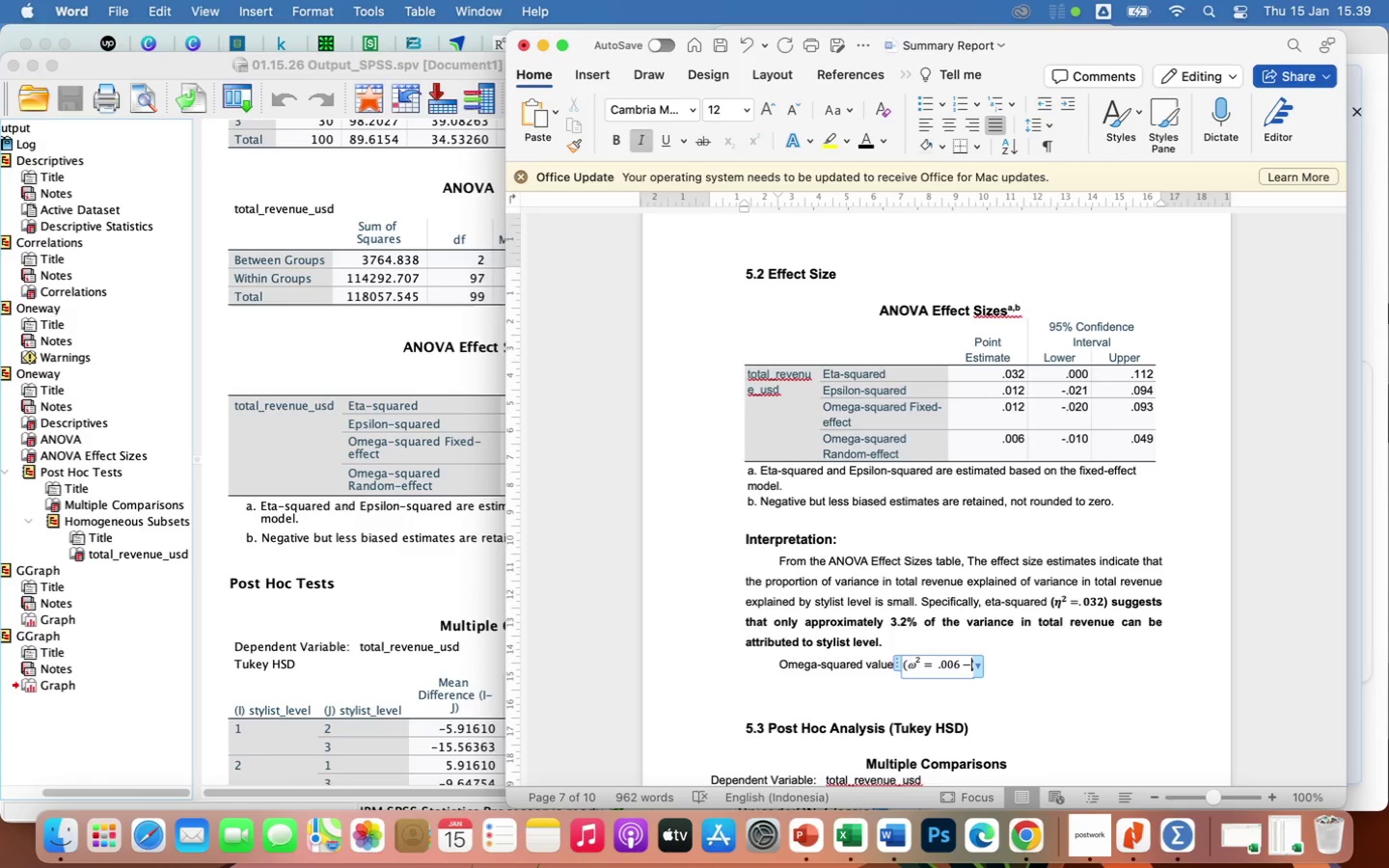 
type(.012)
 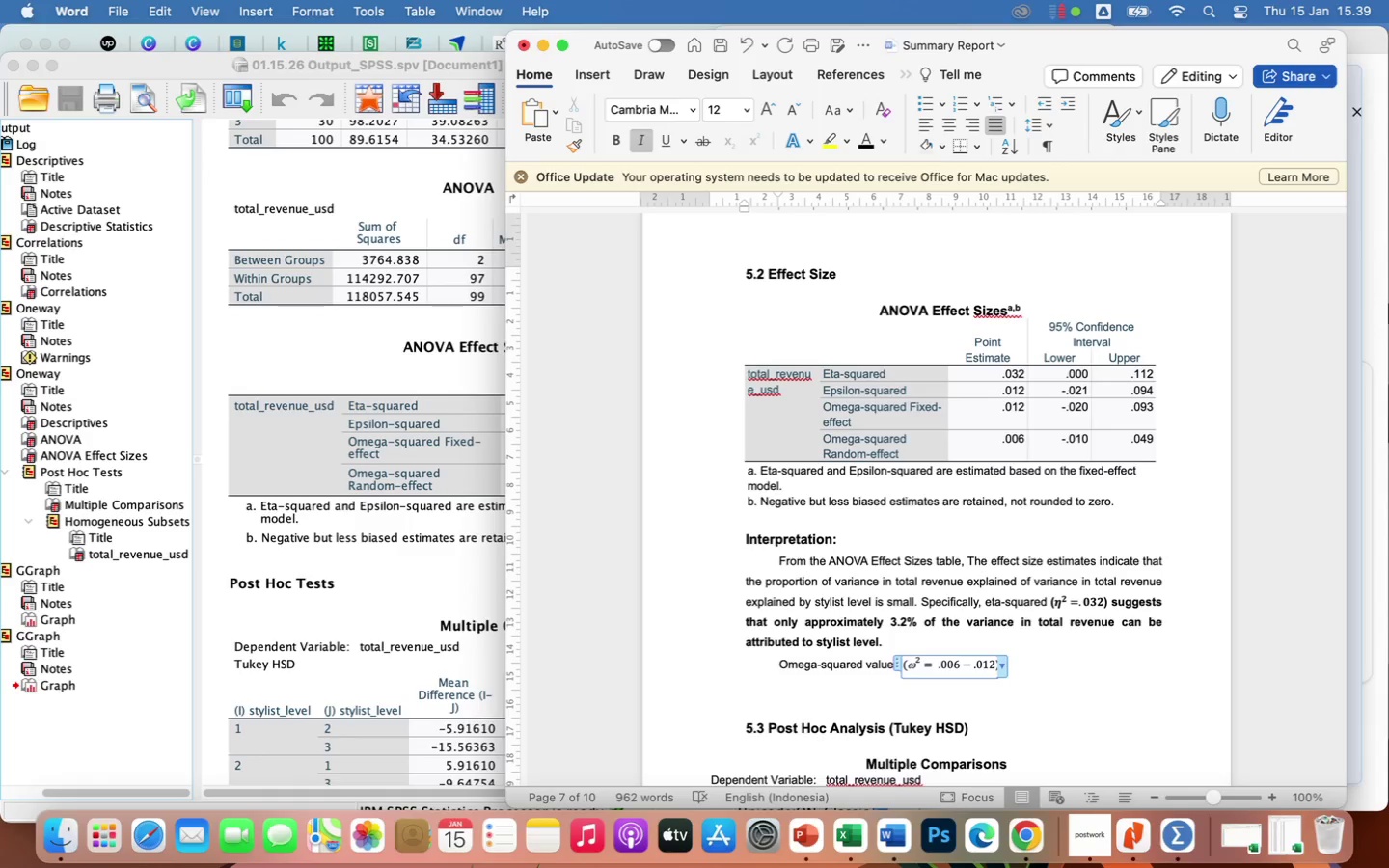 
key(ArrowRight)
 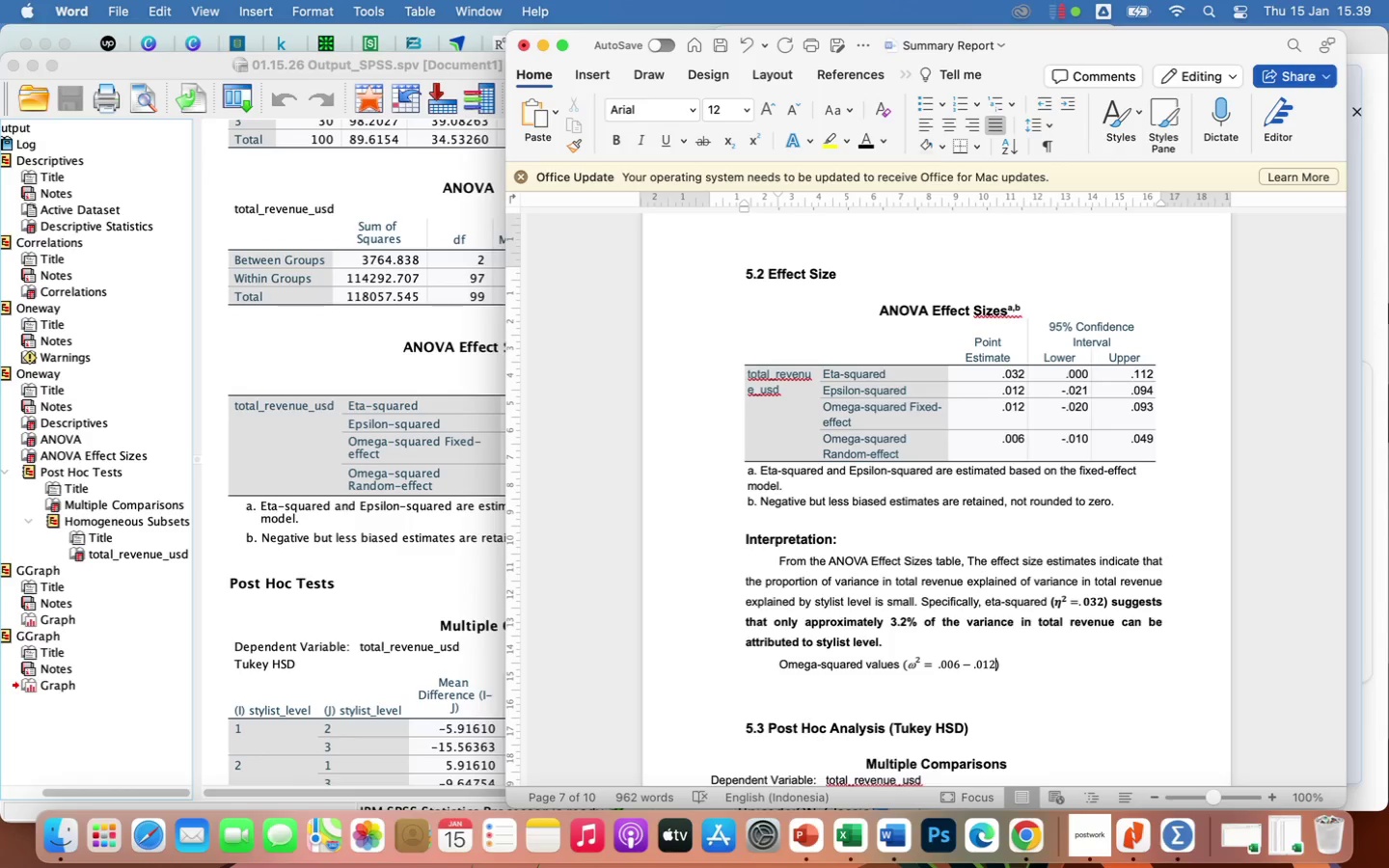 
key(ArrowRight)
 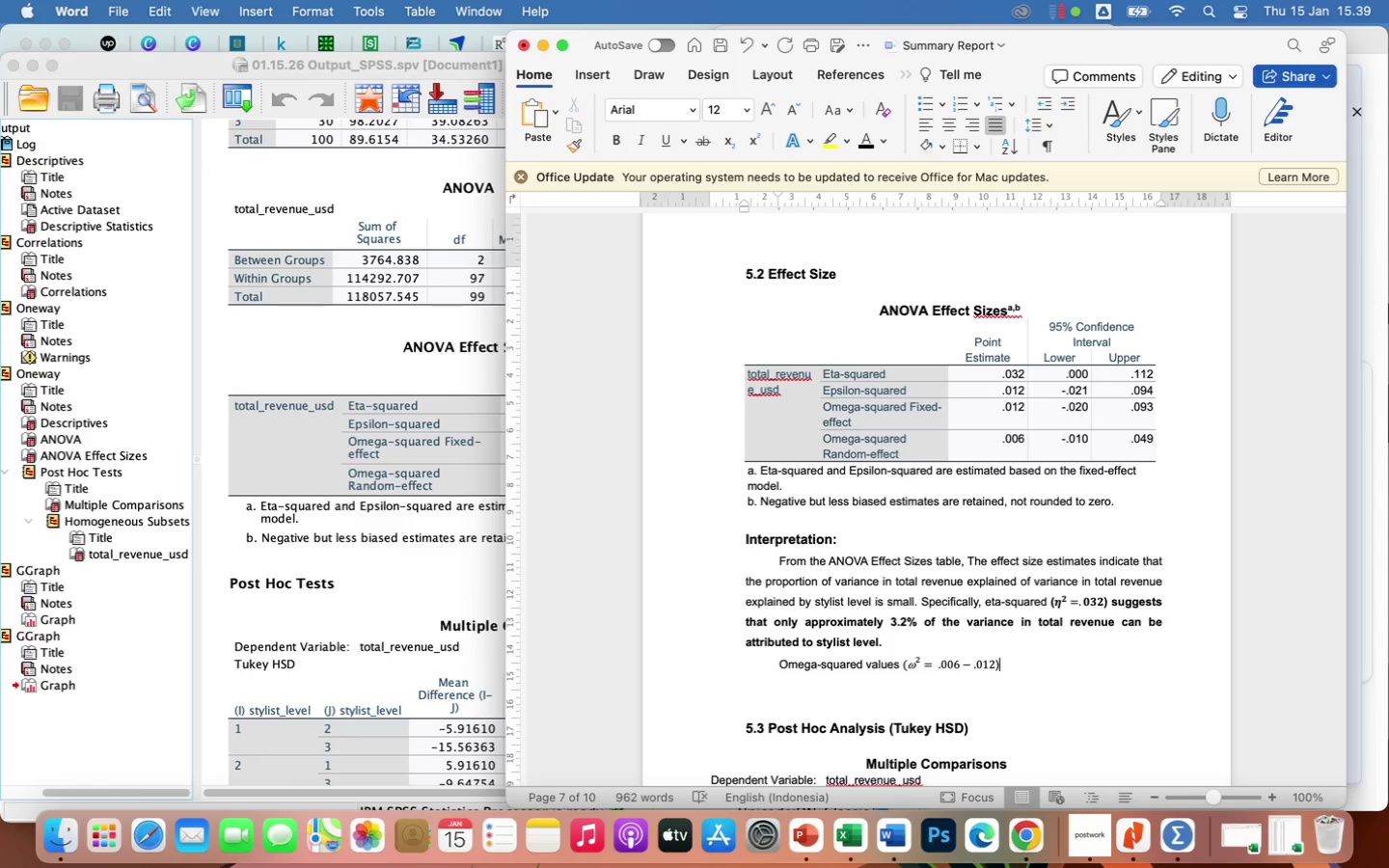 
type( further confirm that the practical)
 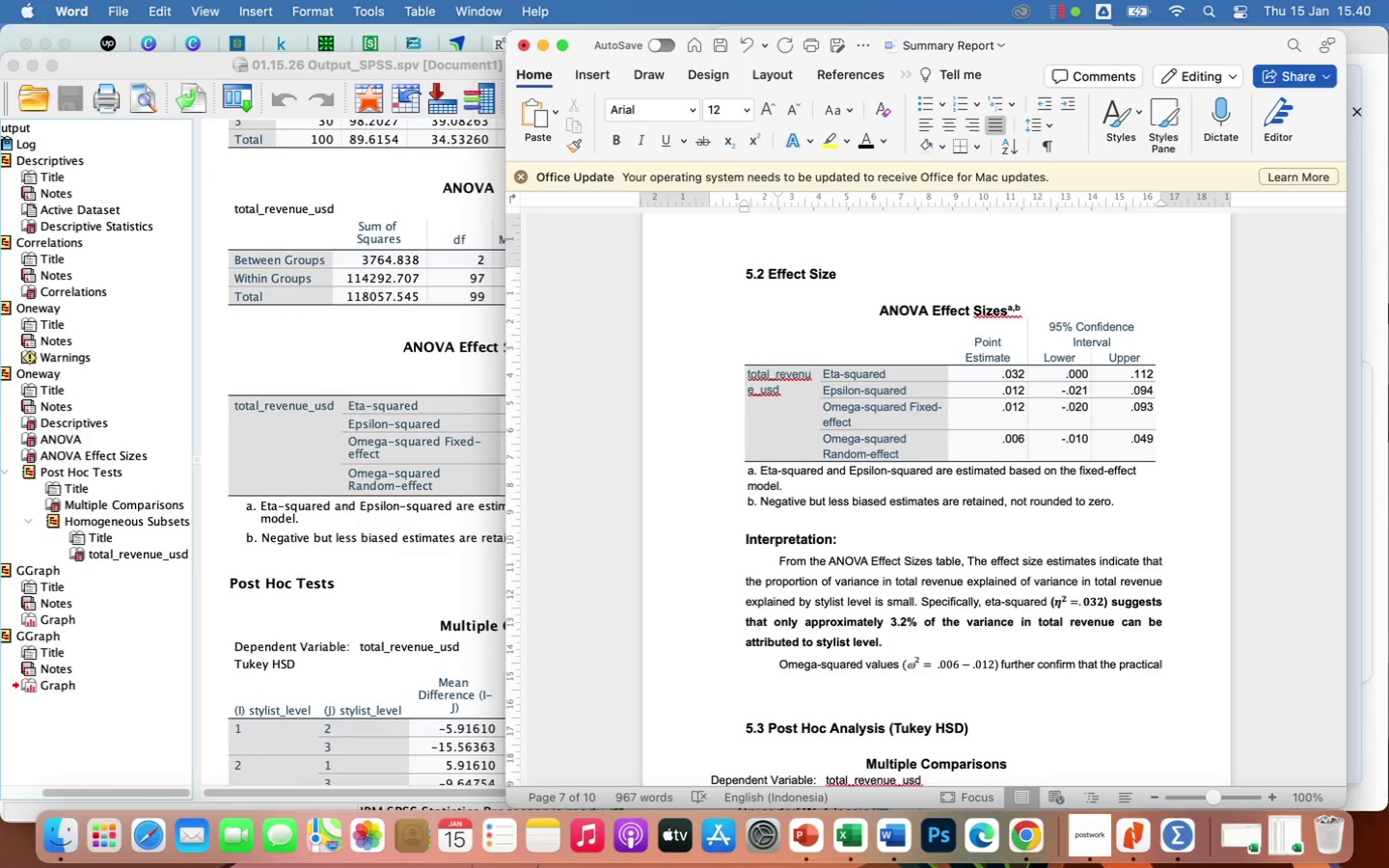 
type( impact of stylist level on revenue is negligible)
 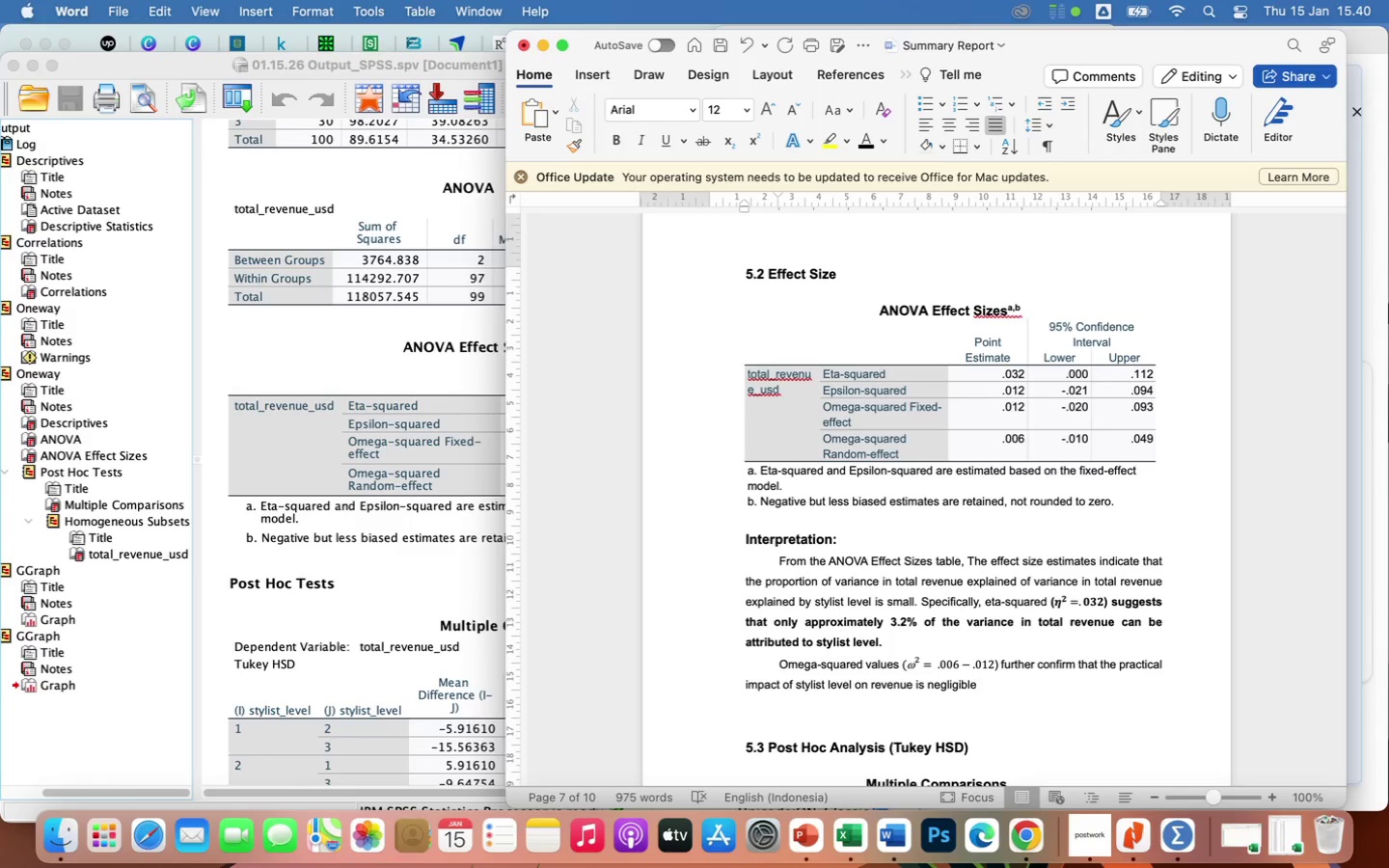 
wait(7.11)
 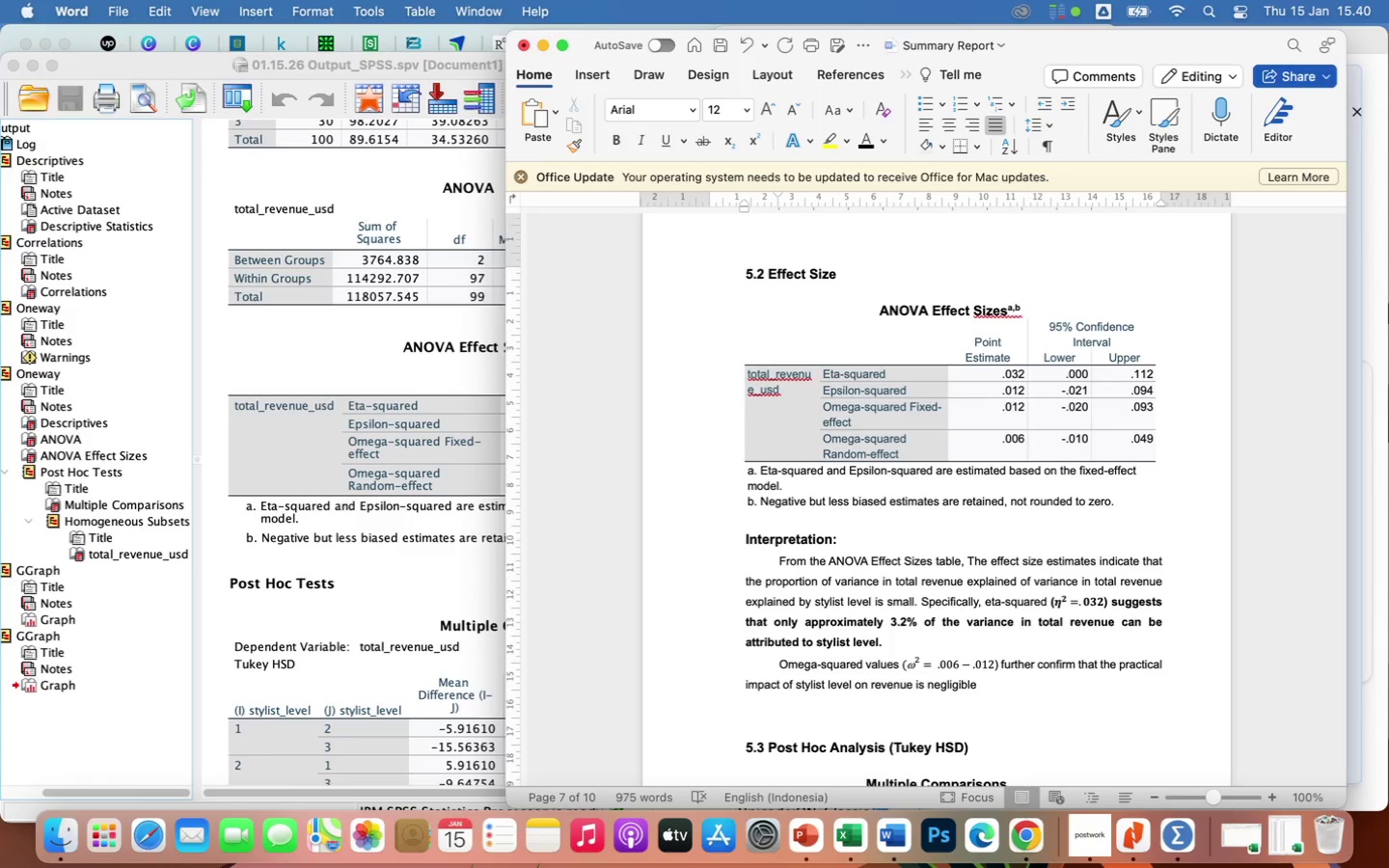 
type( to very small)
 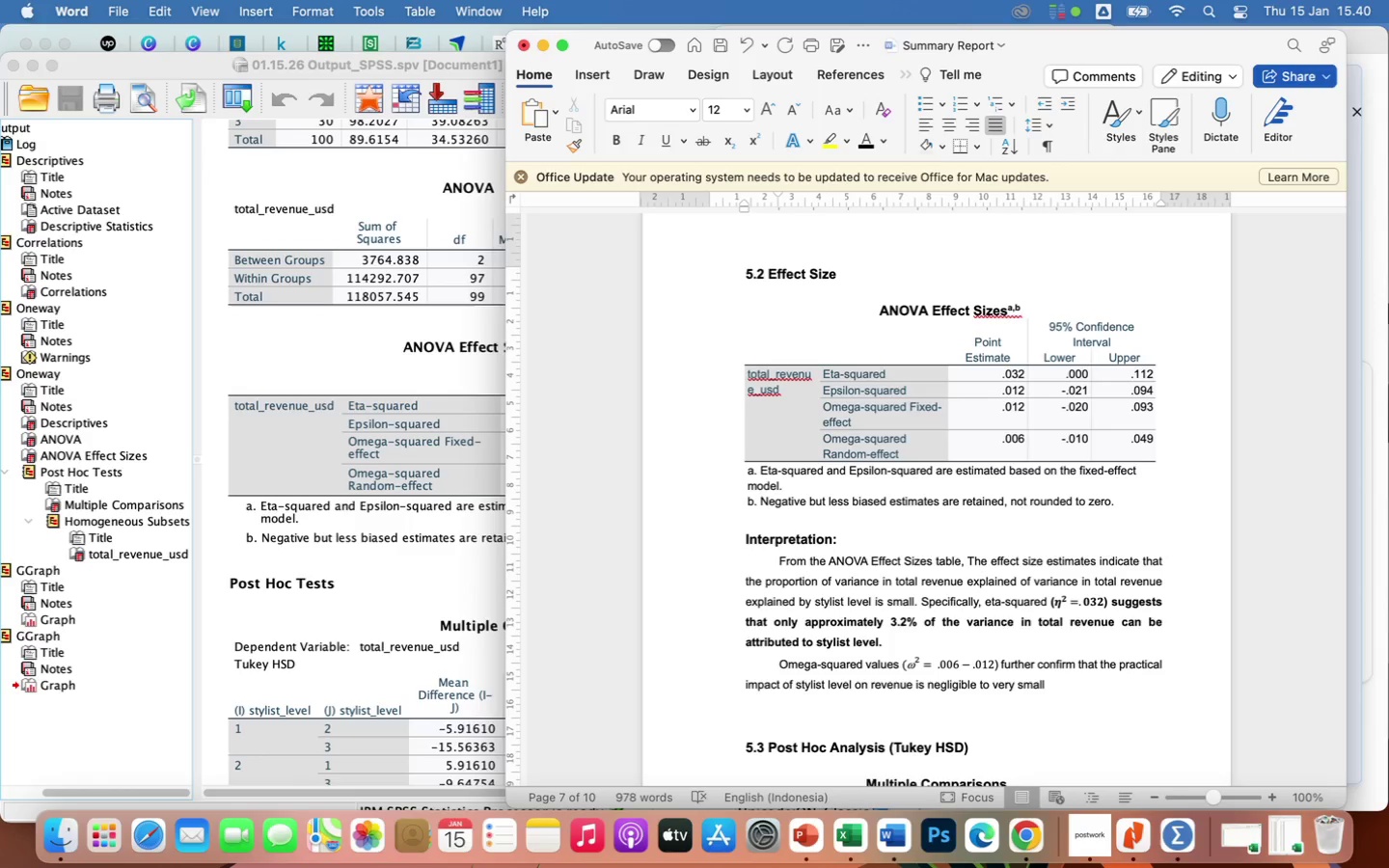 
key(Period)
 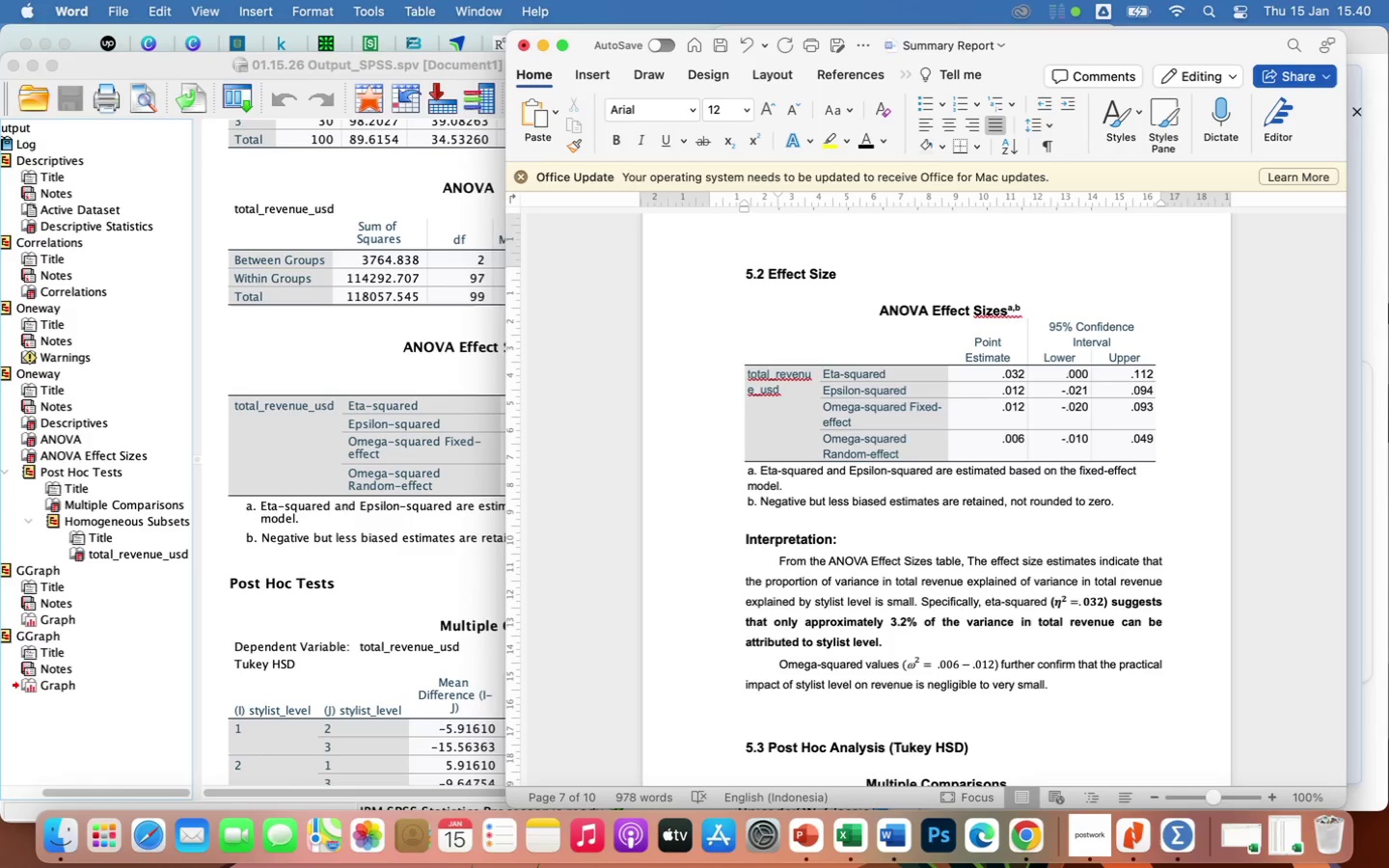 
wait(5.8)
 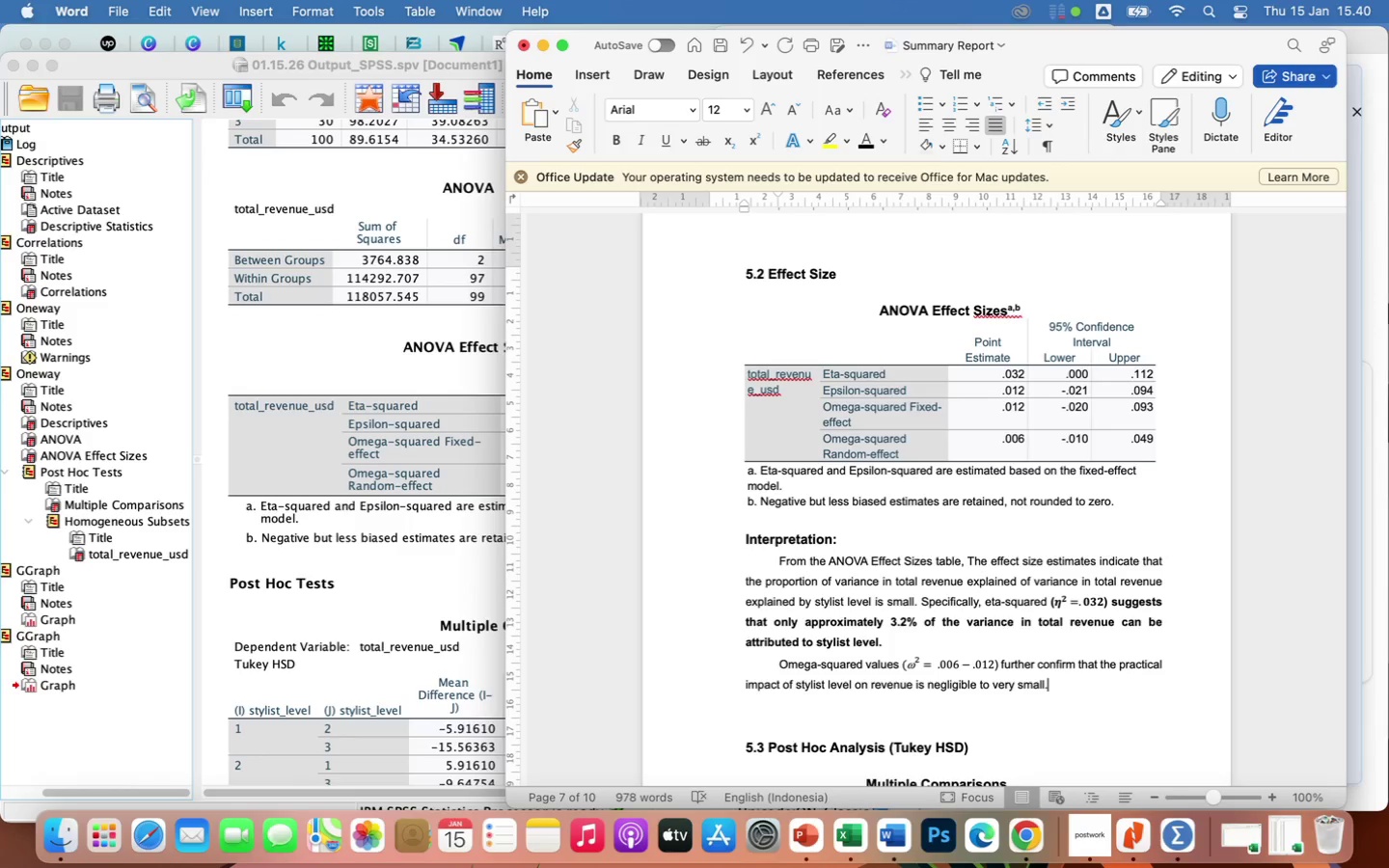 
key(Space)
 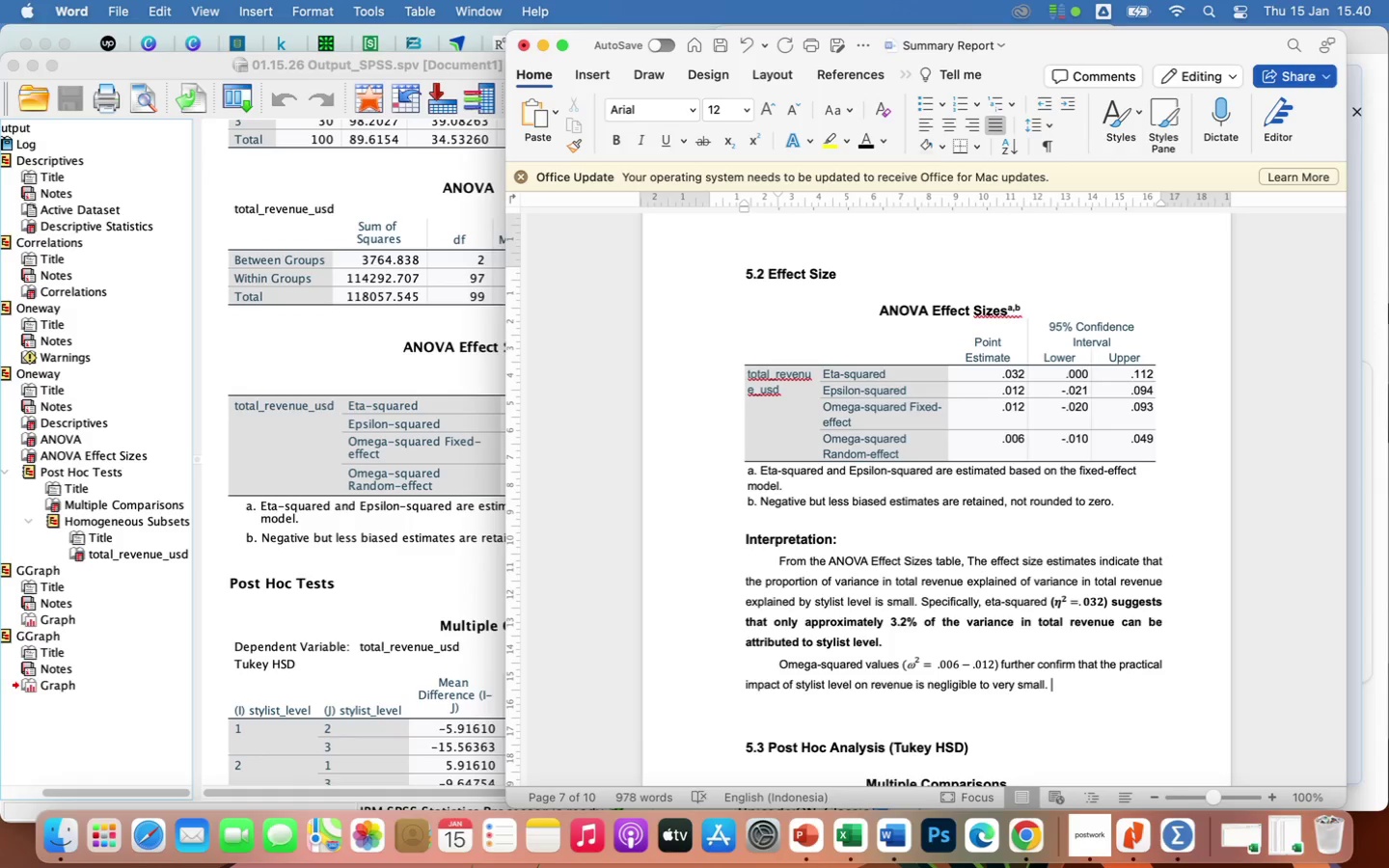 
type(Although)
 